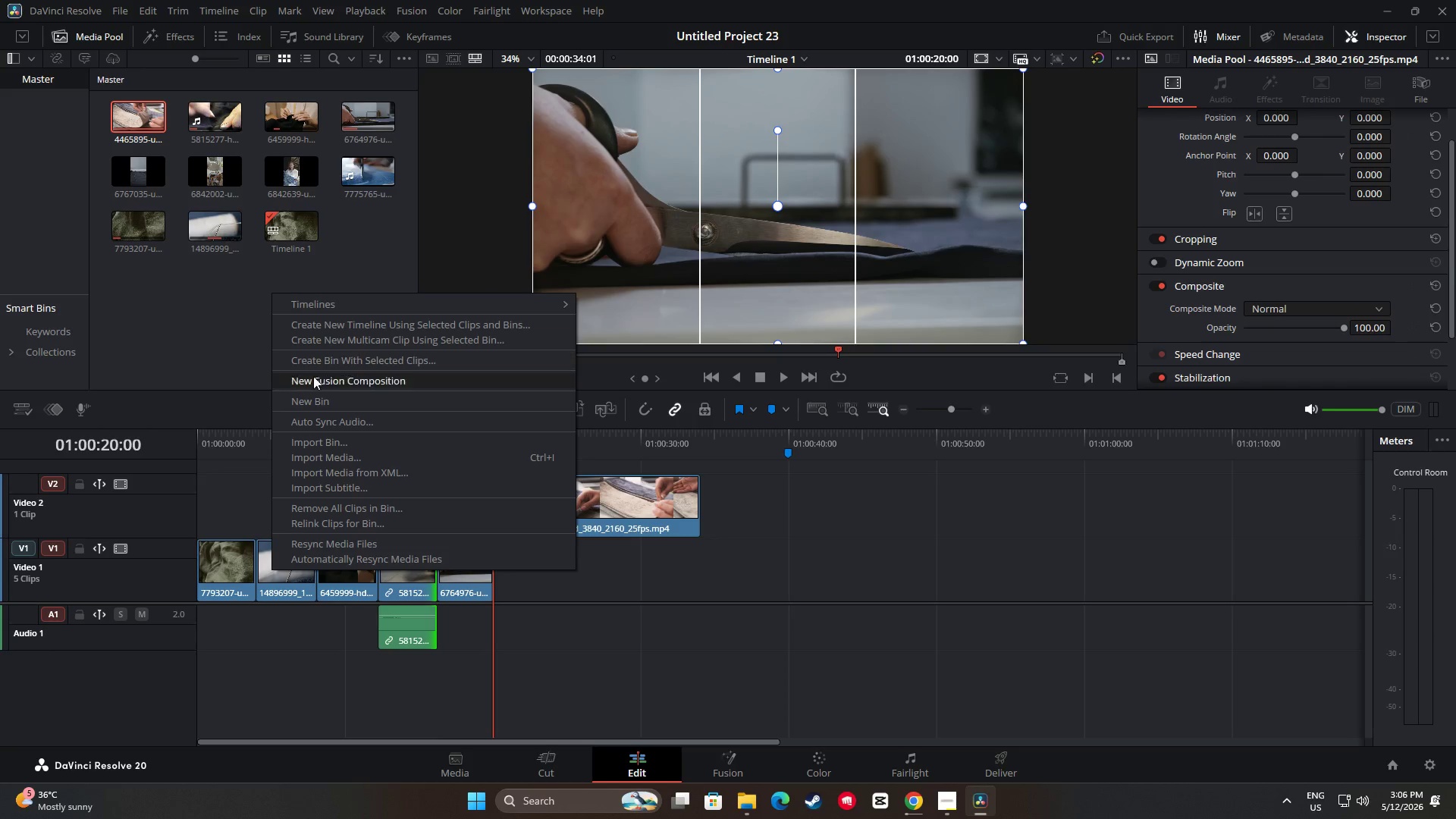 
left_click([365, 457])
 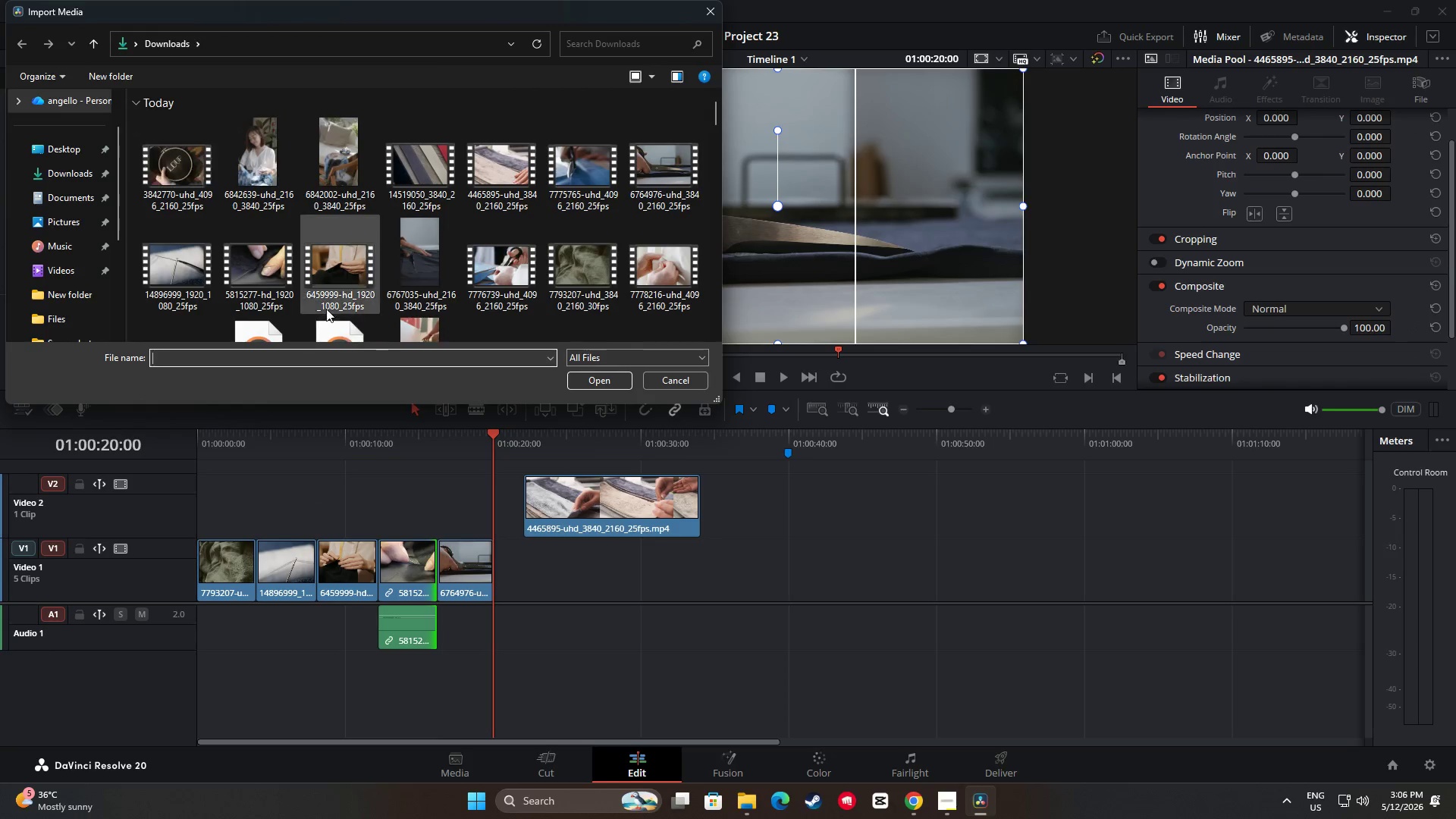 
left_click([164, 156])
 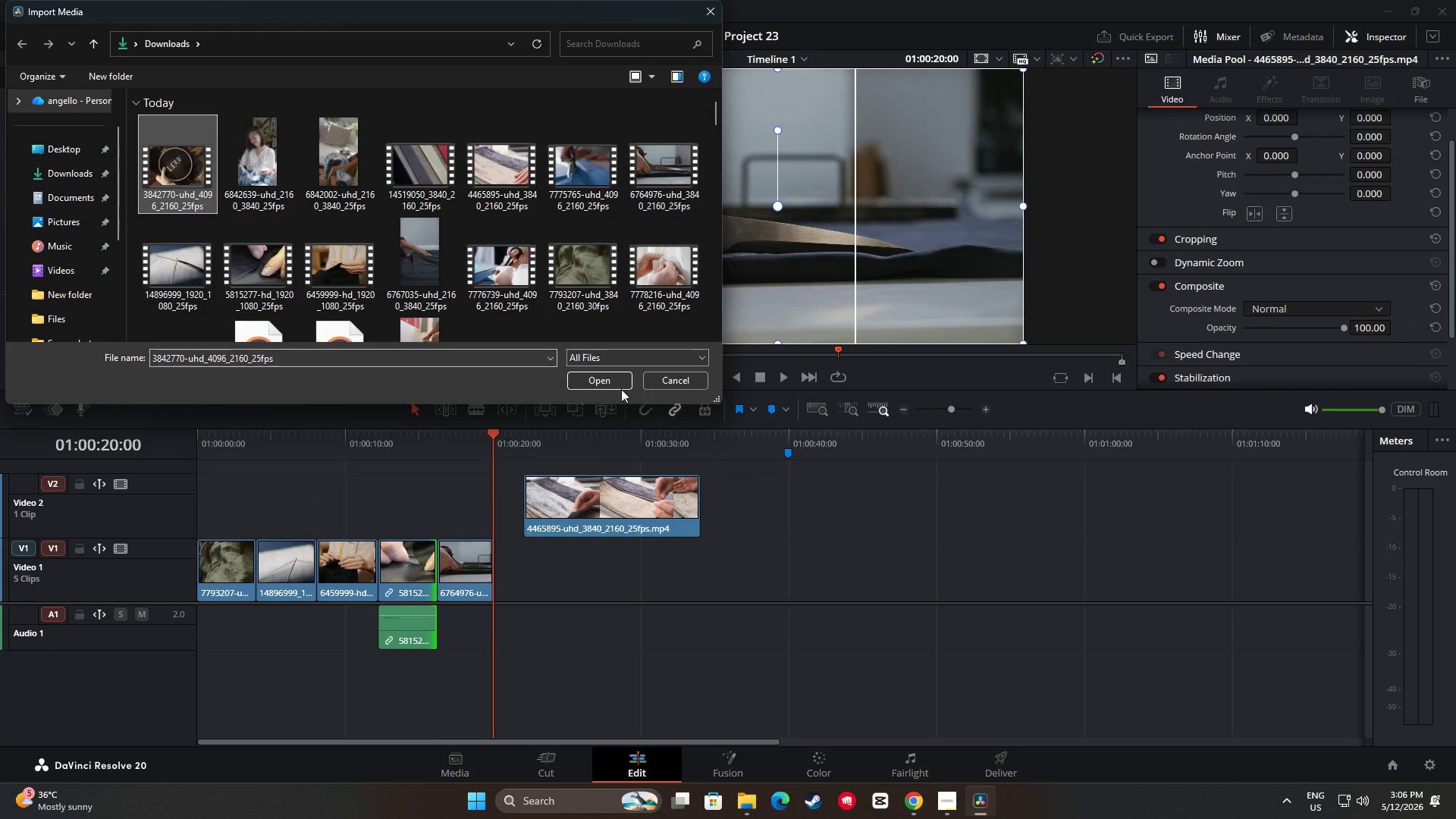 
left_click([587, 373])
 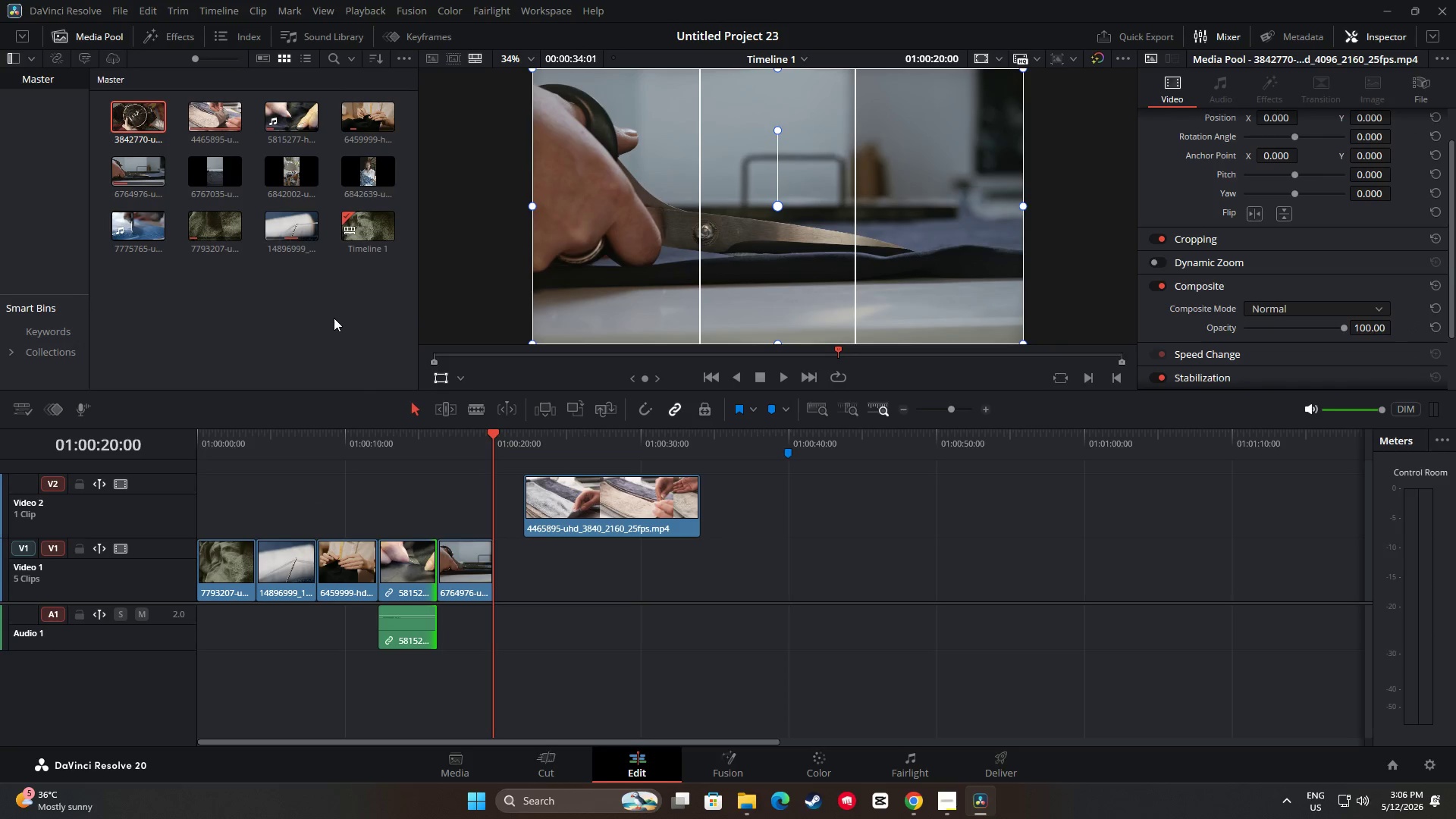 
left_click_drag(start_coordinate=[635, 511], to_coordinate=[689, 505])
 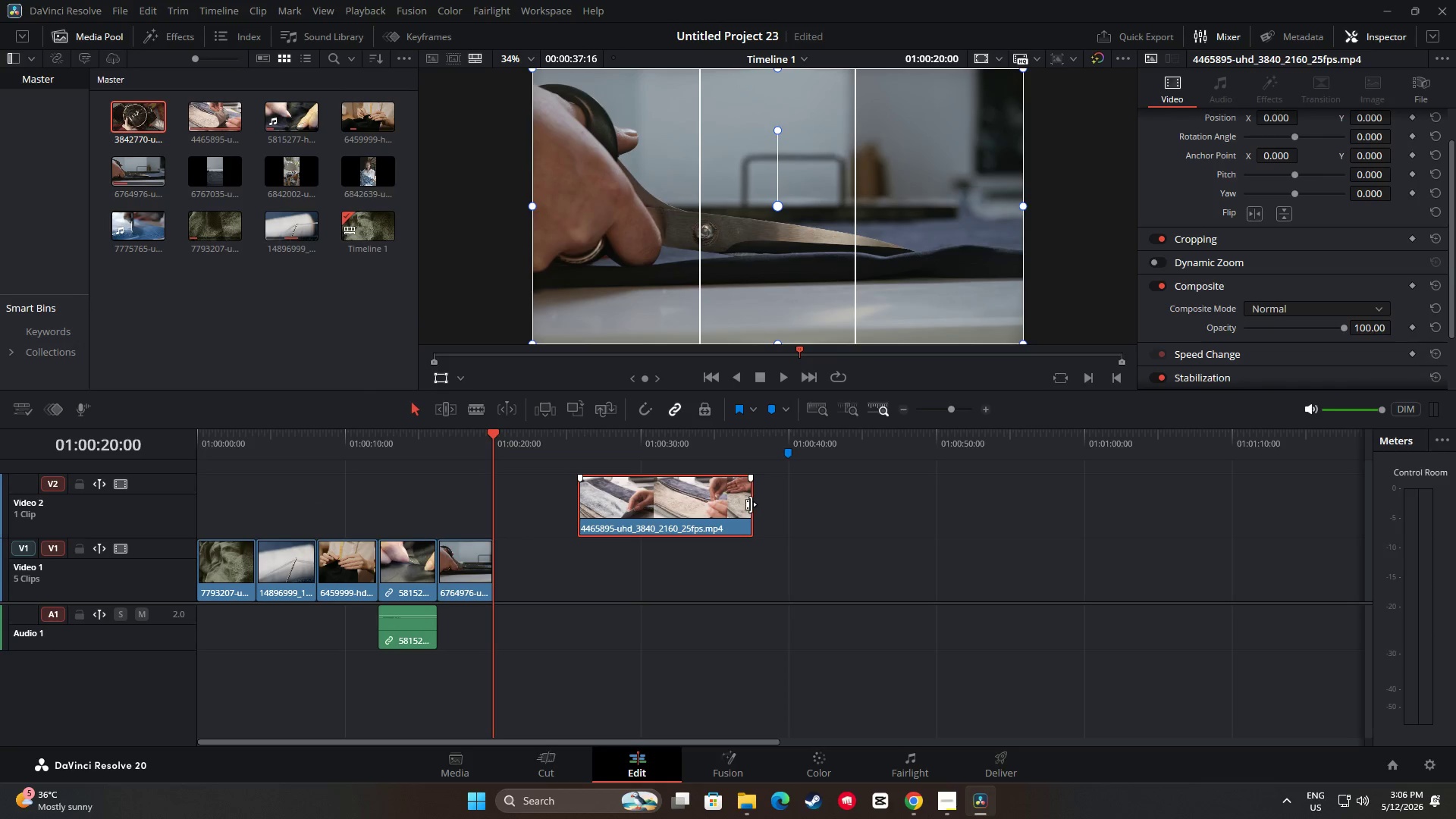 
left_click_drag(start_coordinate=[748, 504], to_coordinate=[874, 511])
 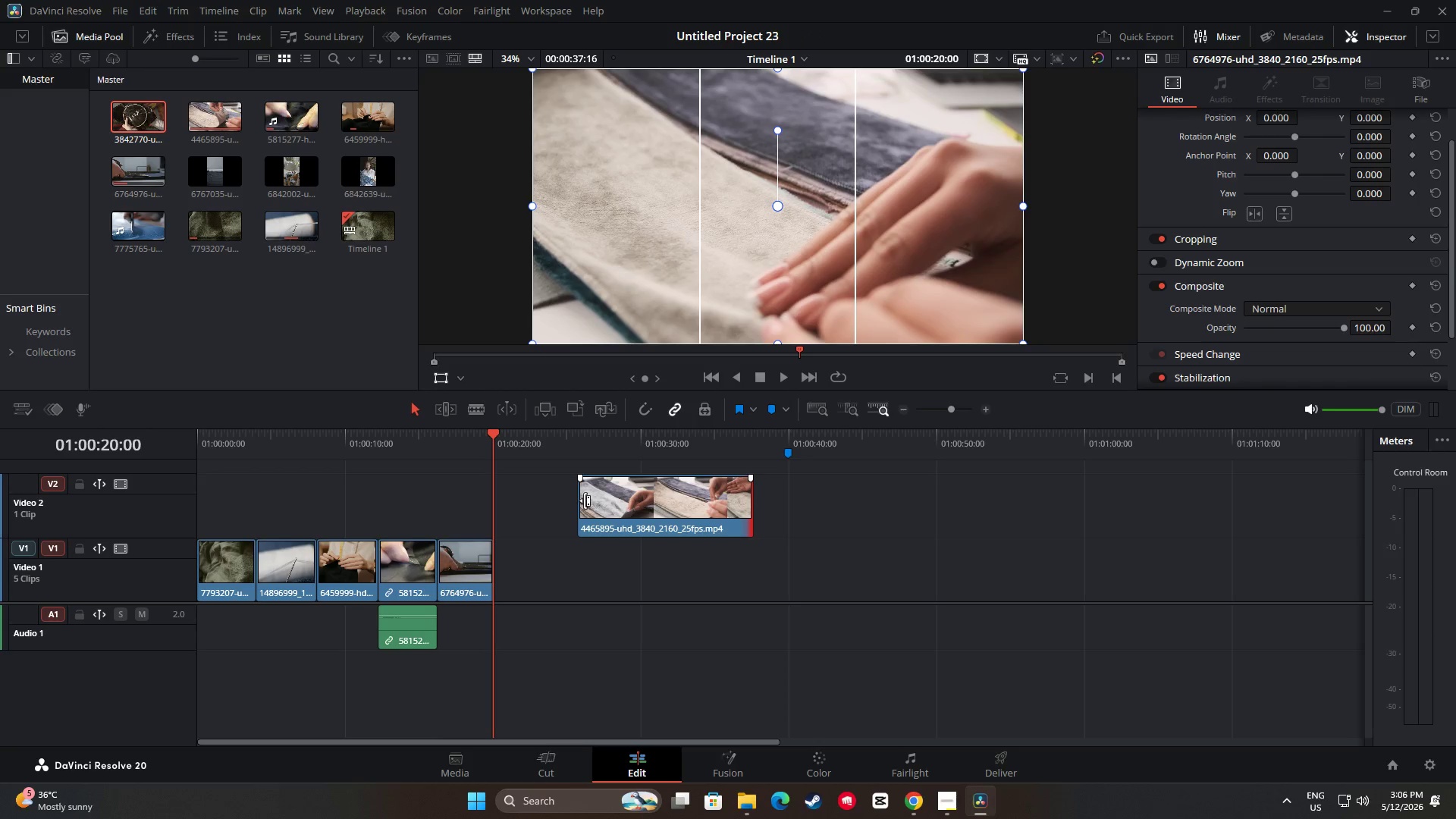 
left_click_drag(start_coordinate=[582, 500], to_coordinate=[693, 509])
 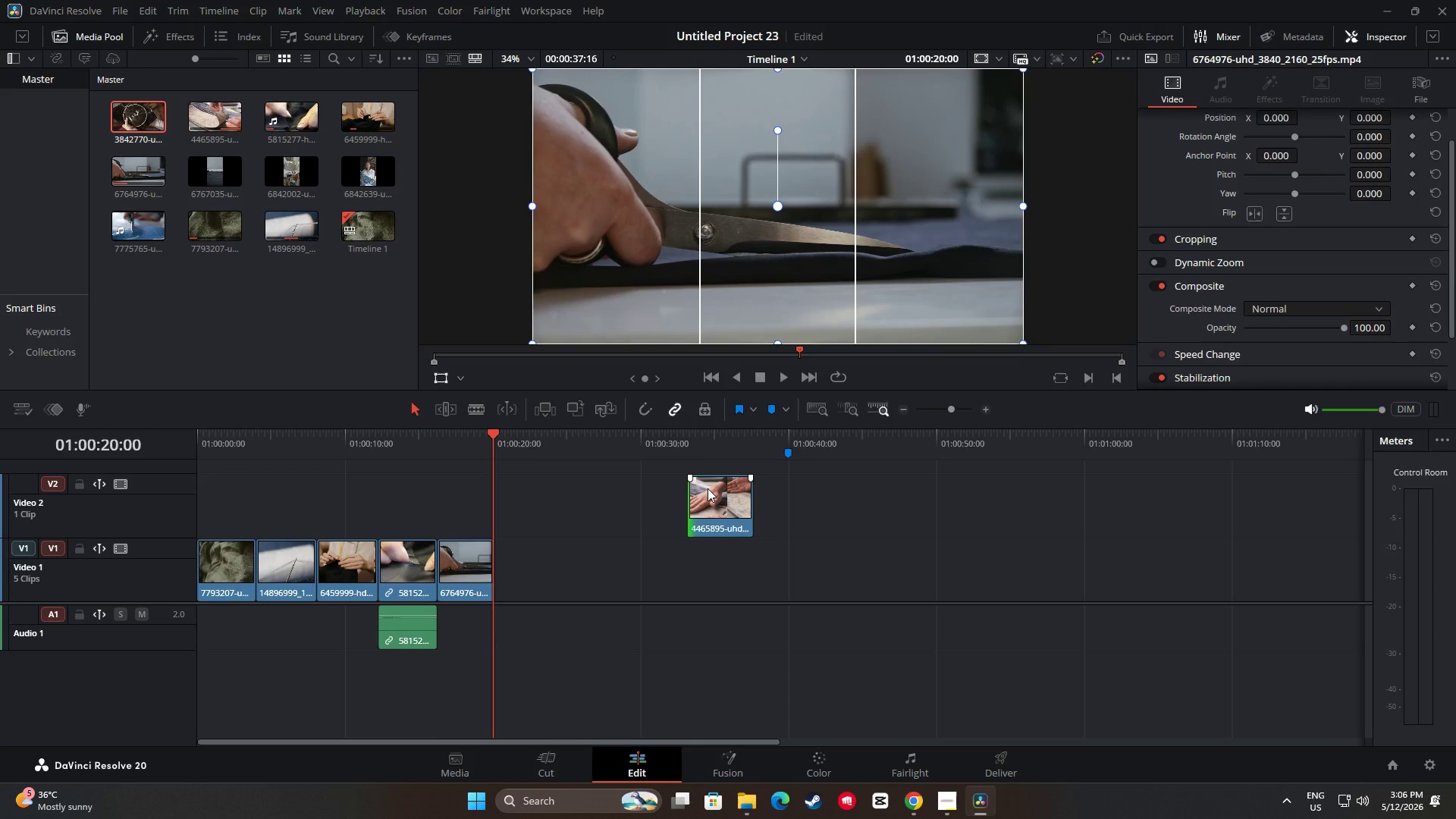 
key(Space)
 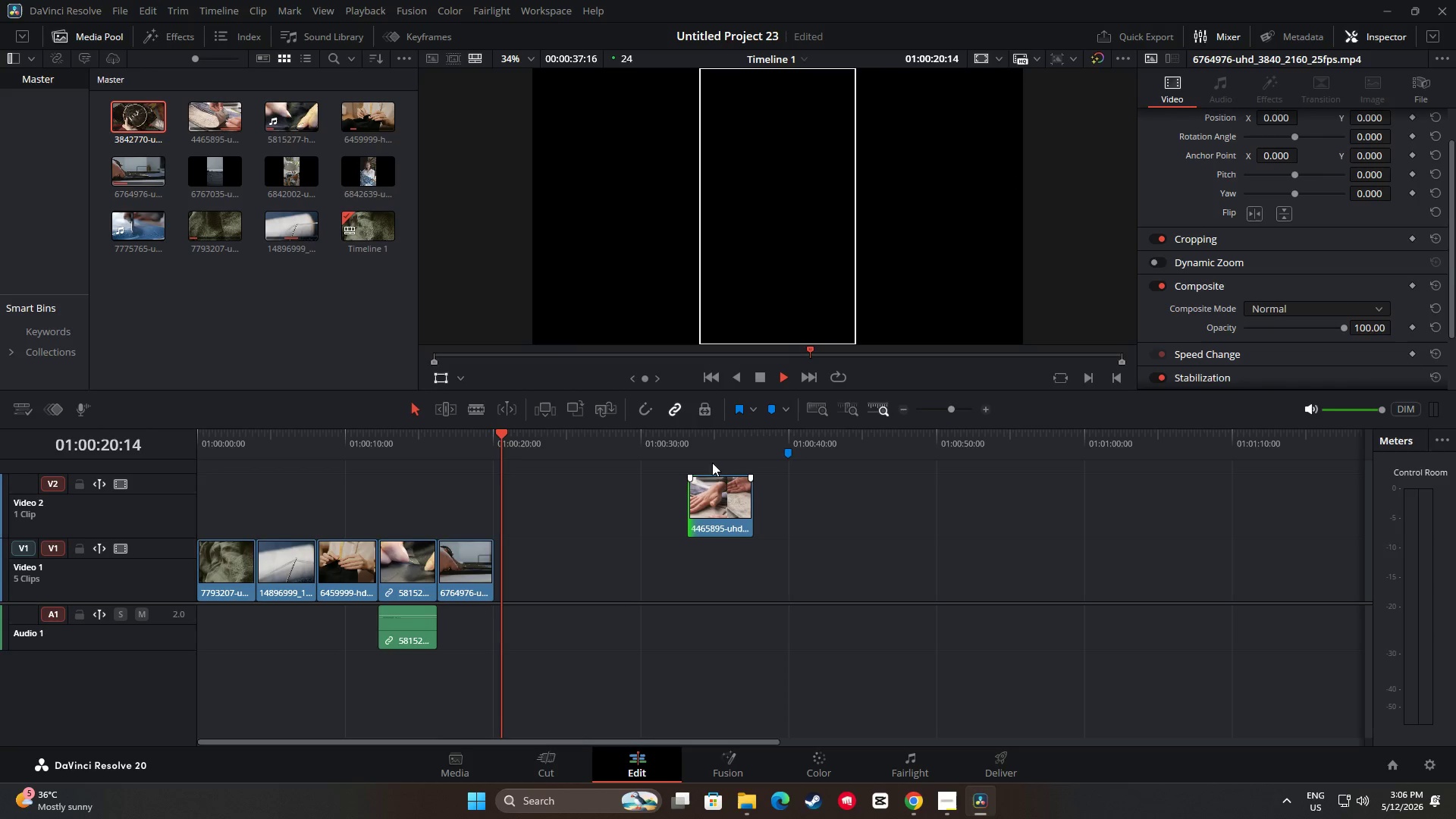 
left_click([687, 446])
 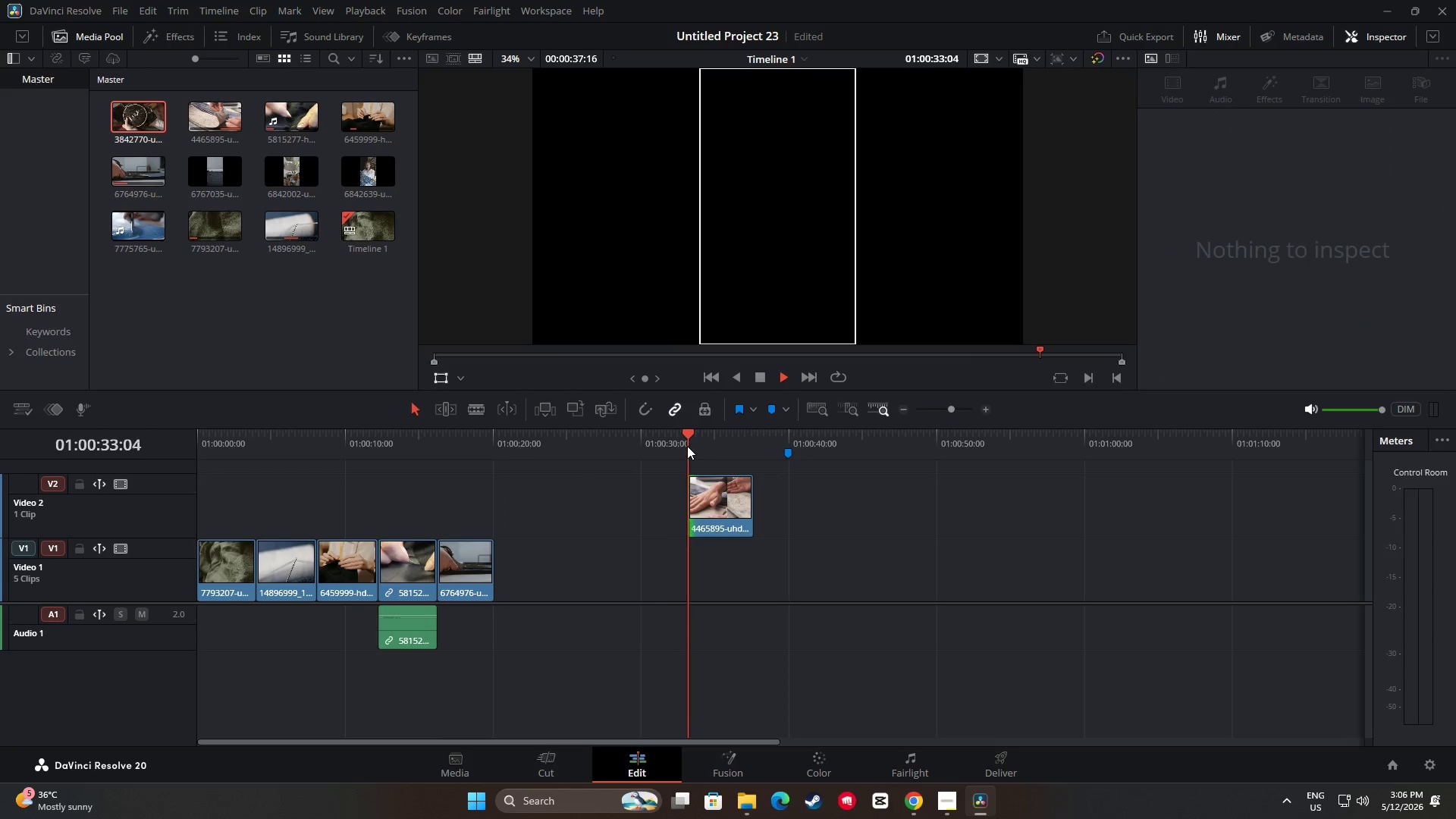 
key(Space)
 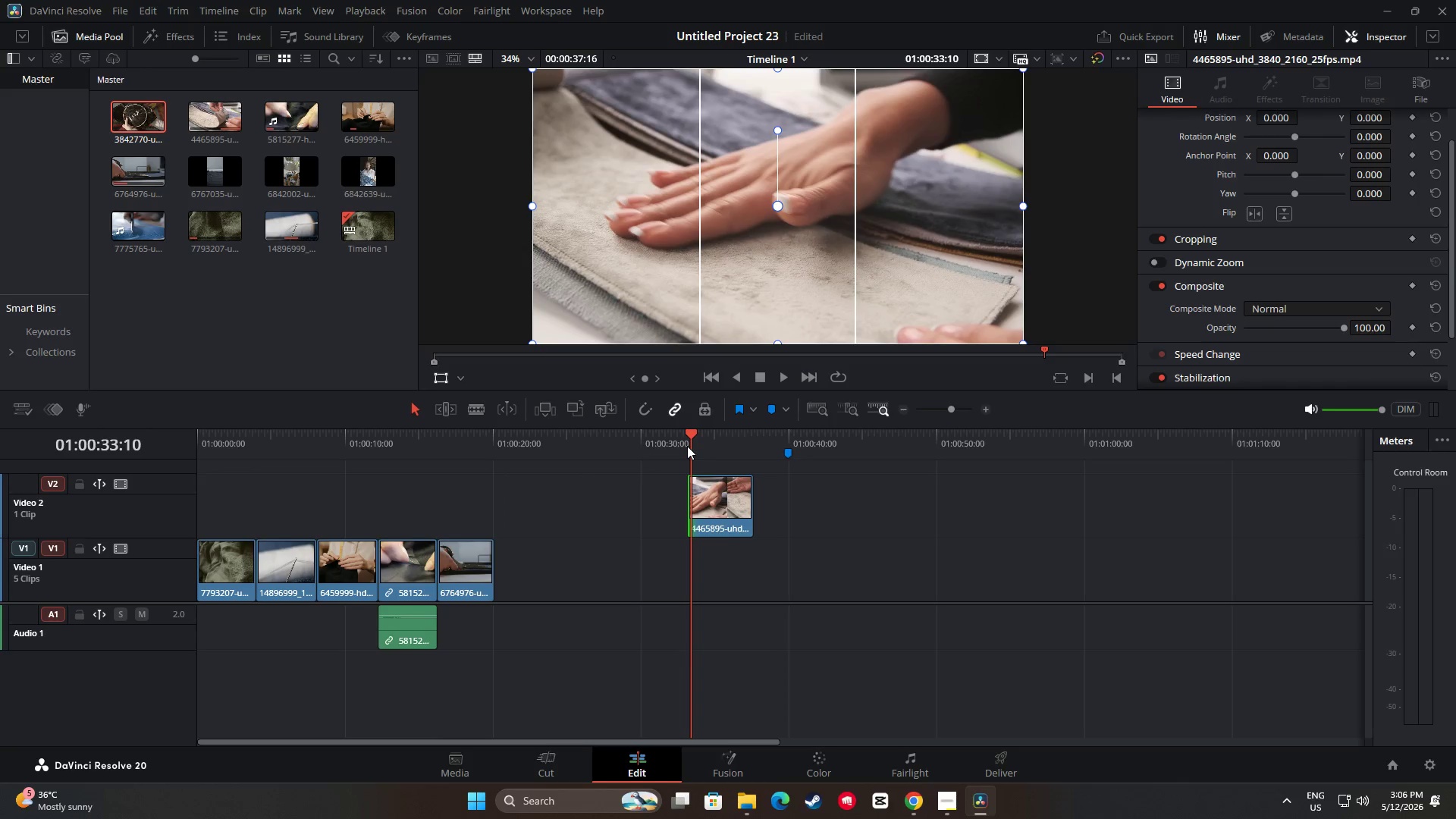 
key(Space)
 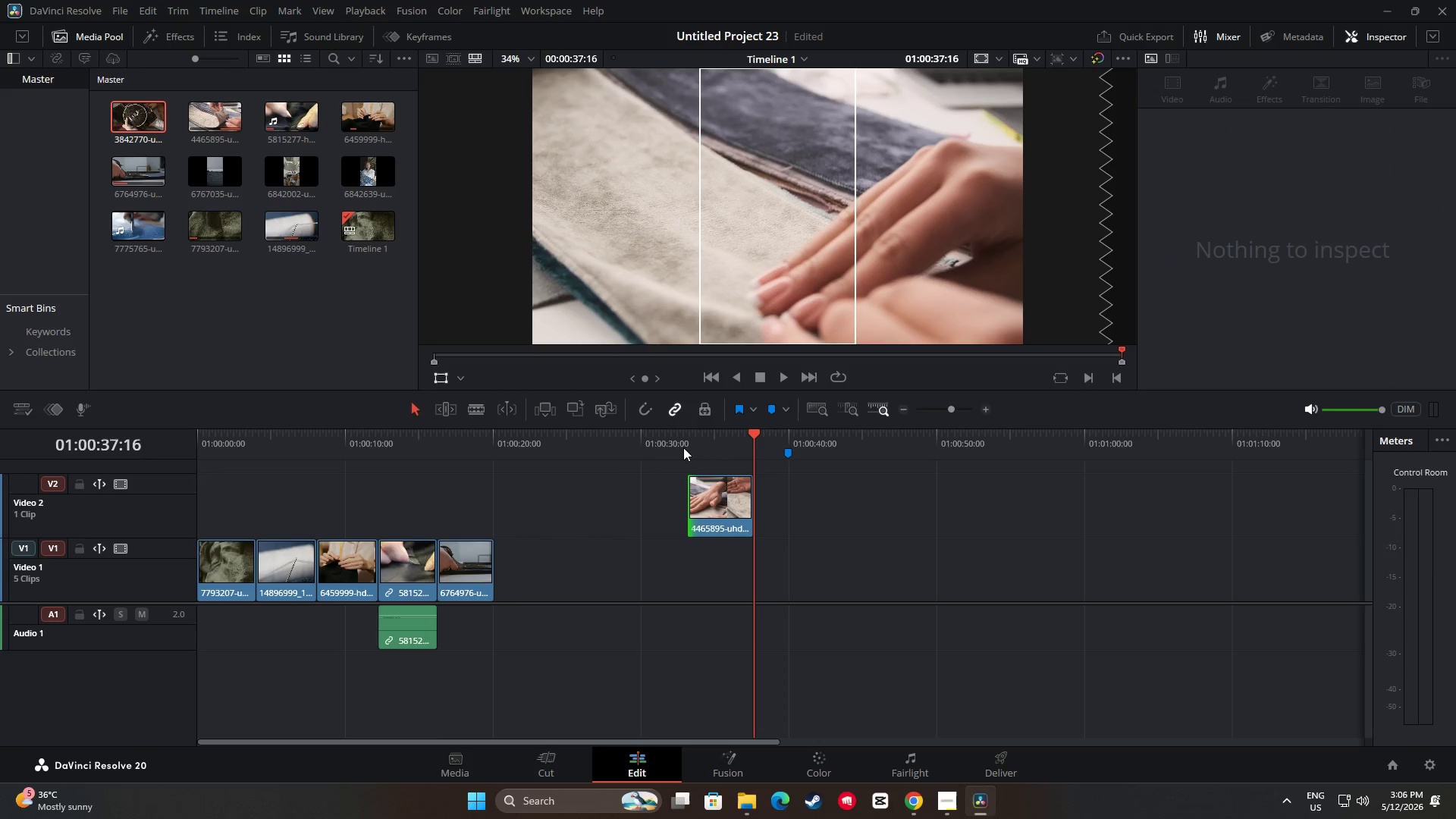 
wait(10.31)
 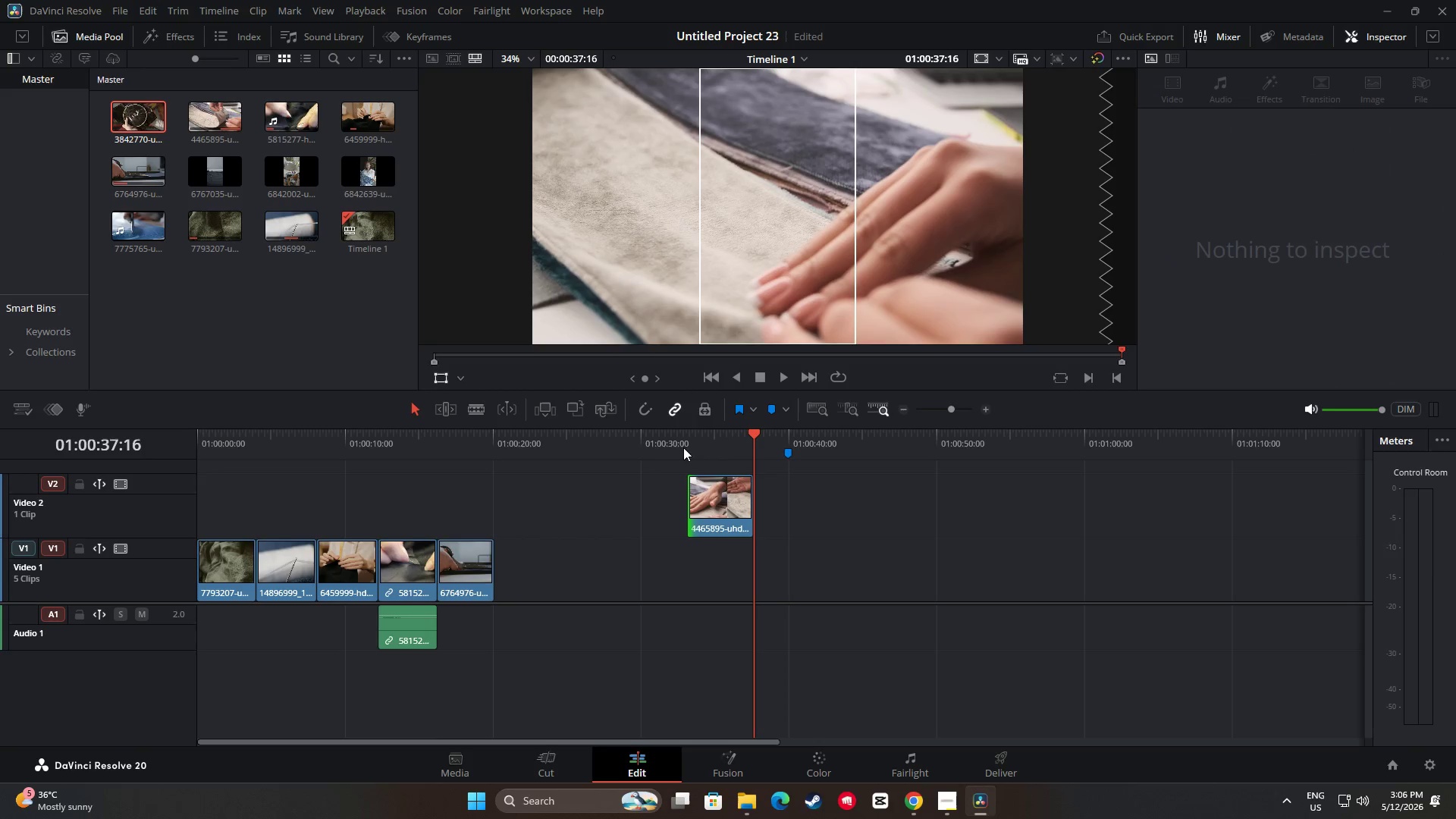 
left_click_drag(start_coordinate=[736, 505], to_coordinate=[937, 513])
 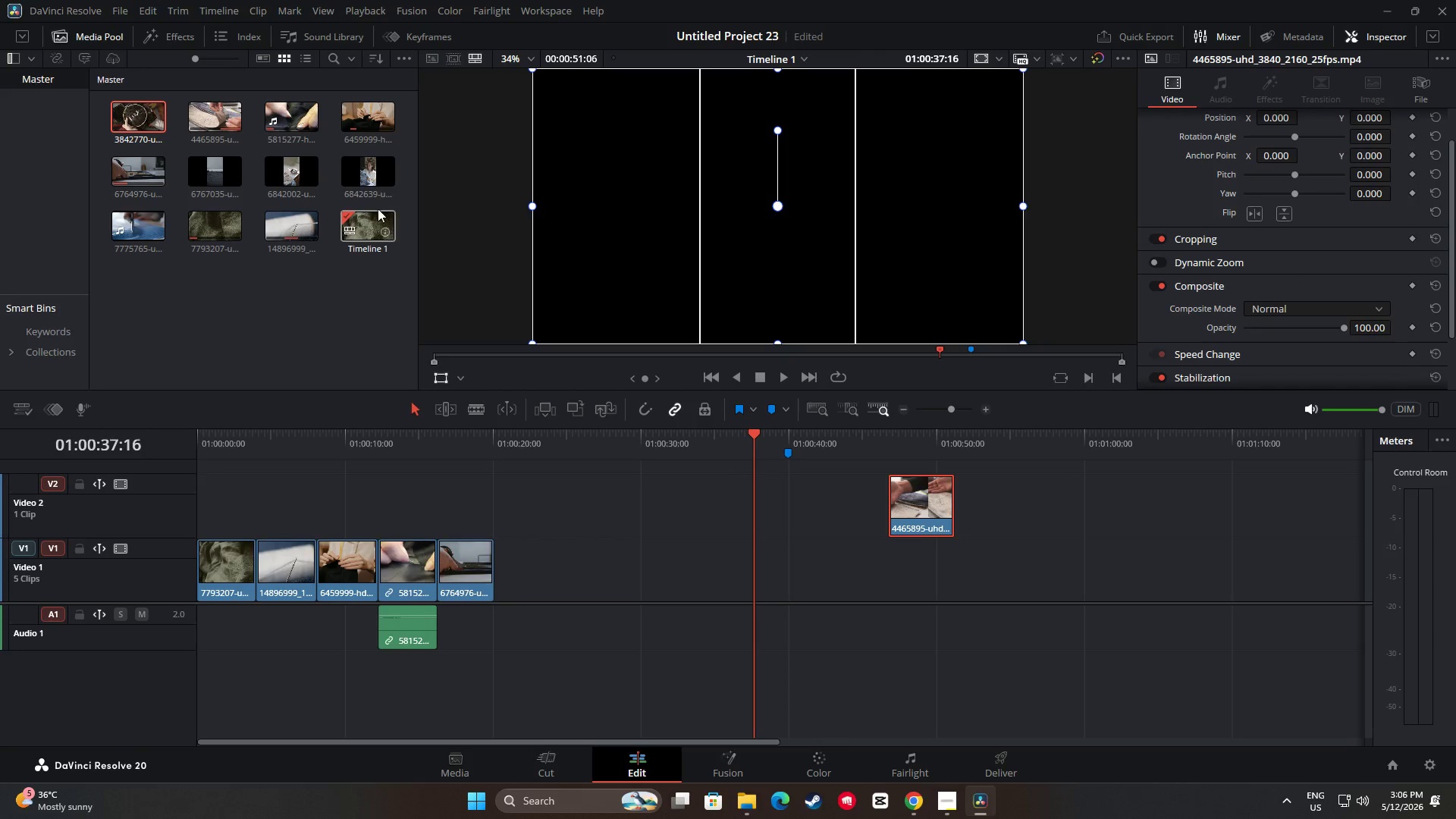 
left_click_drag(start_coordinate=[369, 169], to_coordinate=[633, 579])
 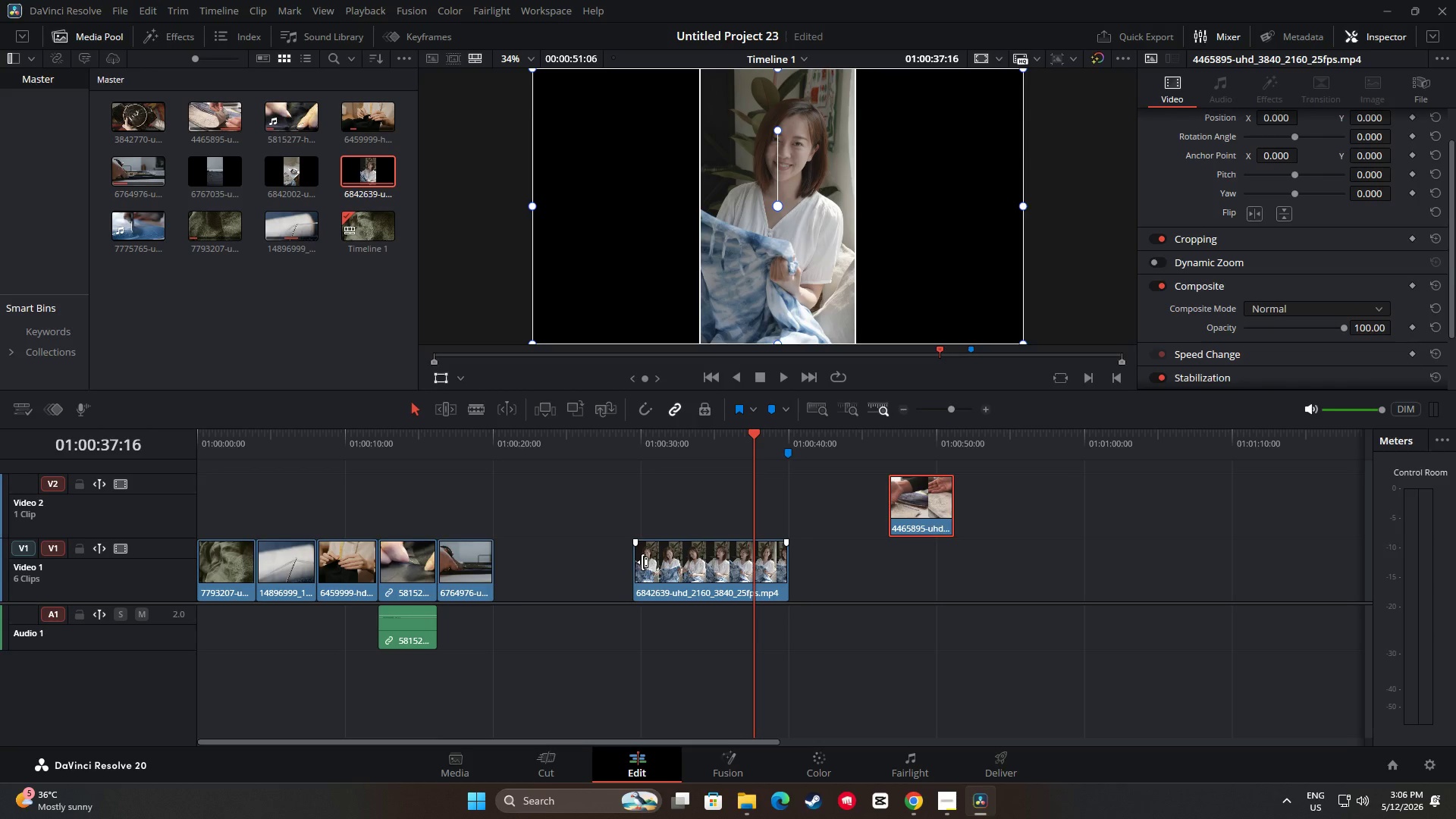 
left_click_drag(start_coordinate=[754, 428], to_coordinate=[692, 431])
 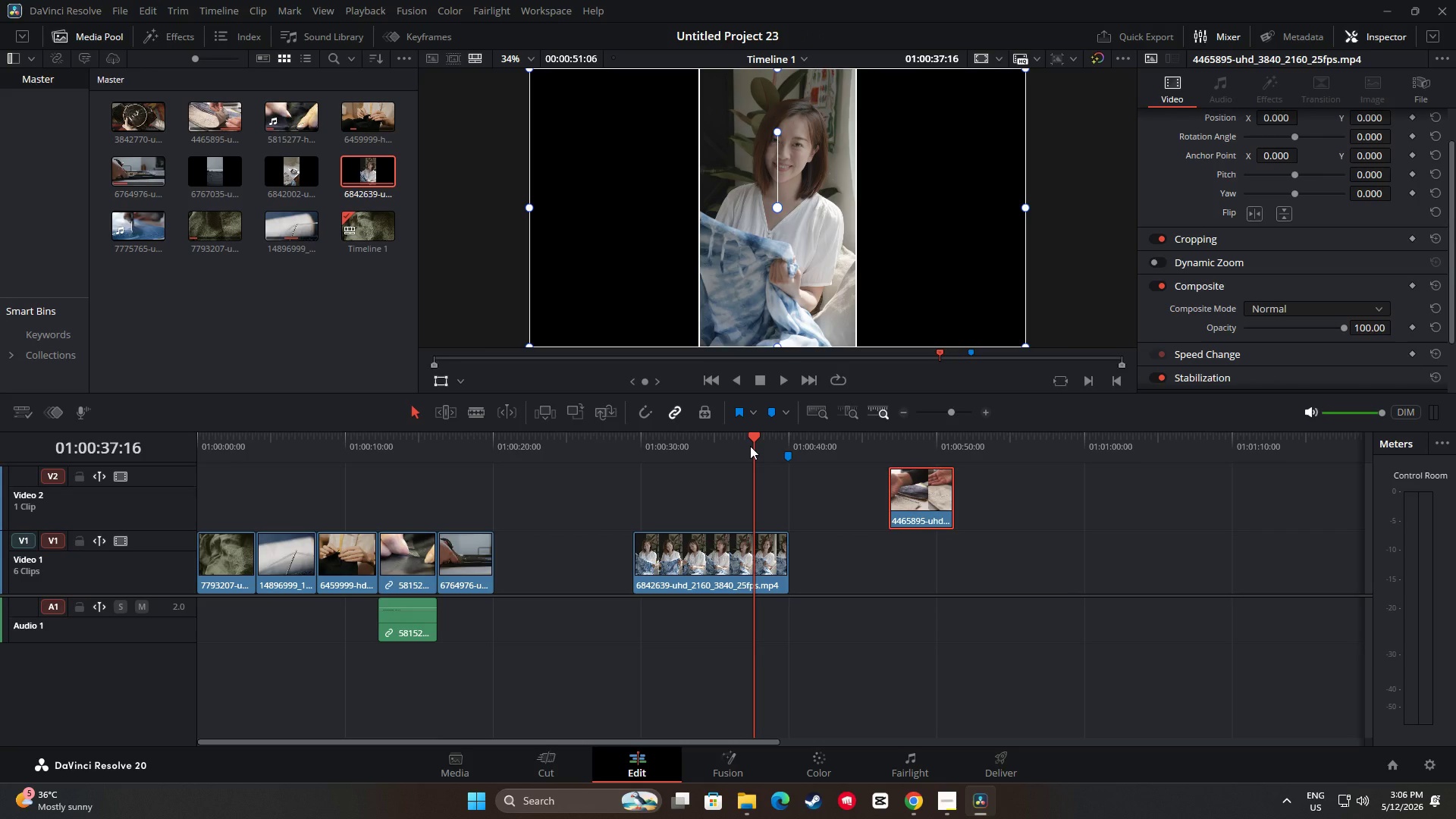 
left_click_drag(start_coordinate=[750, 446], to_coordinate=[639, 457])
 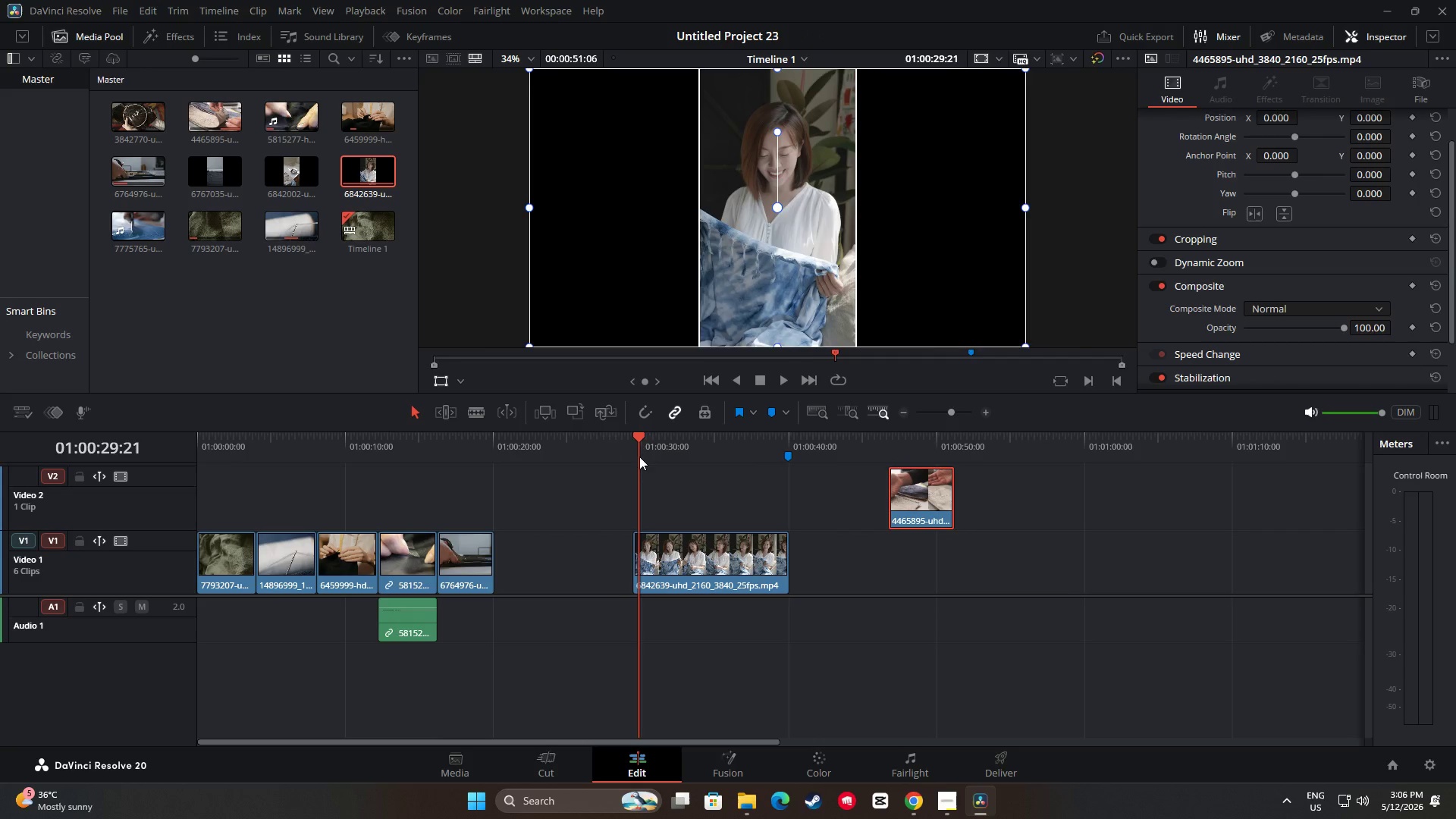 
key(Space)
 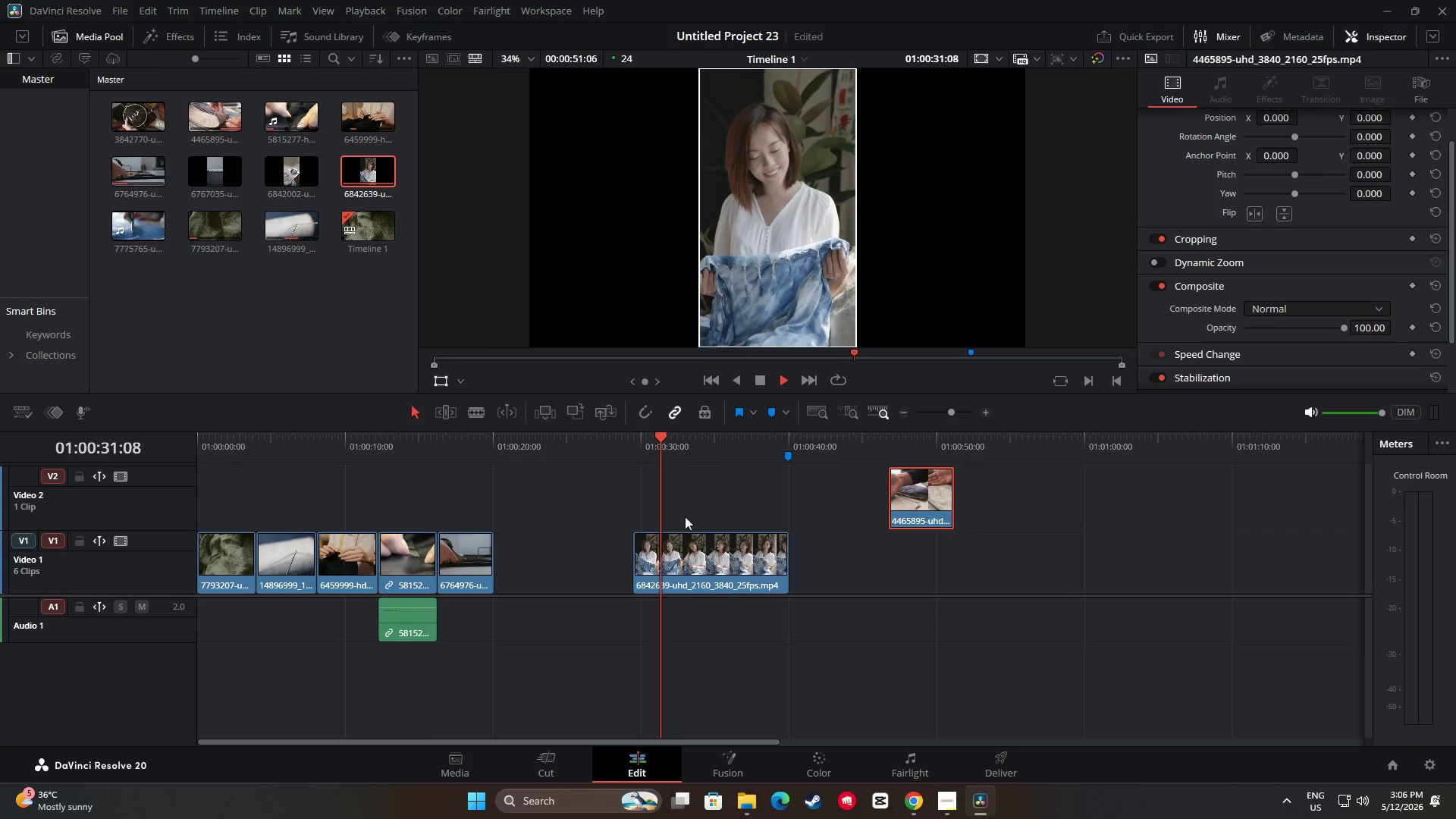 
key(Space)
 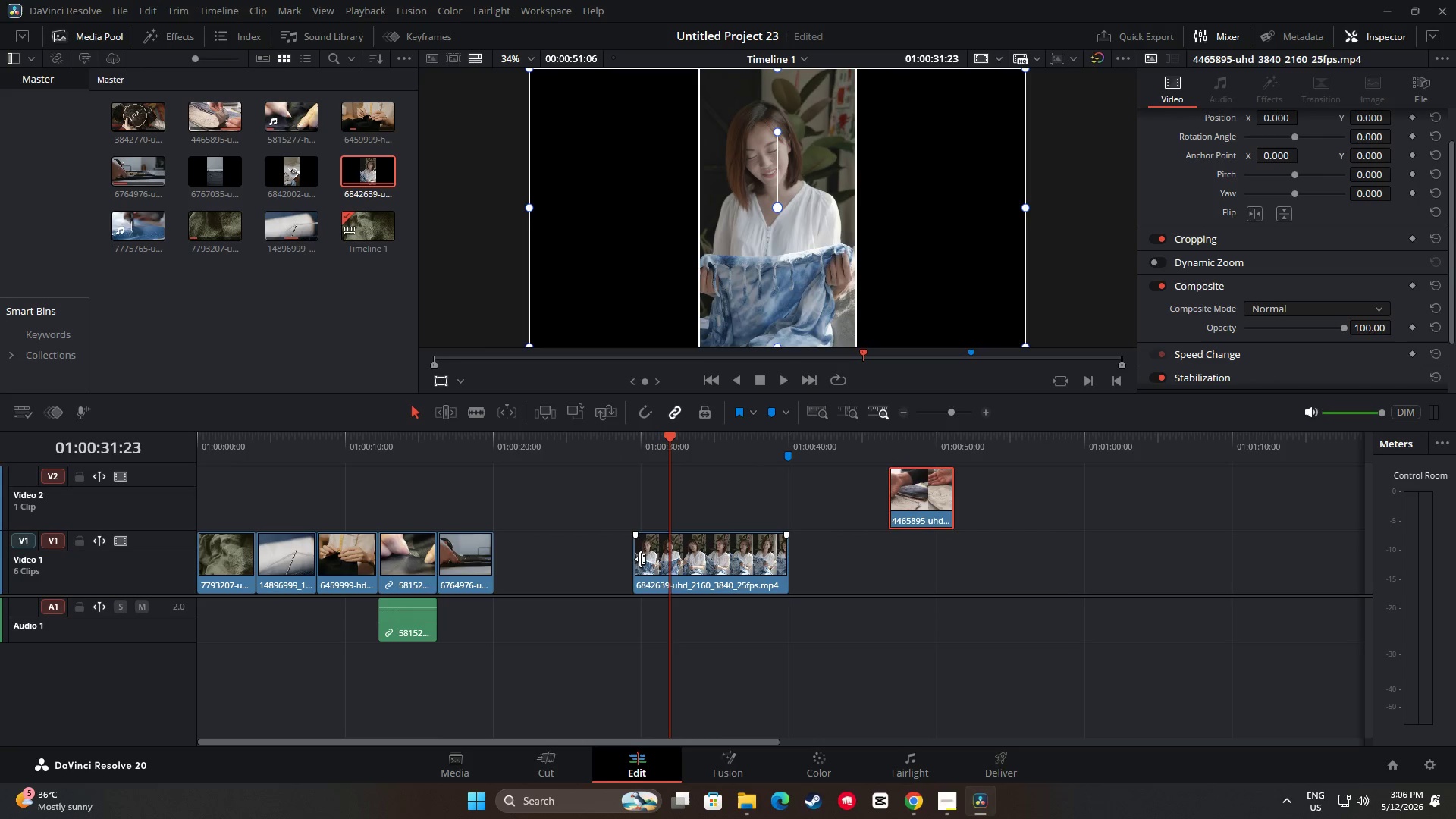 
left_click_drag(start_coordinate=[640, 559], to_coordinate=[720, 569])
 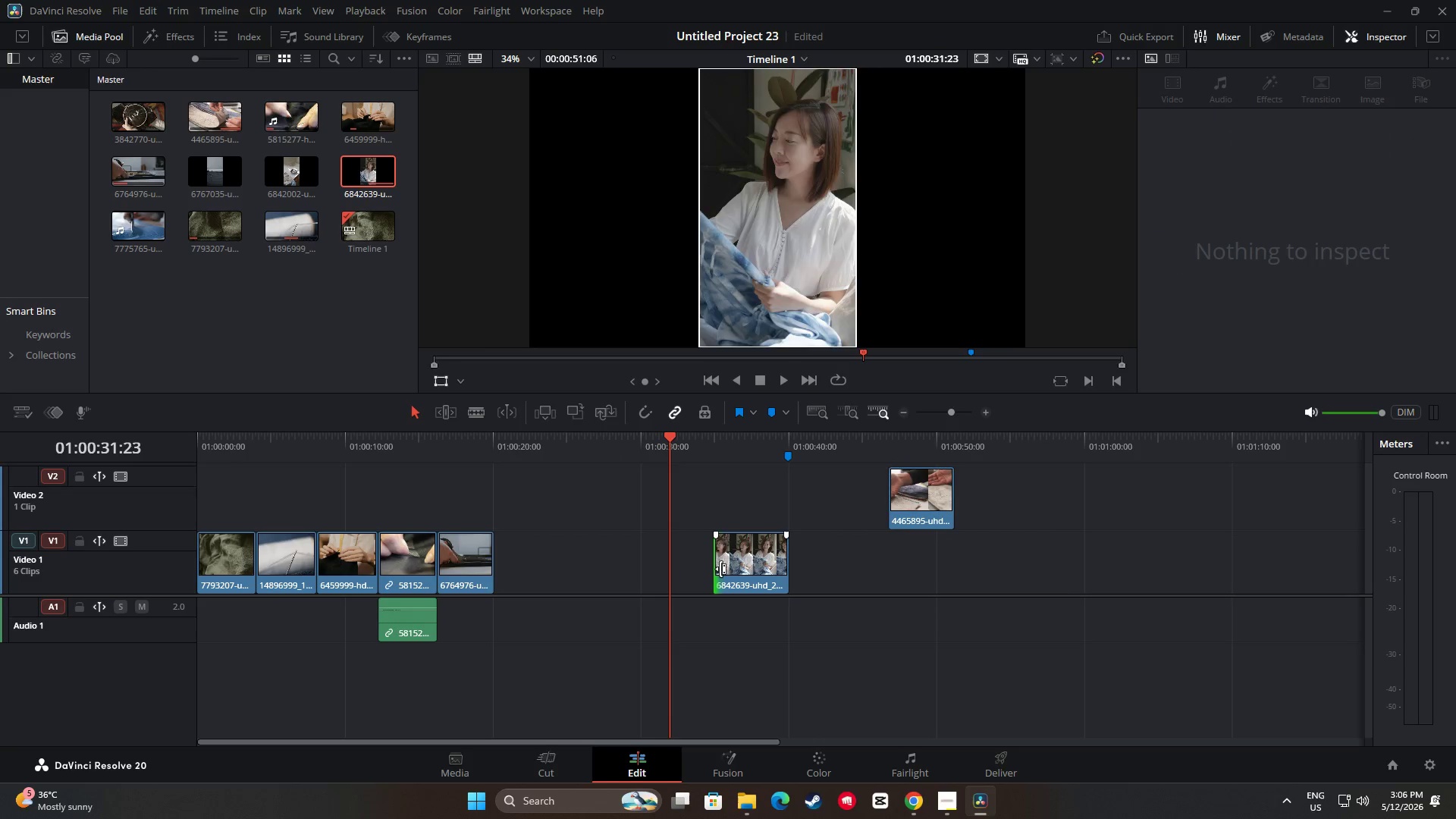 
key(Space)
 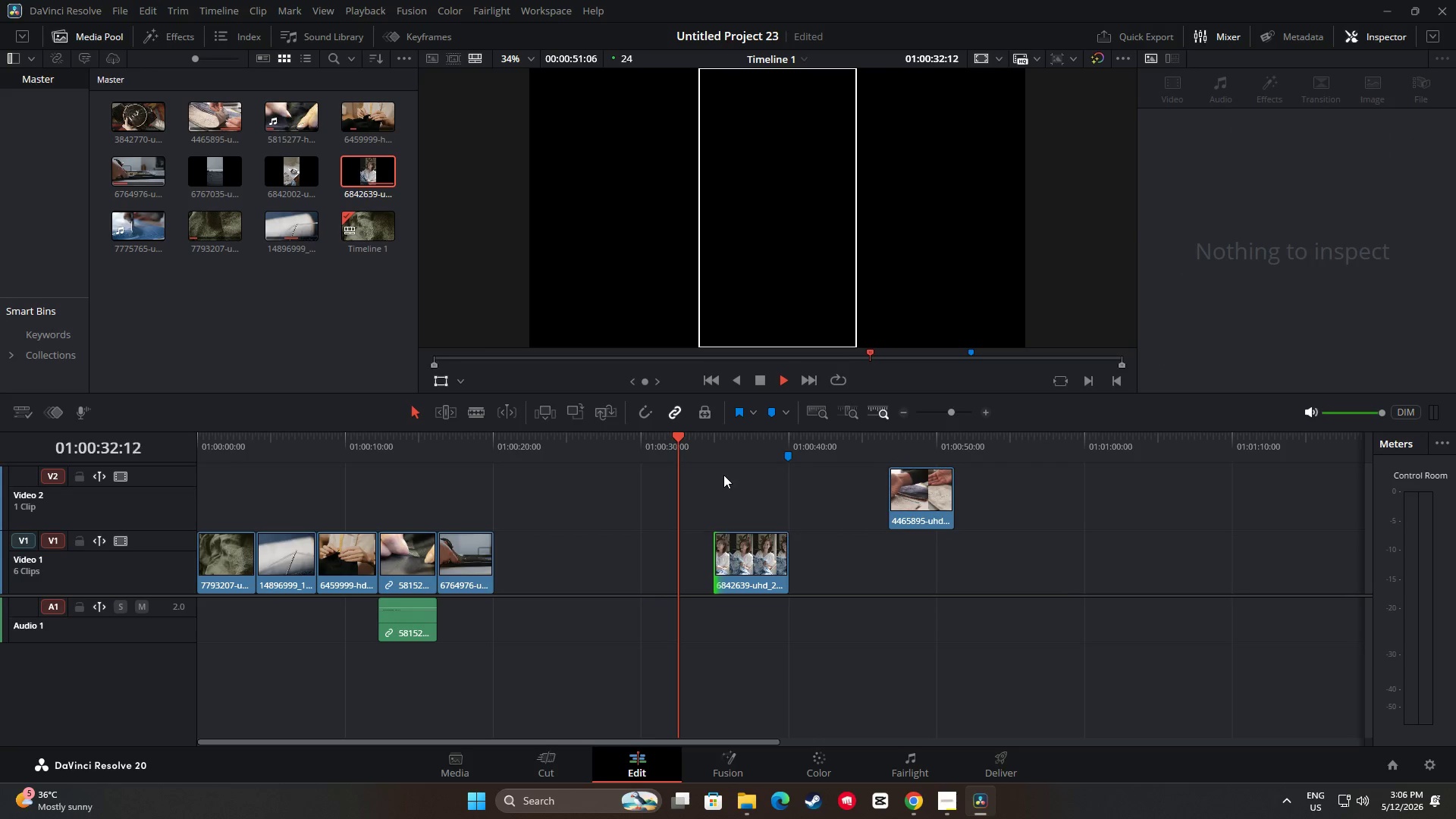 
left_click([715, 444])
 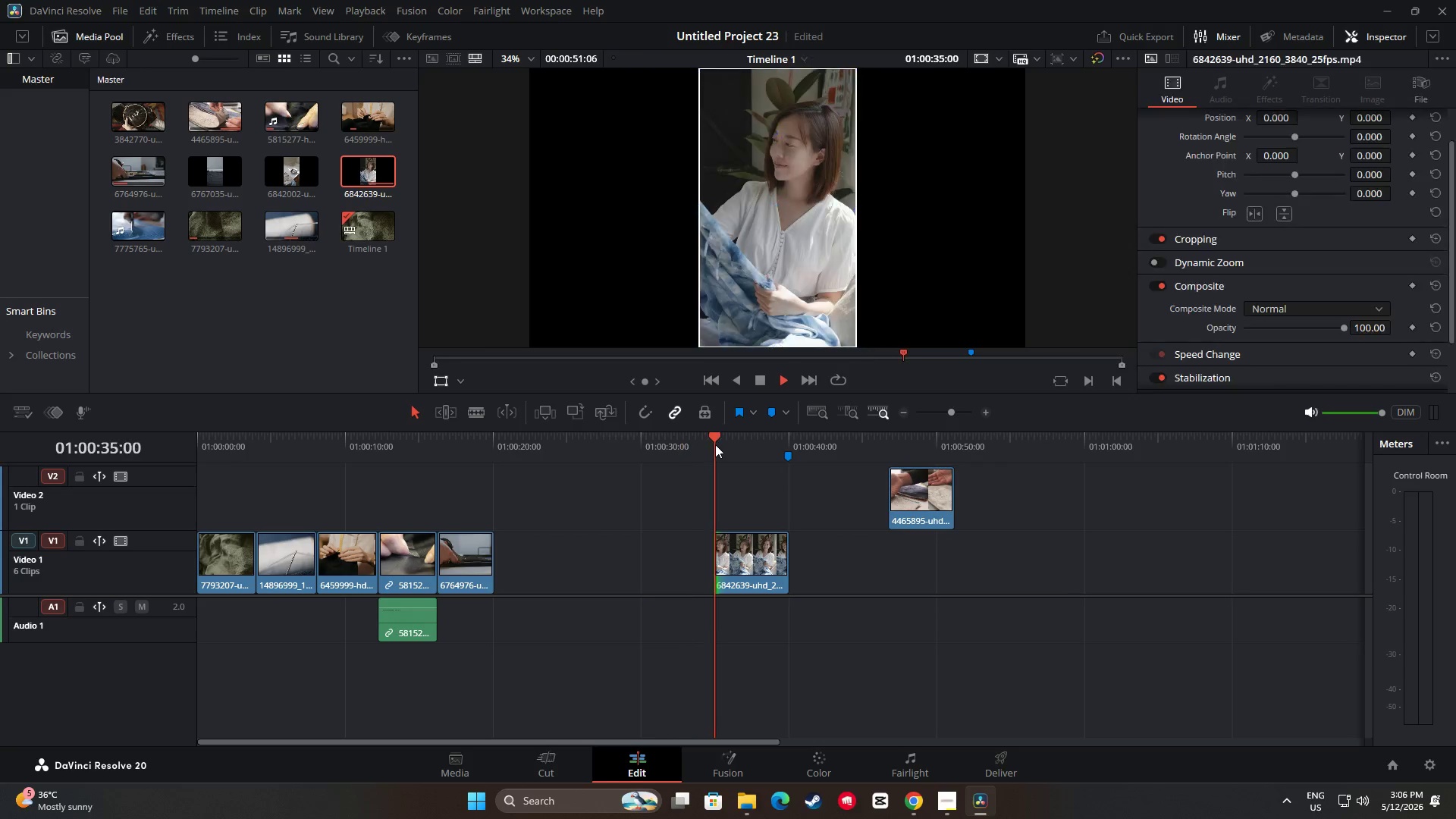 
key(Space)
 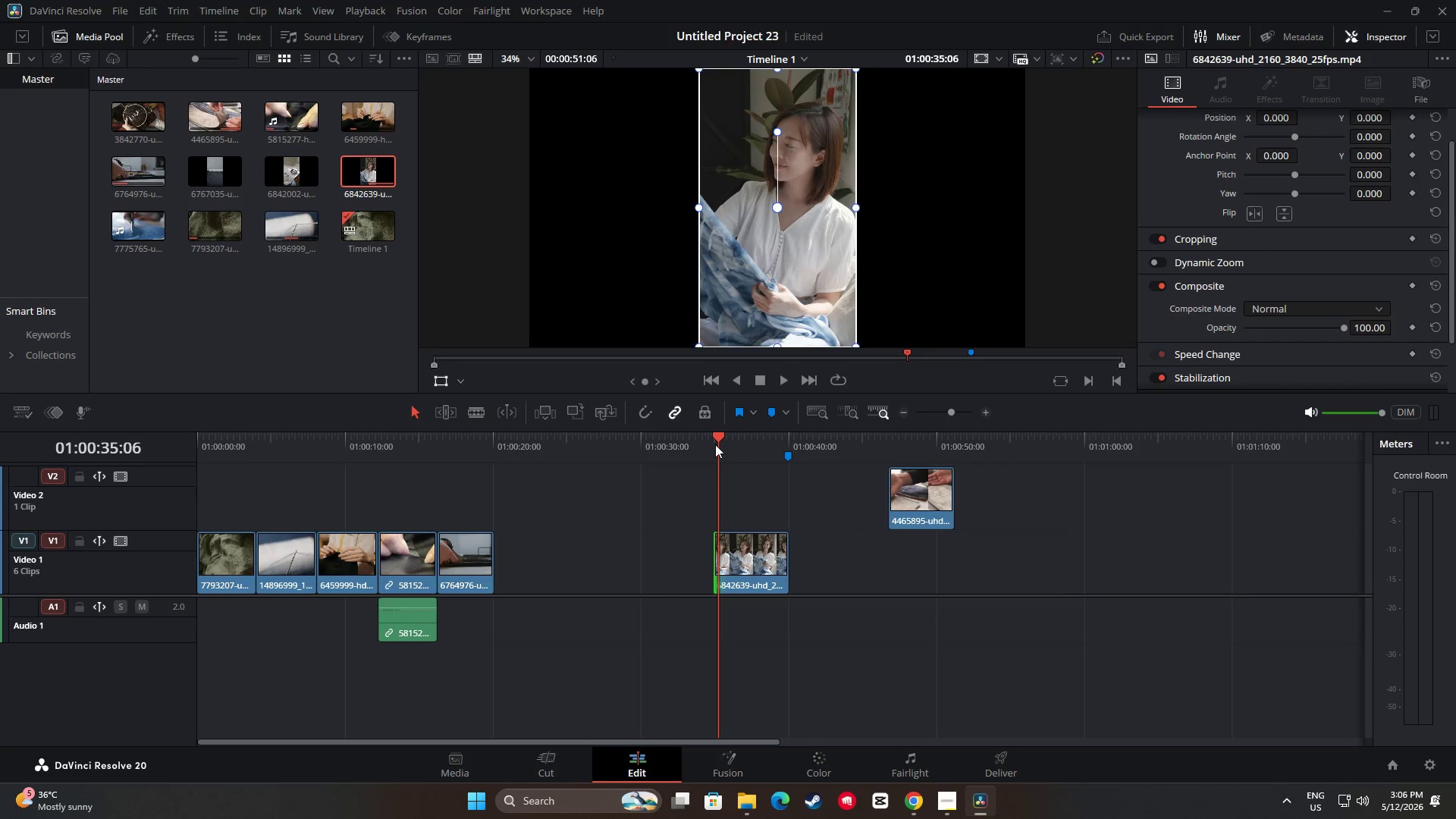 
key(Space)
 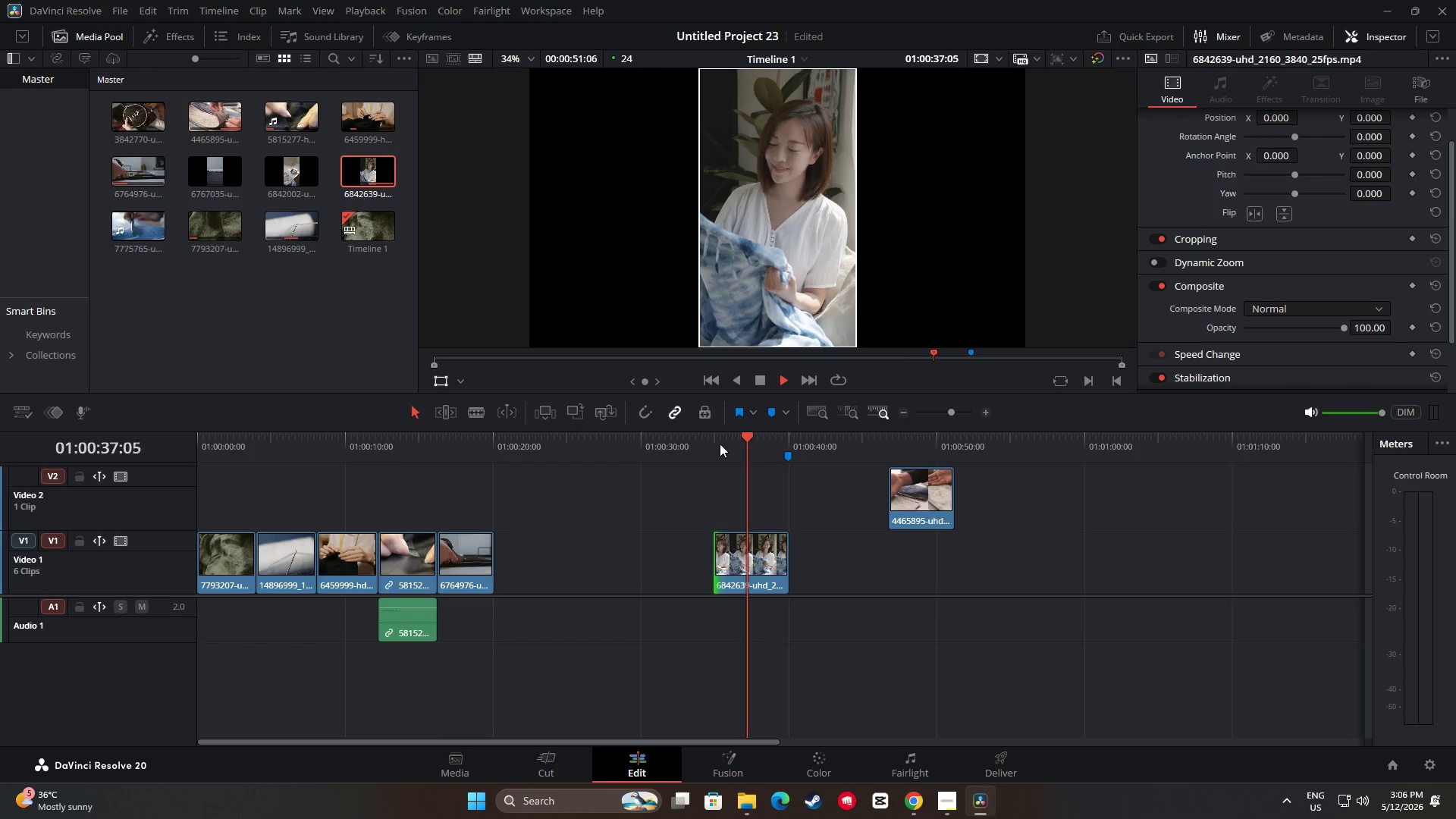 
key(Space)
 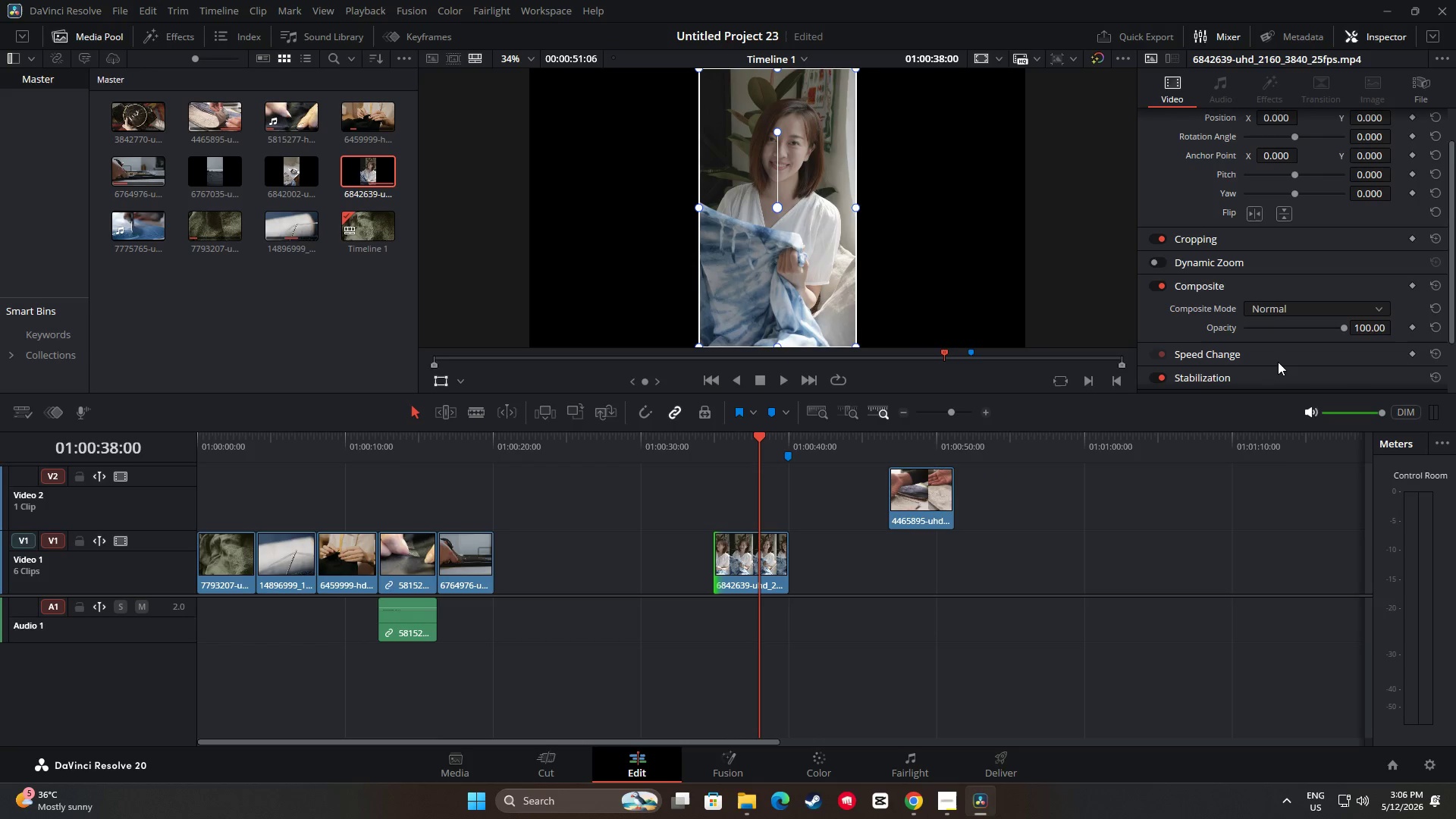 
key(Space)
 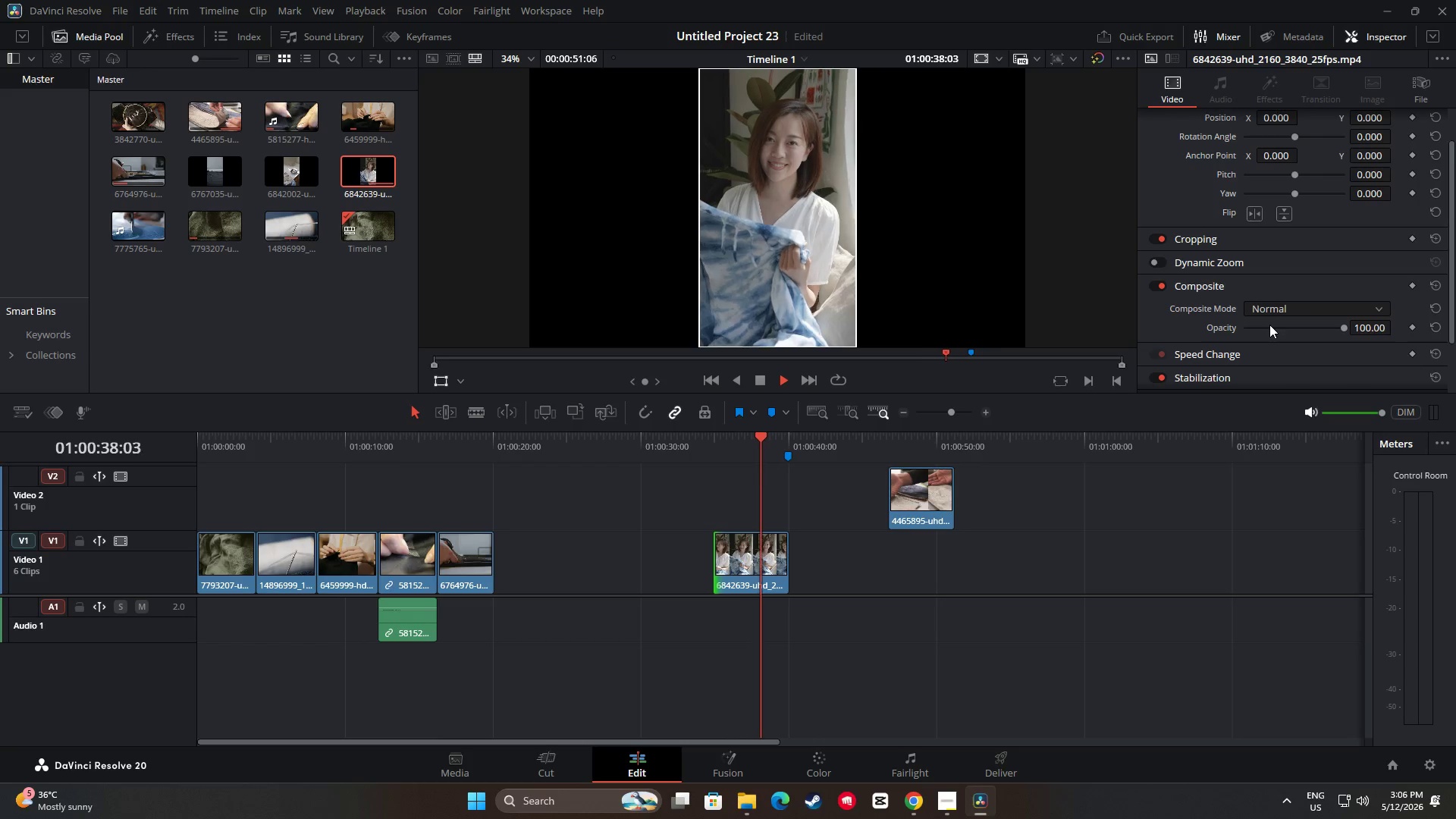 
key(Space)
 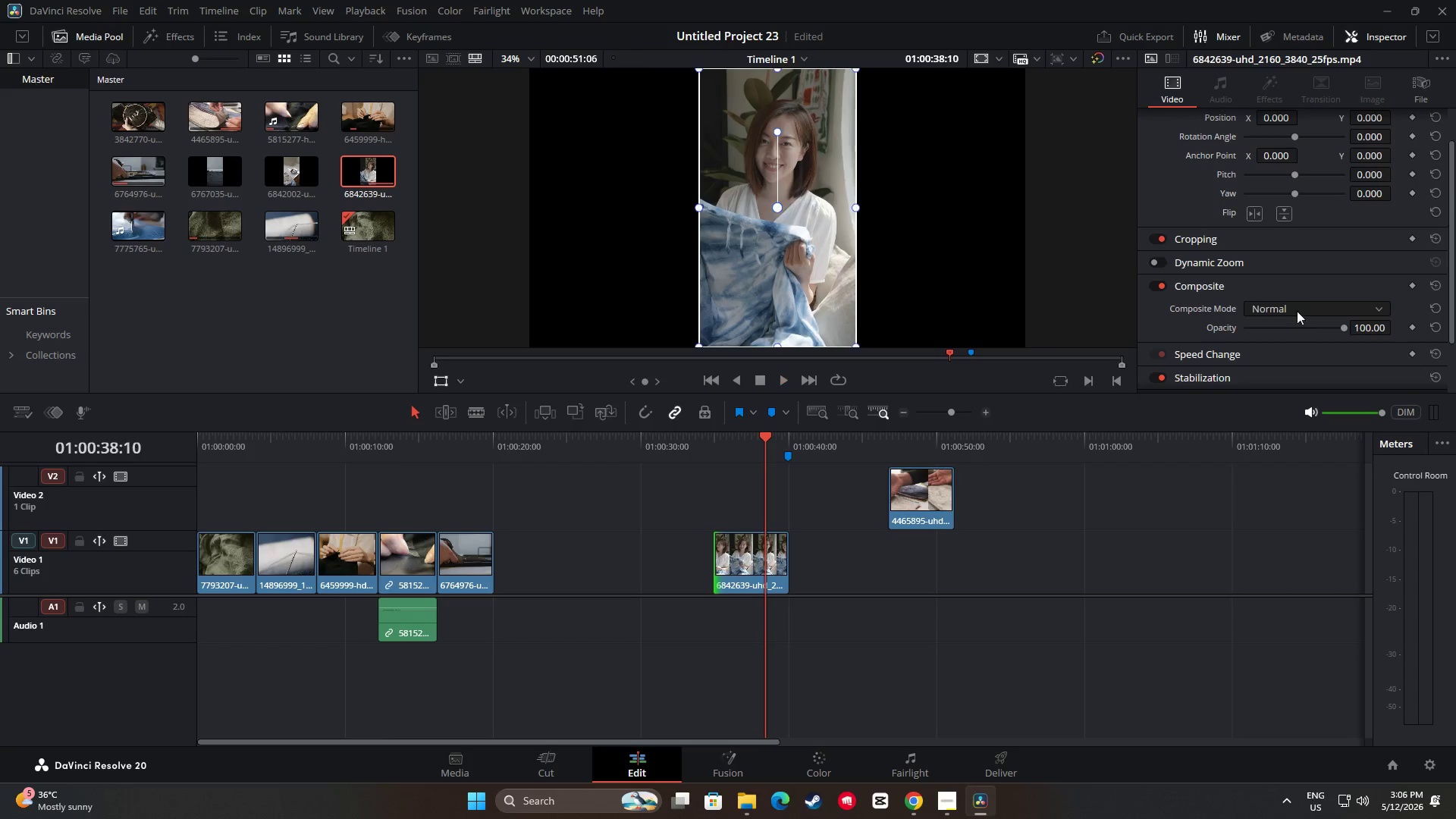 
scroll: coordinate [1252, 333], scroll_direction: down, amount: 9.0
 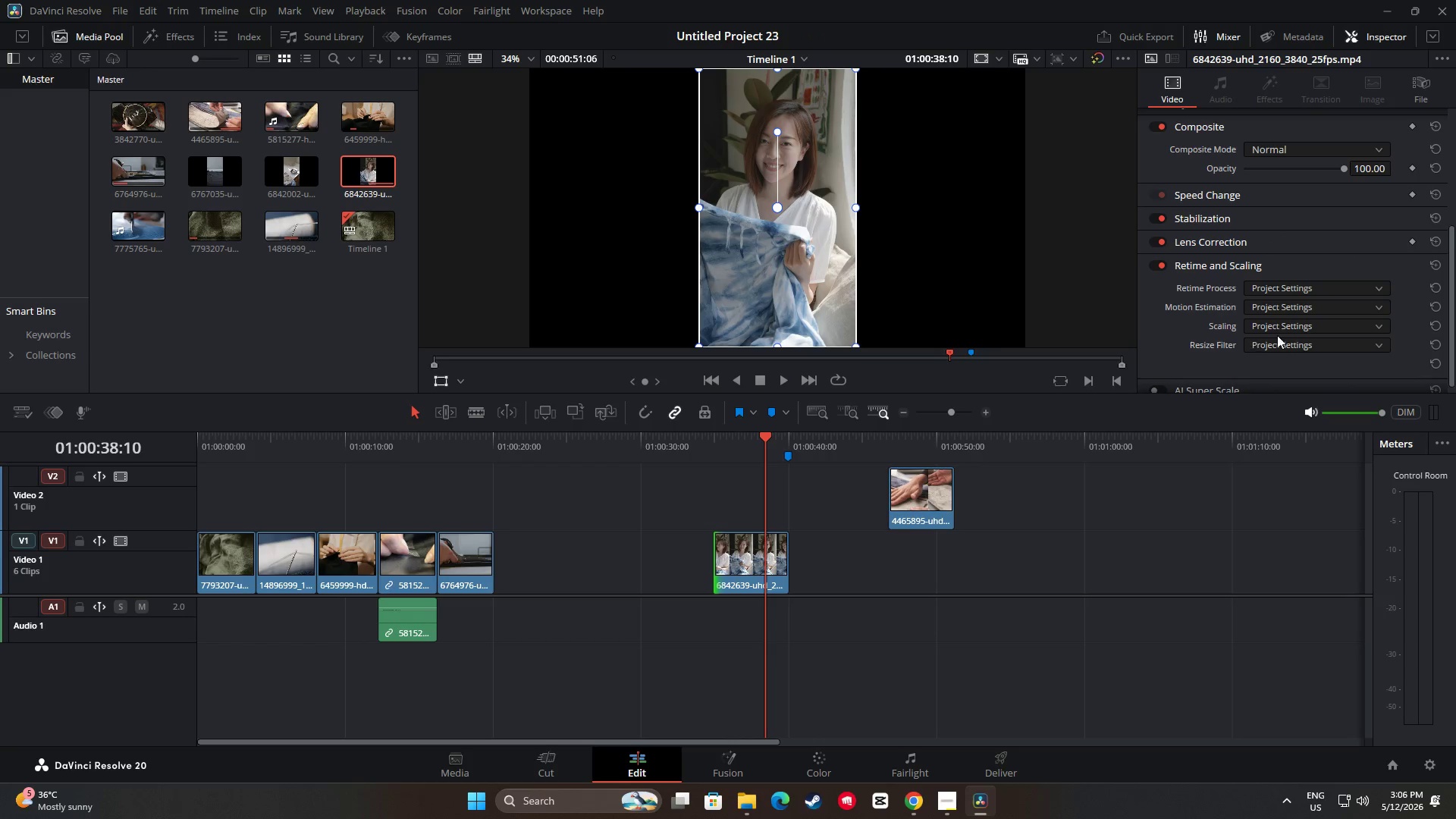 
left_click([1285, 331])
 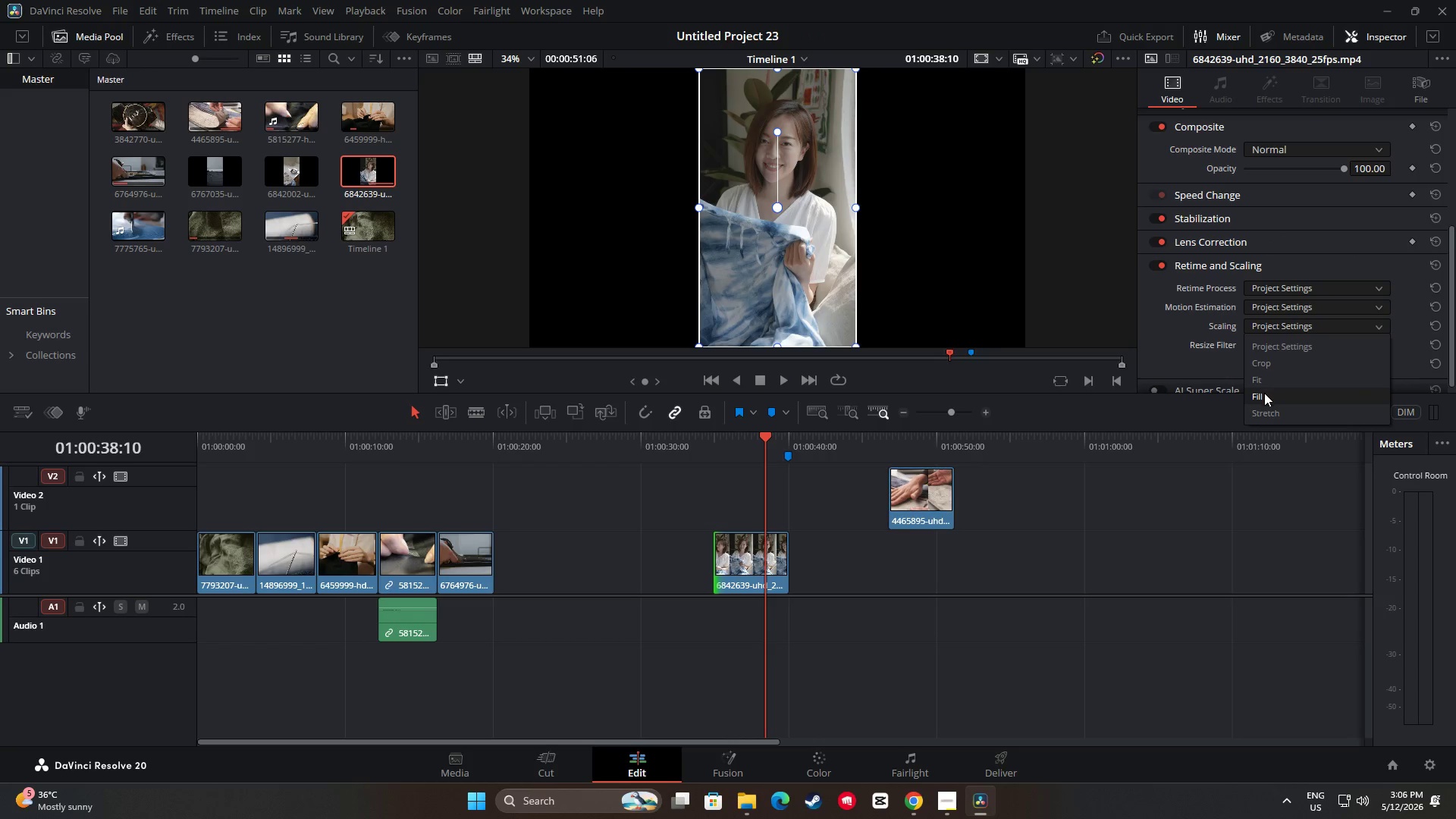 
left_click([1264, 395])
 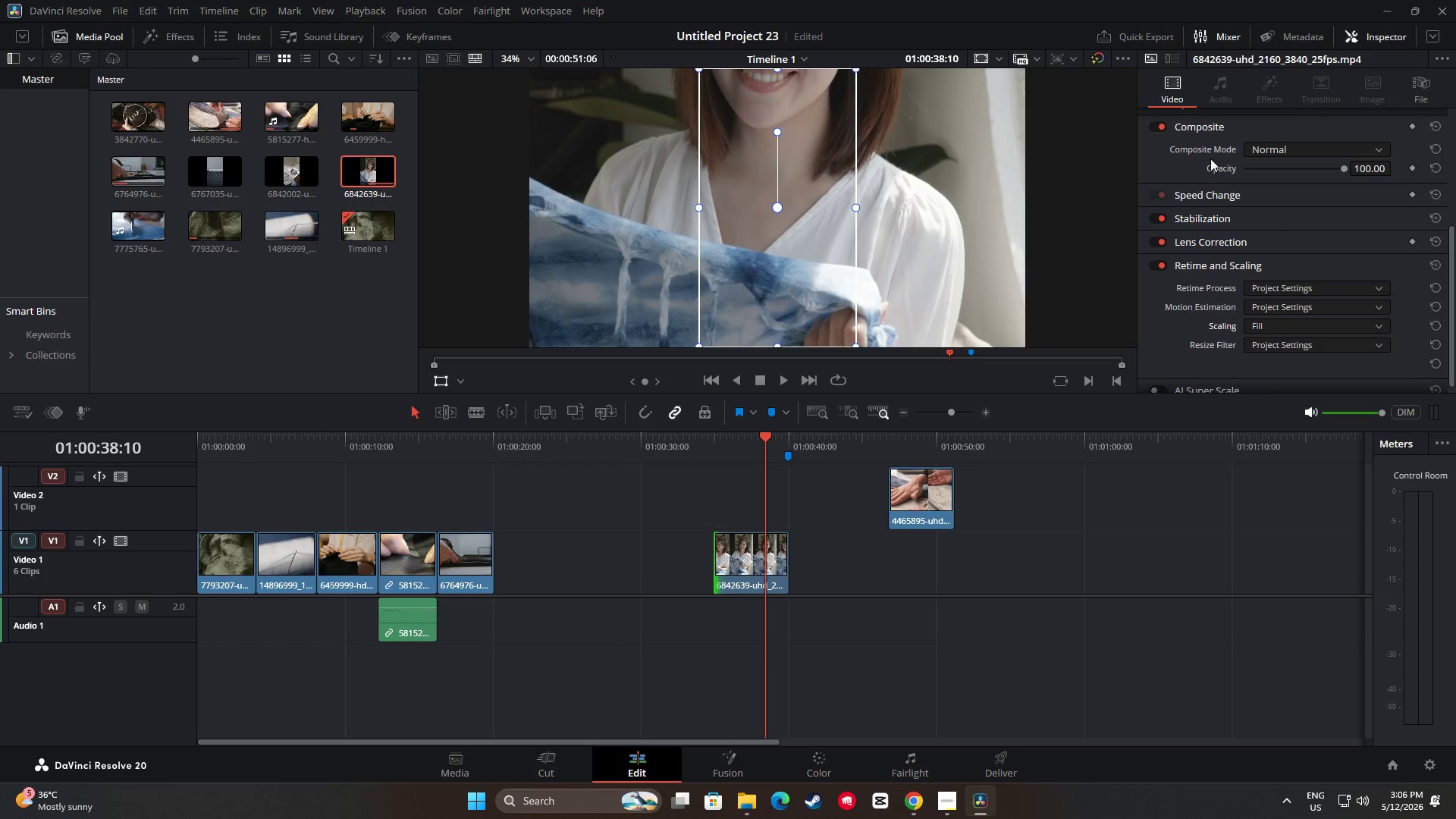 
scroll: coordinate [1360, 230], scroll_direction: up, amount: 8.0
 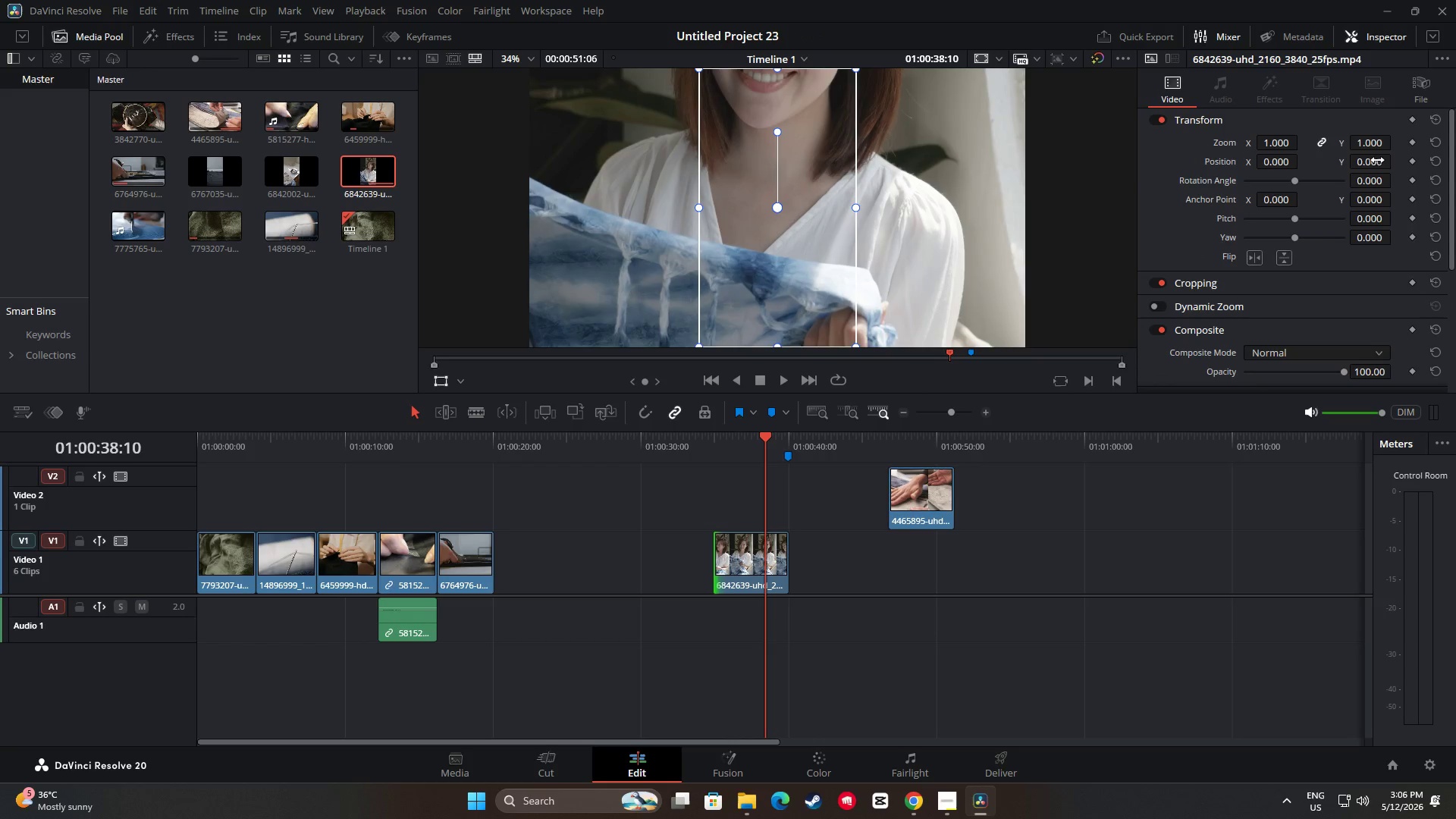 
left_click_drag(start_coordinate=[1378, 162], to_coordinate=[758, 405])
 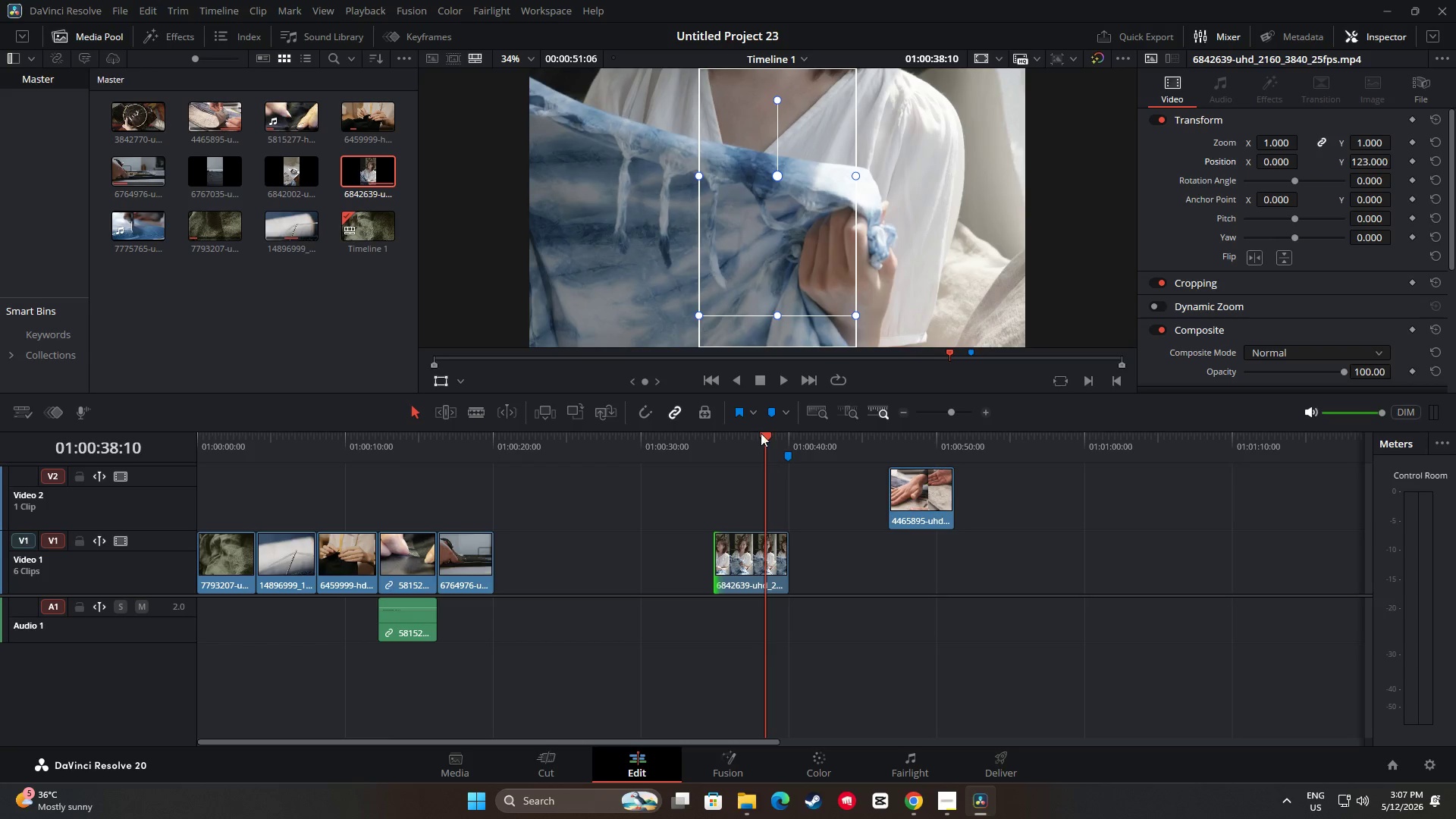 
left_click_drag(start_coordinate=[767, 441], to_coordinate=[701, 442])
 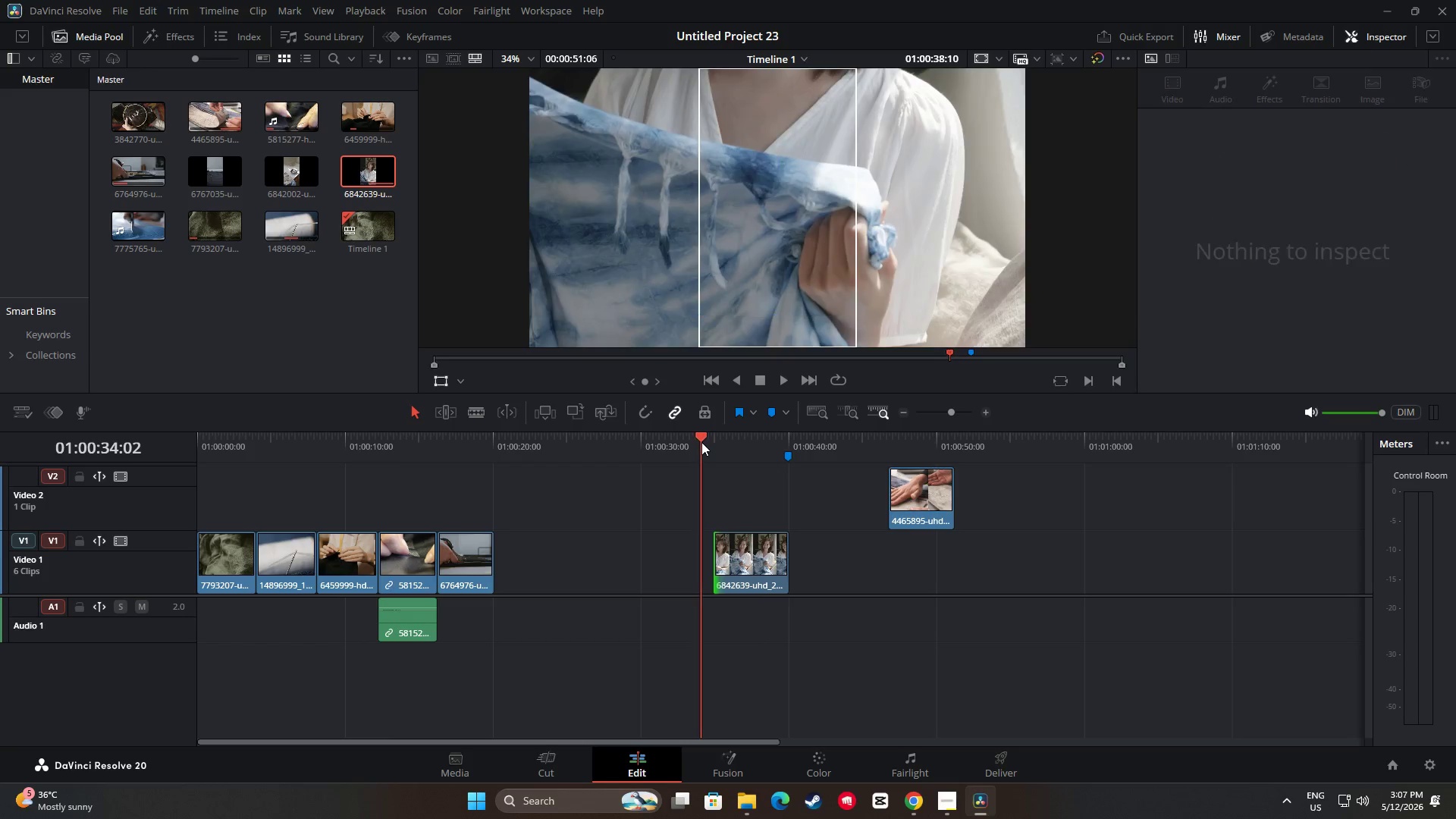 
key(Space)
 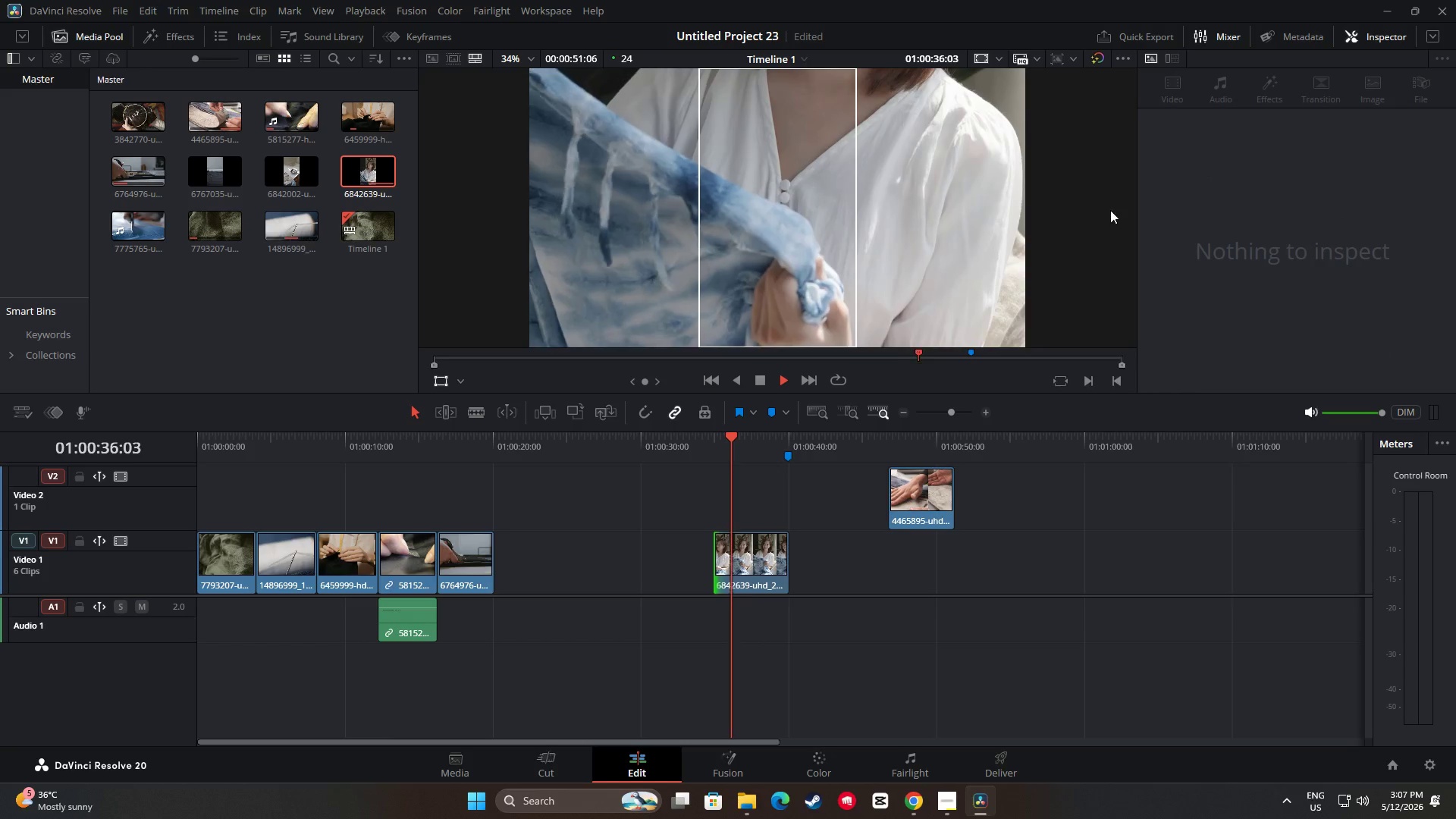 
left_click([752, 560])
 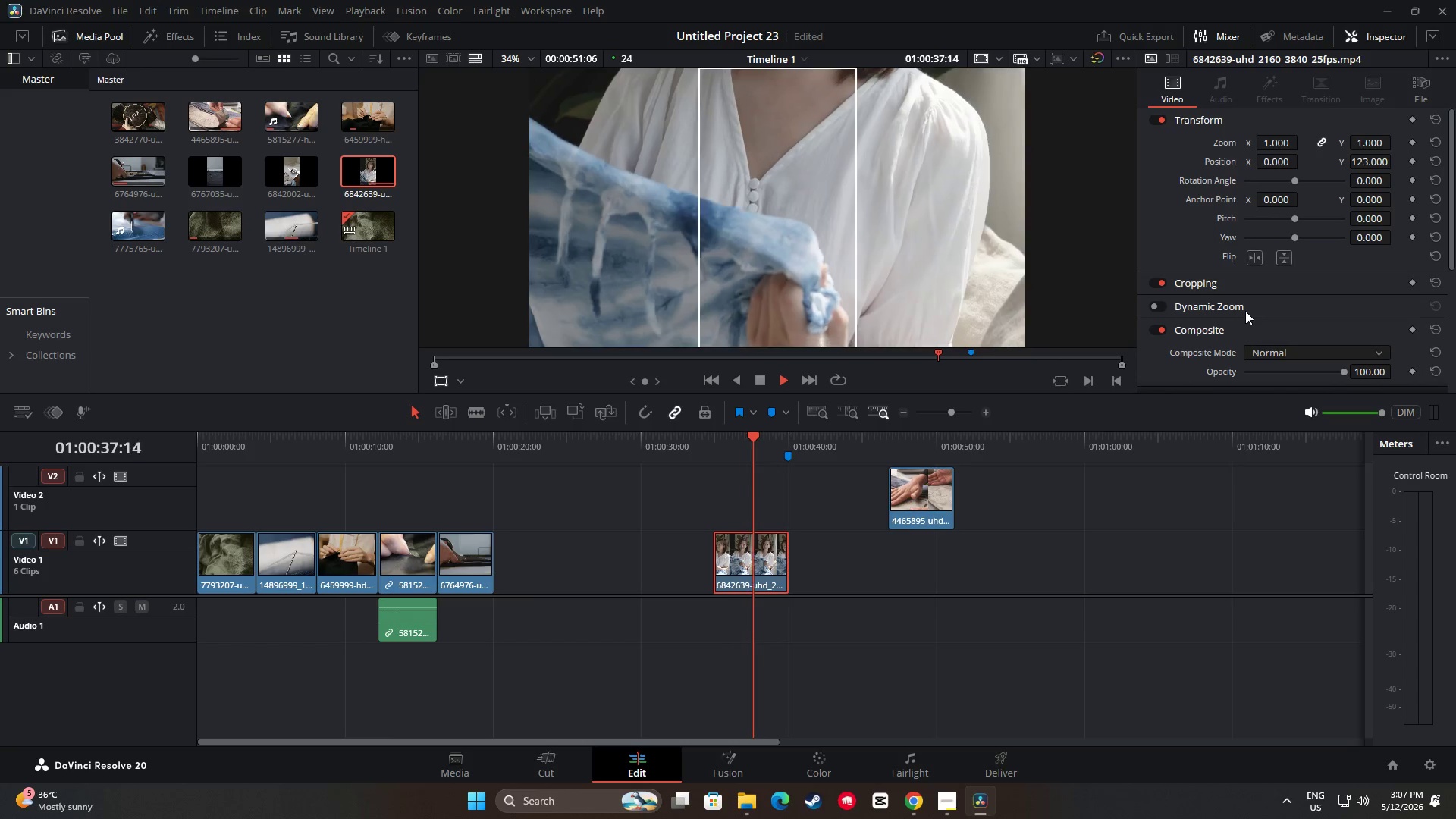 
key(Space)
 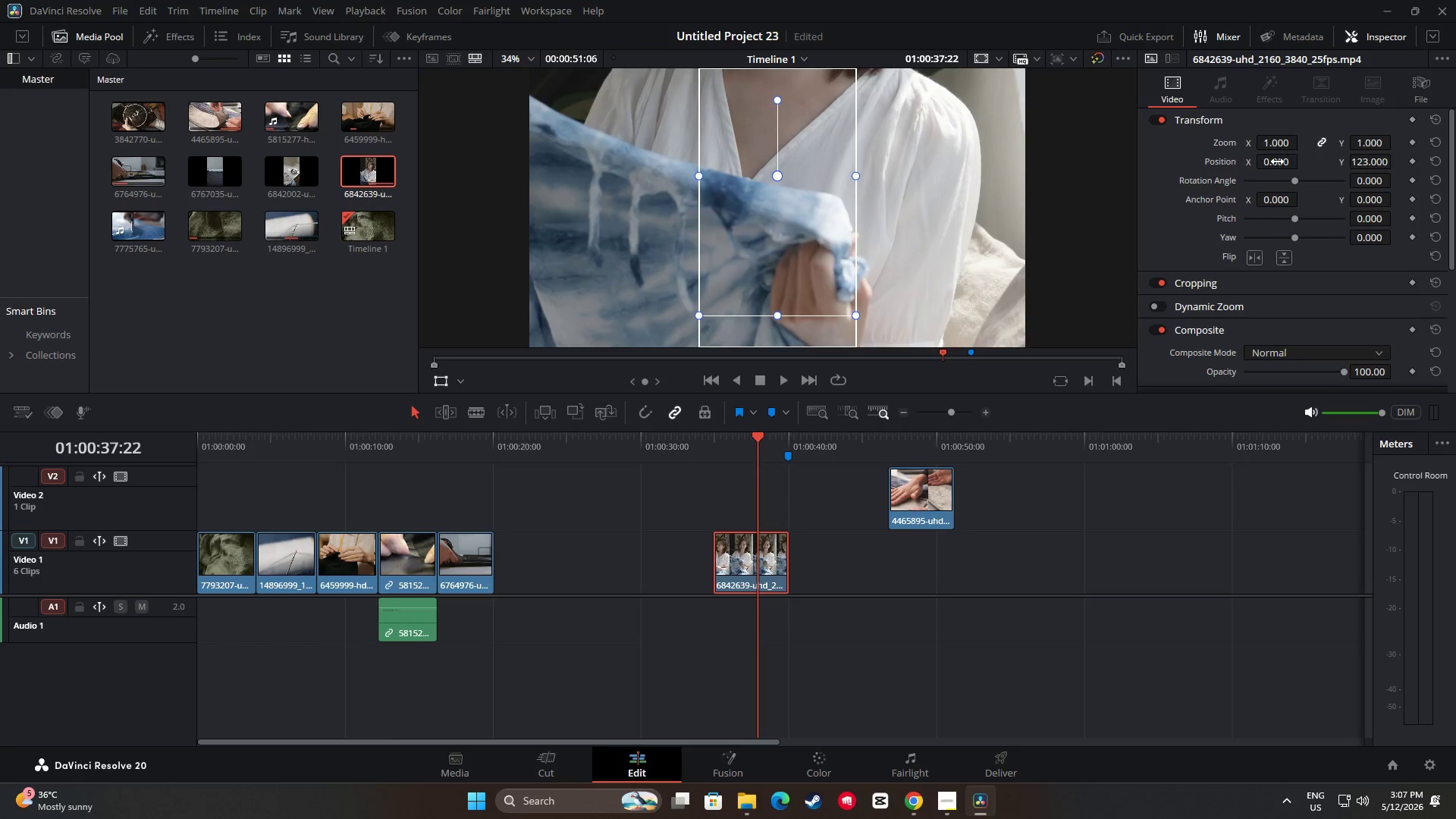 
left_click_drag(start_coordinate=[1277, 162], to_coordinate=[1323, 167])
 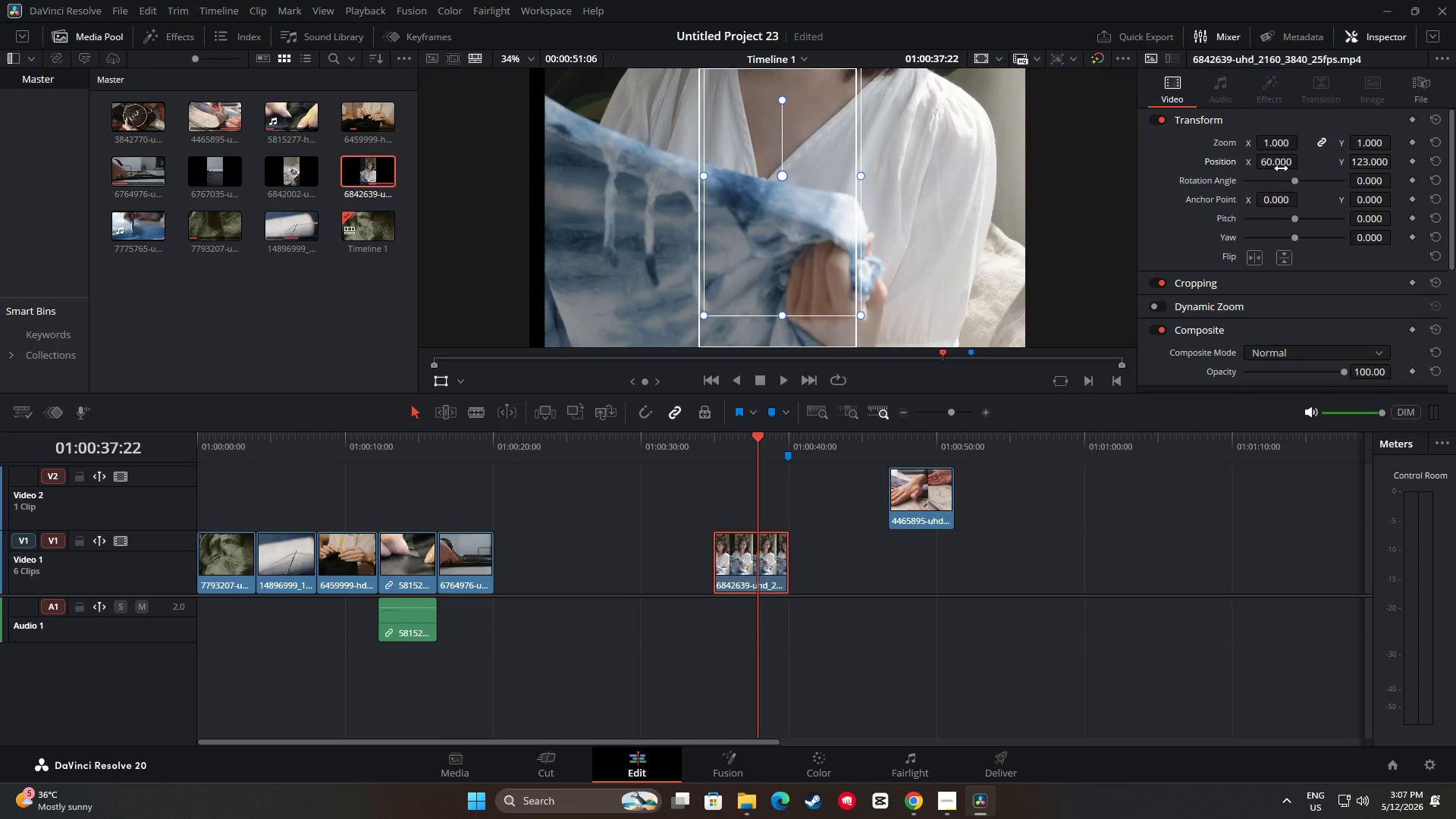 
left_click_drag(start_coordinate=[1276, 164], to_coordinate=[1271, 164])
 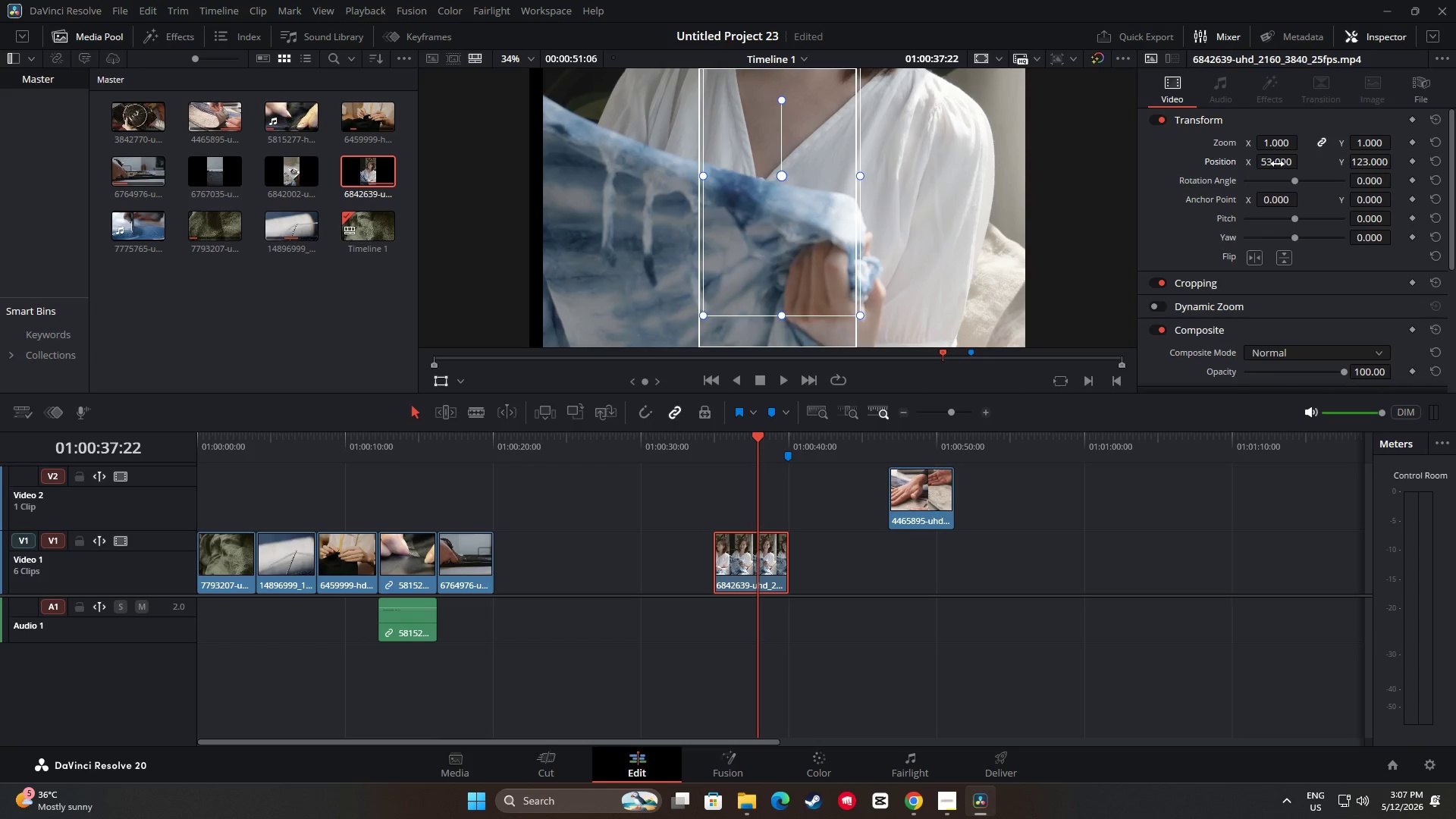 
double_click([1277, 164])
 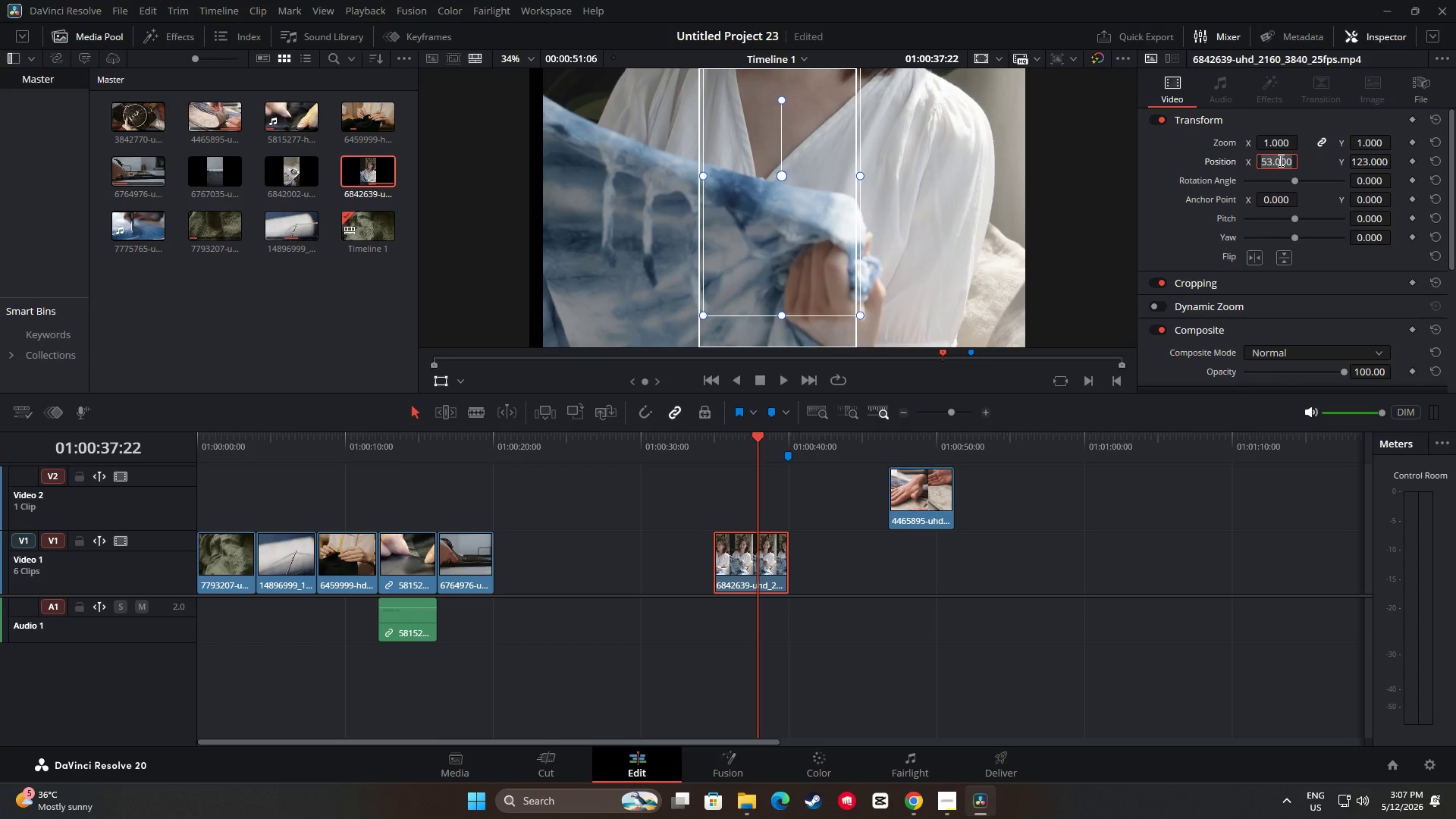 
key(Numpad0)
 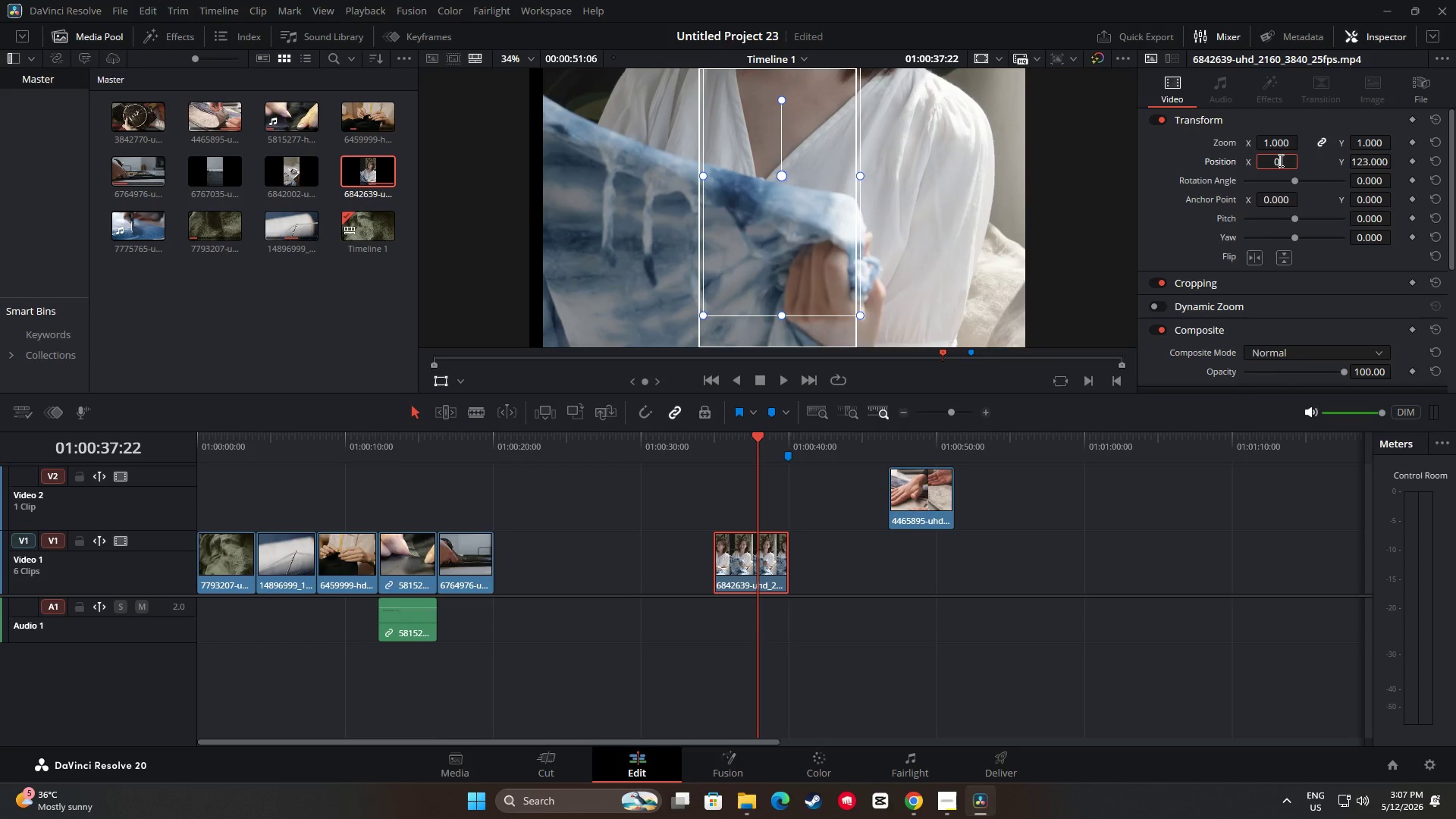 
key(NumpadEnter)
 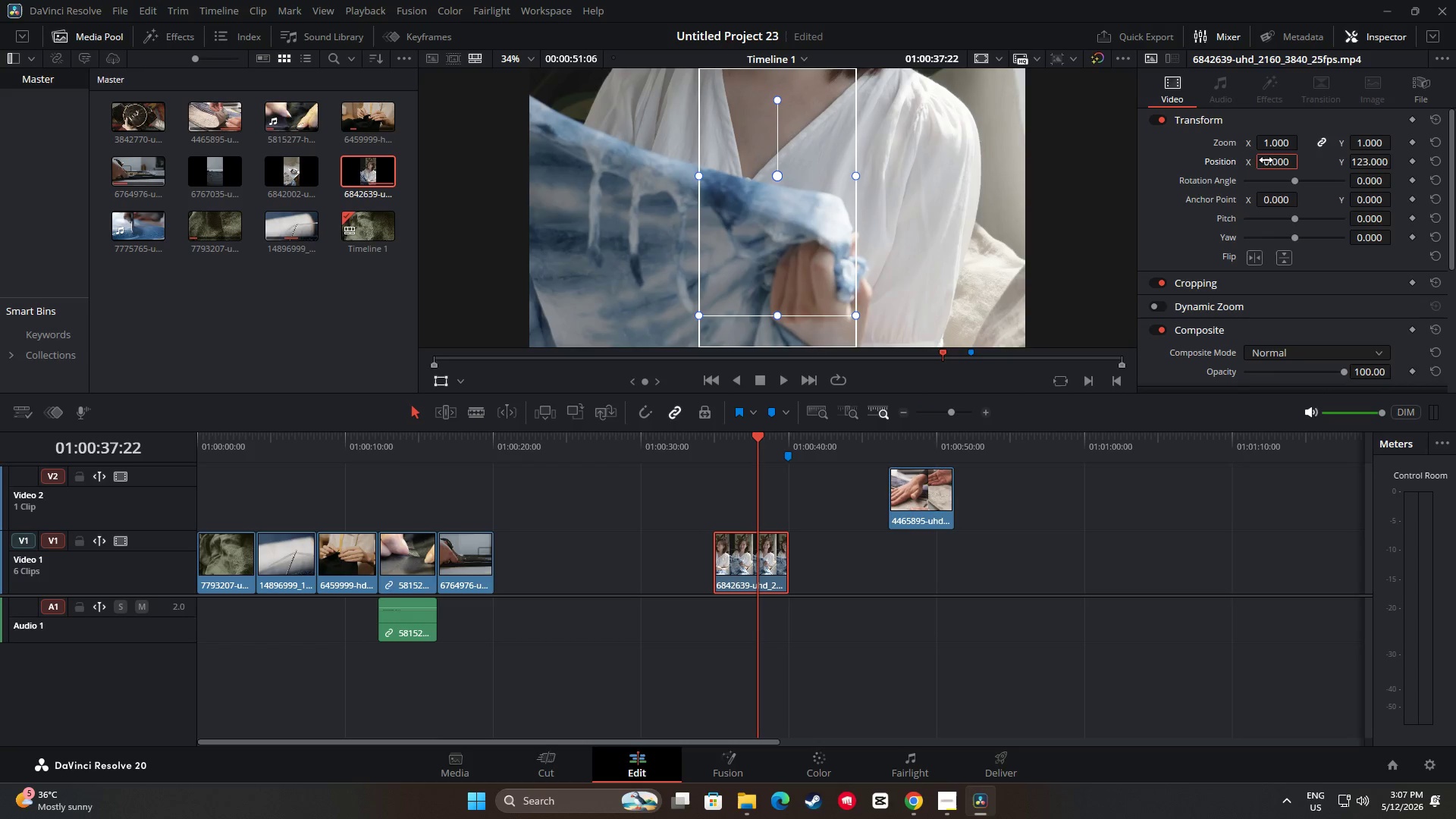 
key(Space)
 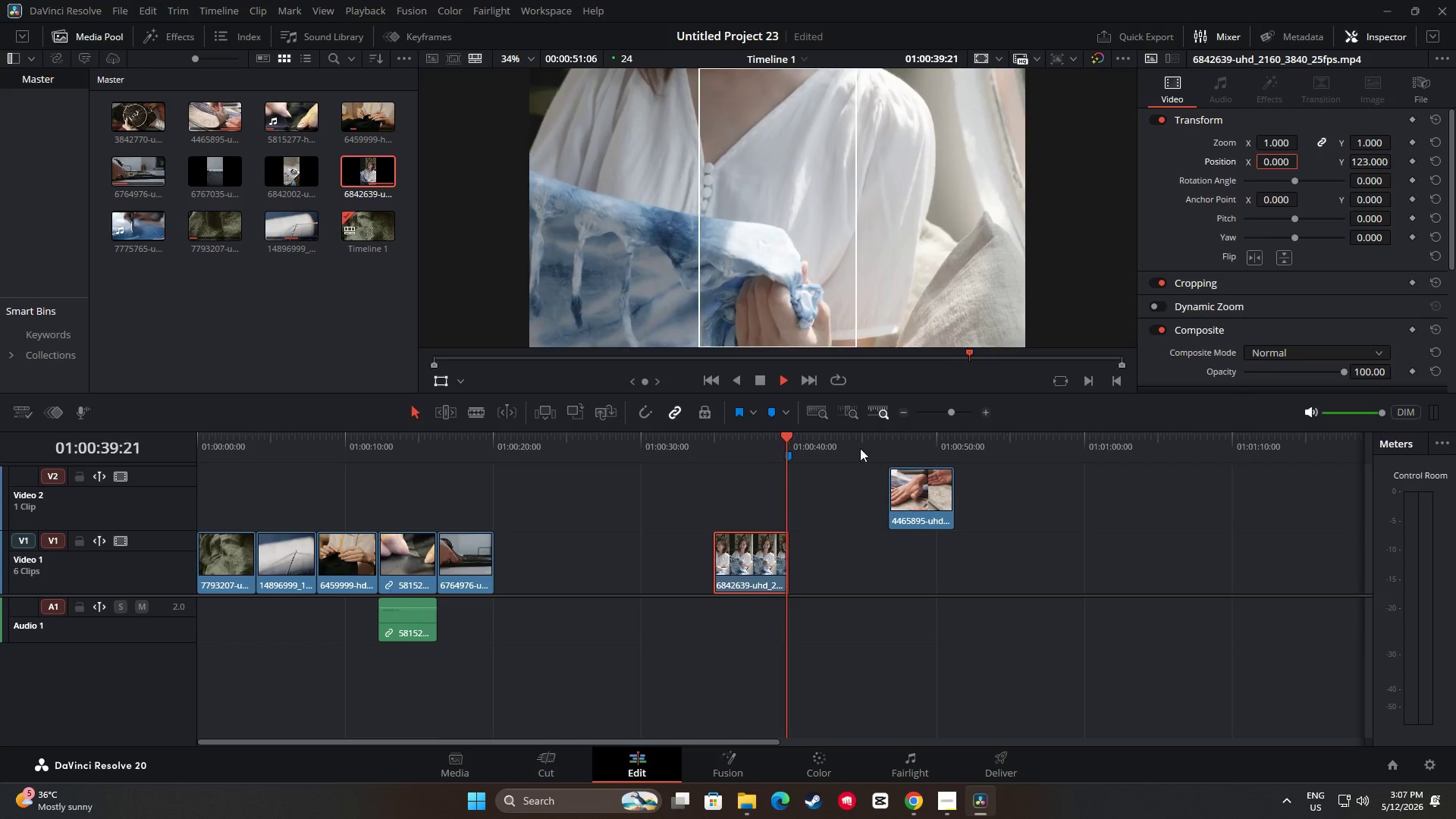 
key(Space)
 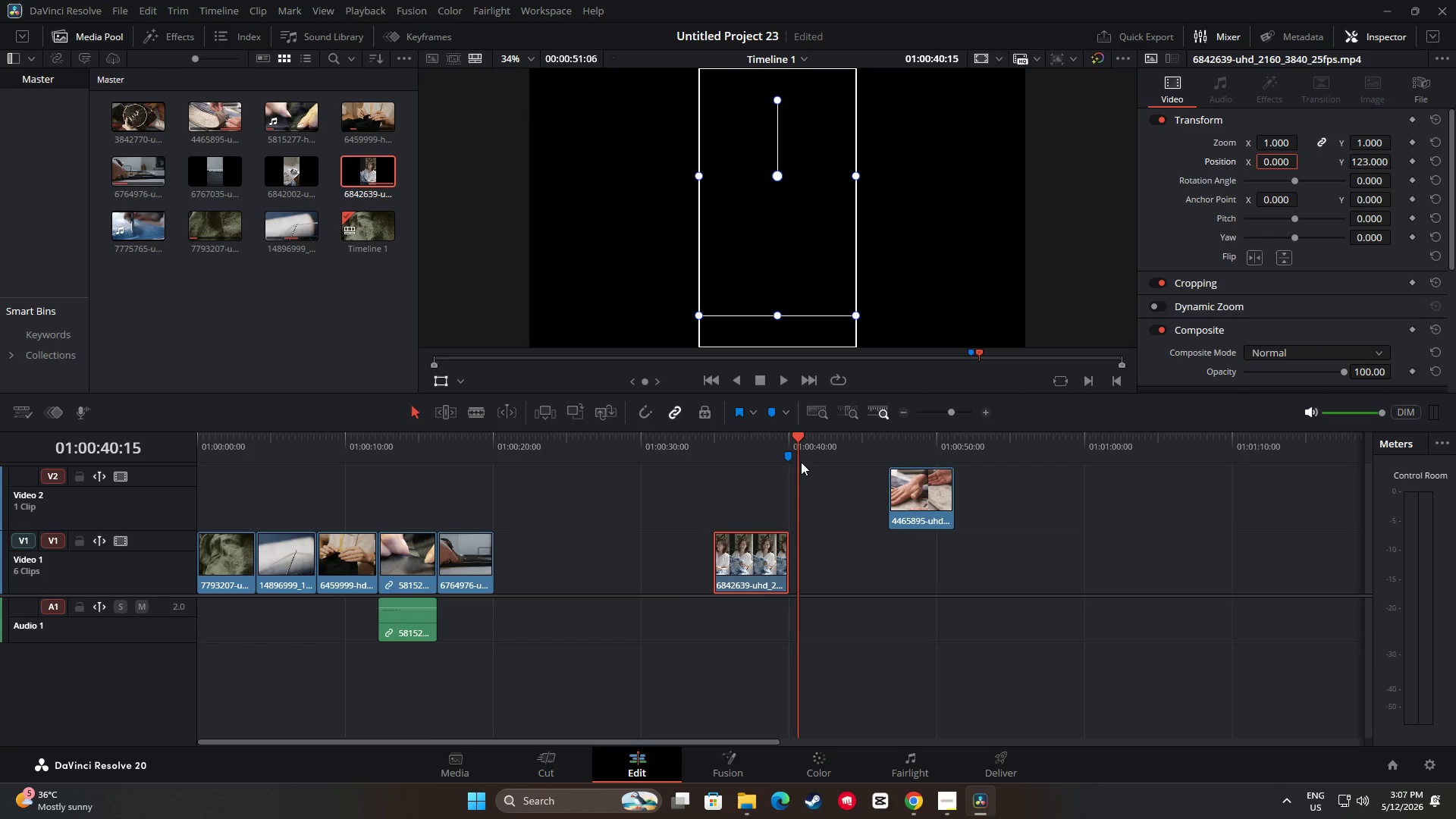 
left_click_drag(start_coordinate=[800, 446], to_coordinate=[730, 462])
 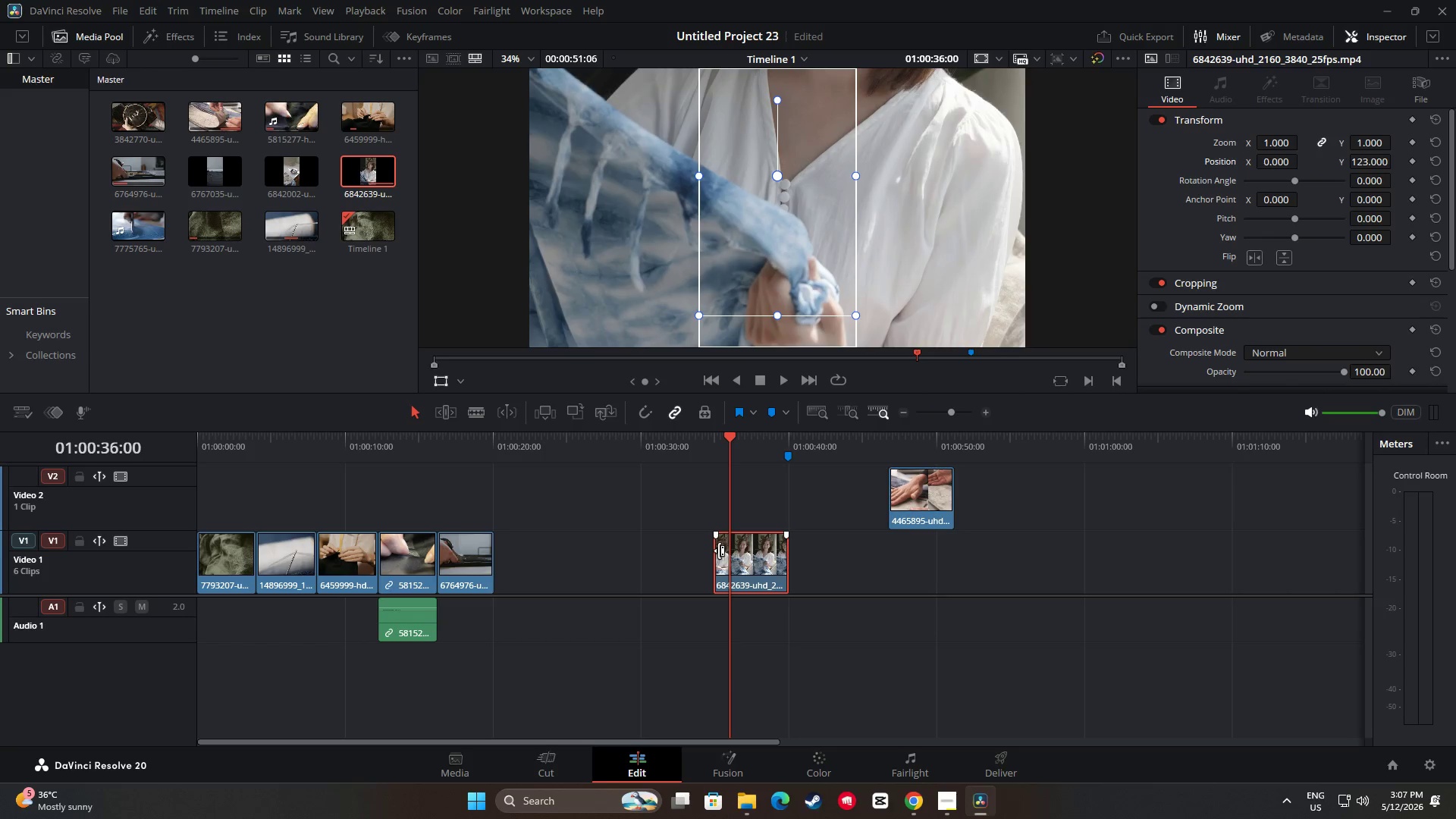 
left_click_drag(start_coordinate=[718, 551], to_coordinate=[629, 554])
 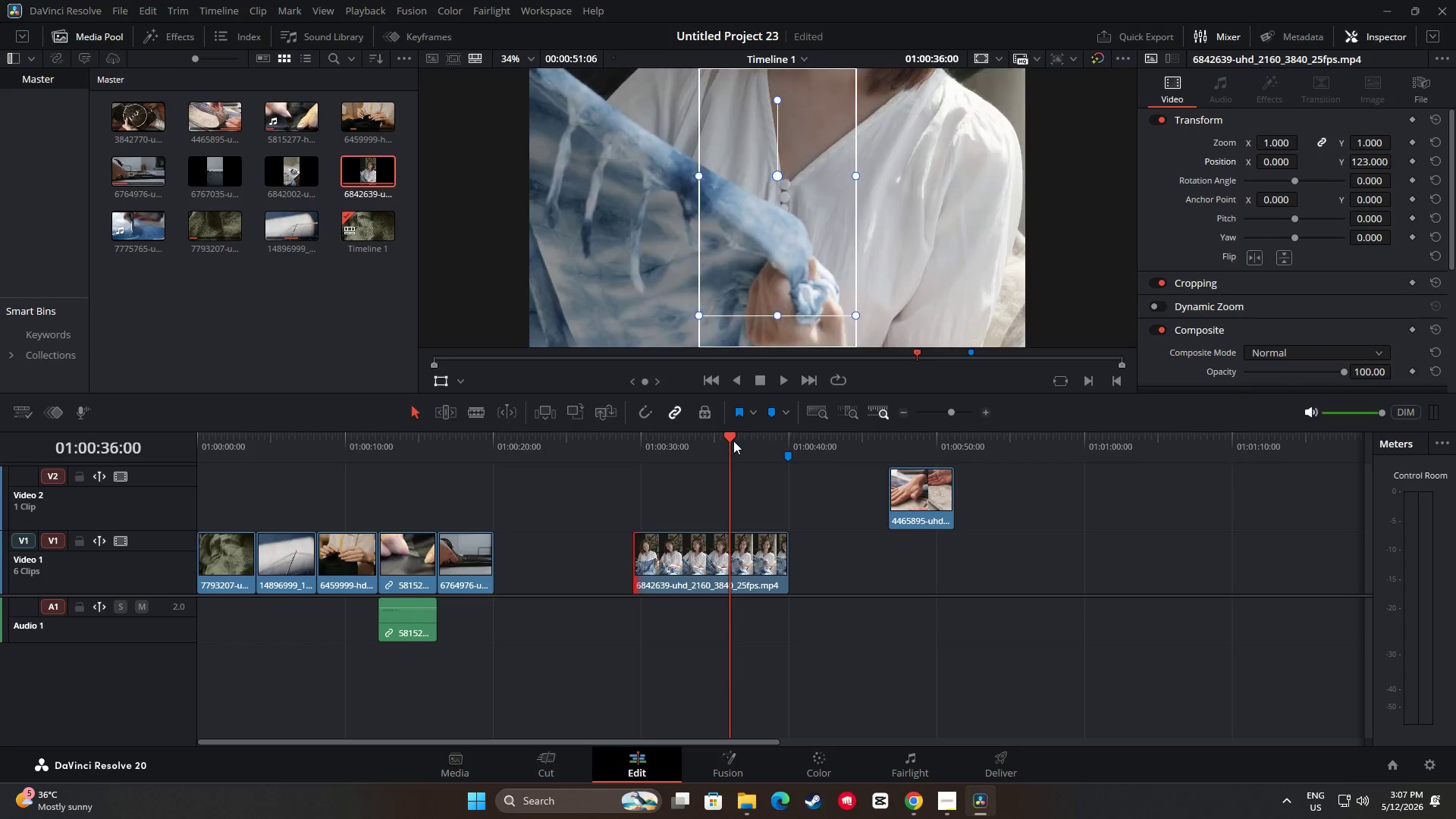 
left_click_drag(start_coordinate=[730, 439], to_coordinate=[710, 454])
 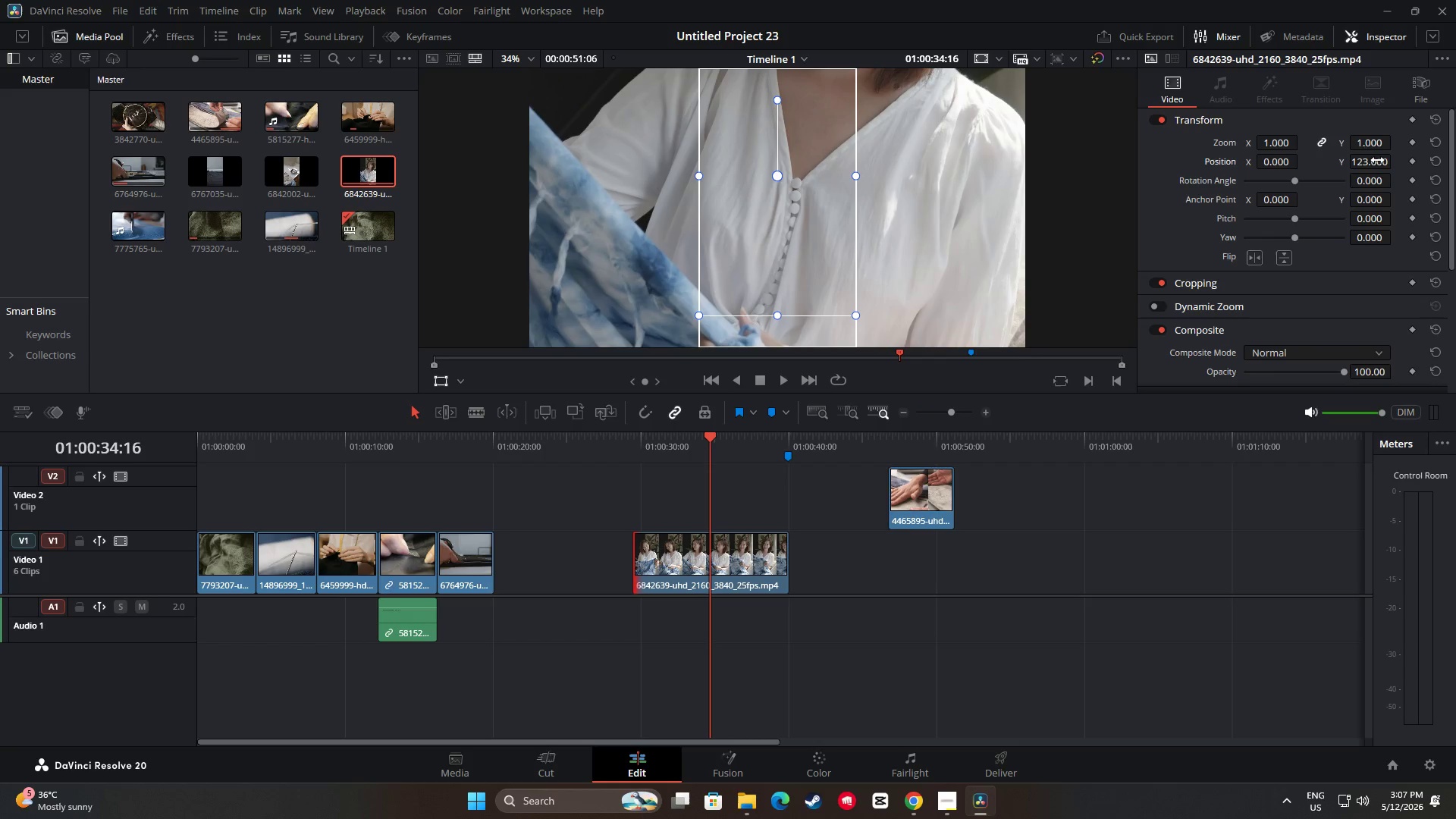 
left_click_drag(start_coordinate=[1369, 164], to_coordinate=[1411, 234])
 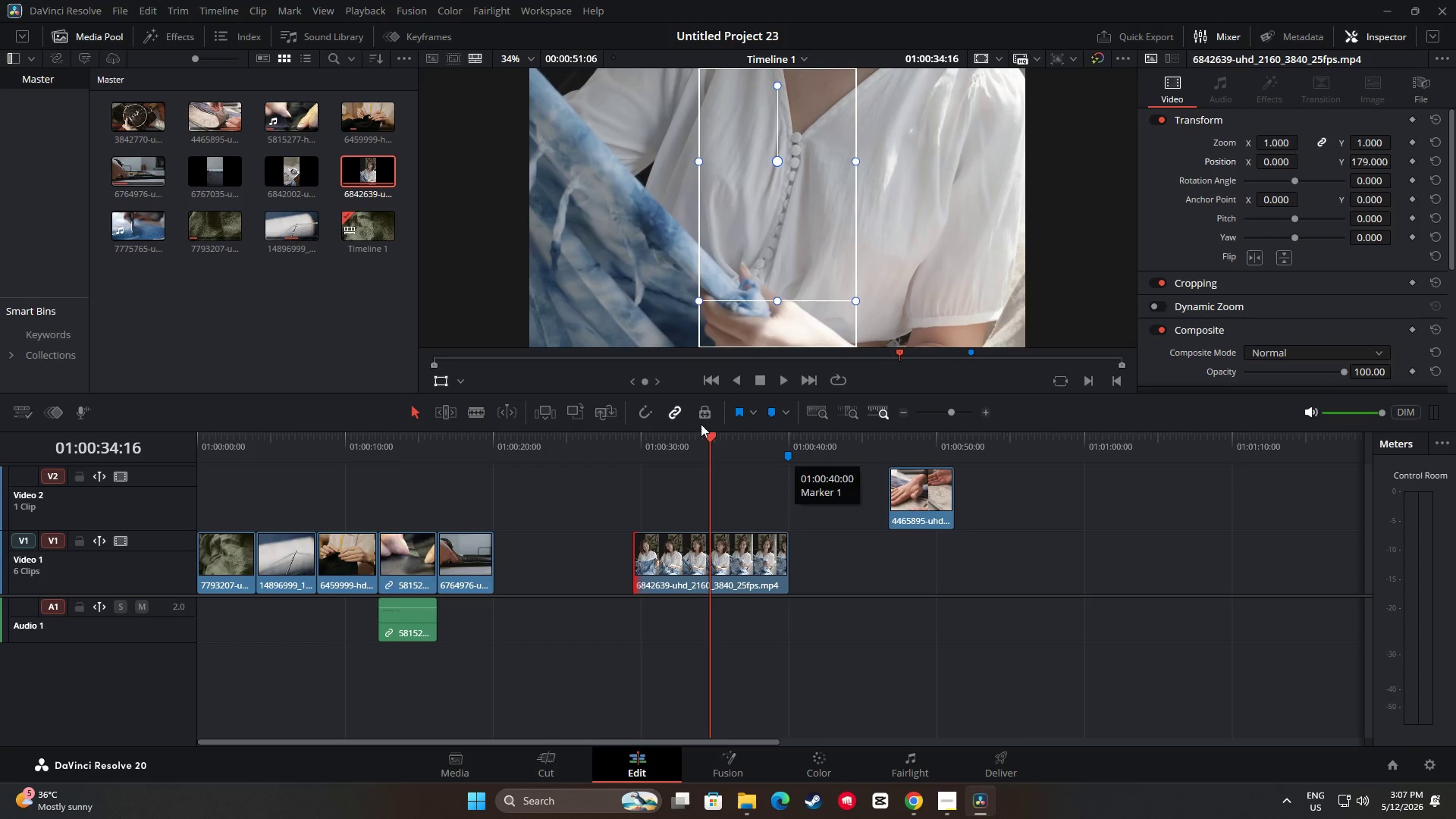 
left_click_drag(start_coordinate=[709, 442], to_coordinate=[632, 456])
 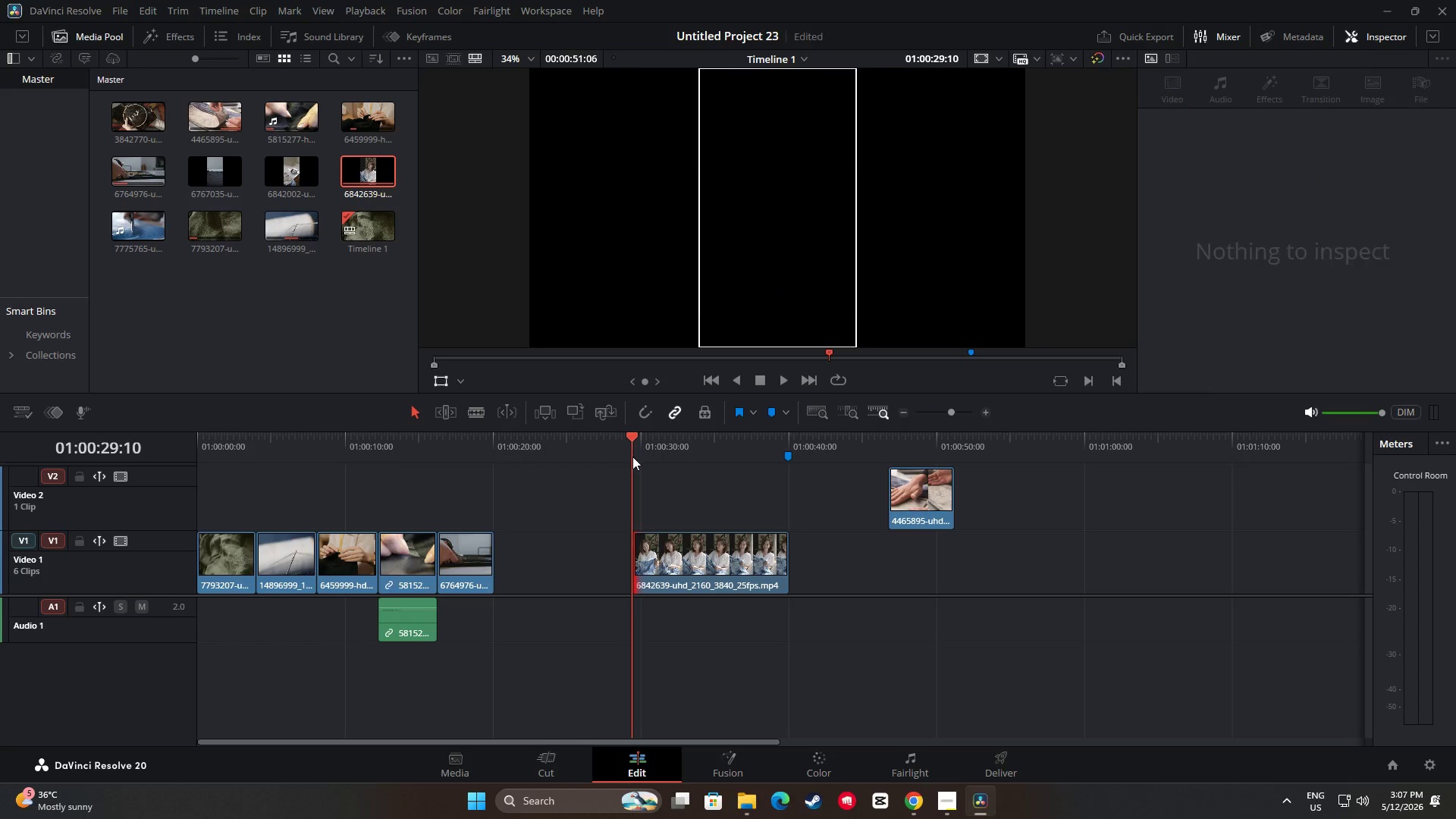 
key(Space)
 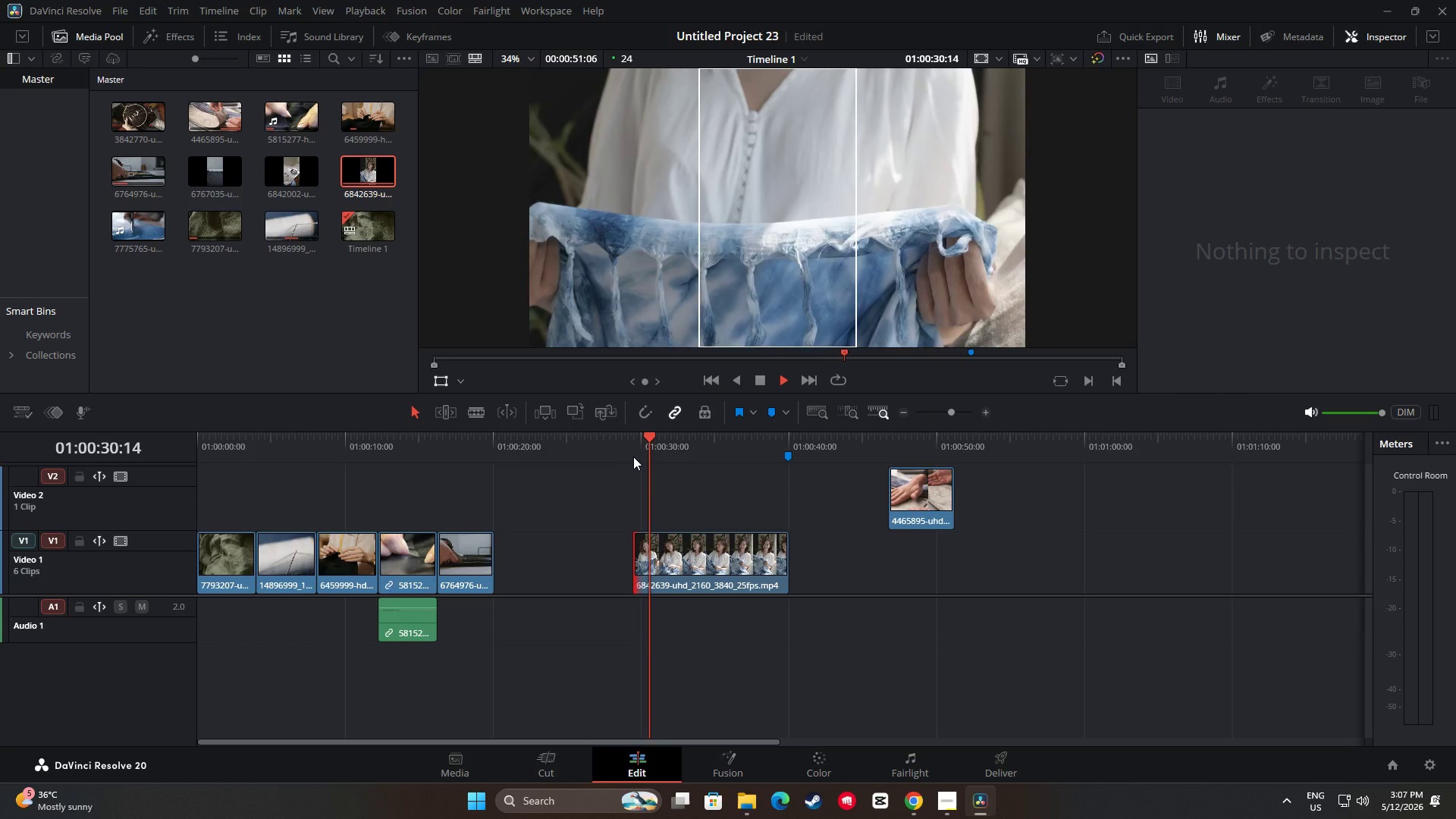 
key(Space)
 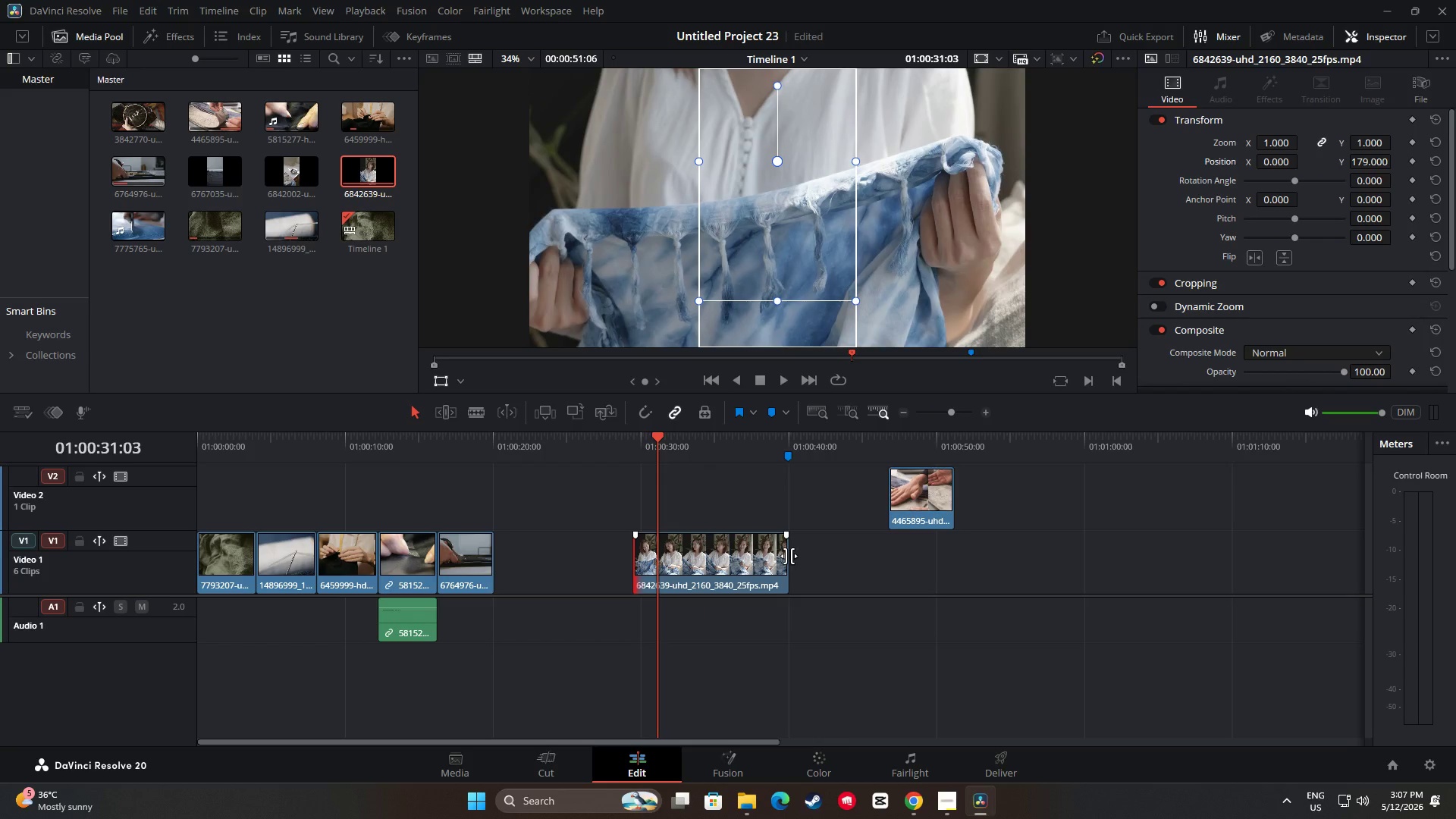 
left_click_drag(start_coordinate=[780, 555], to_coordinate=[710, 561])
 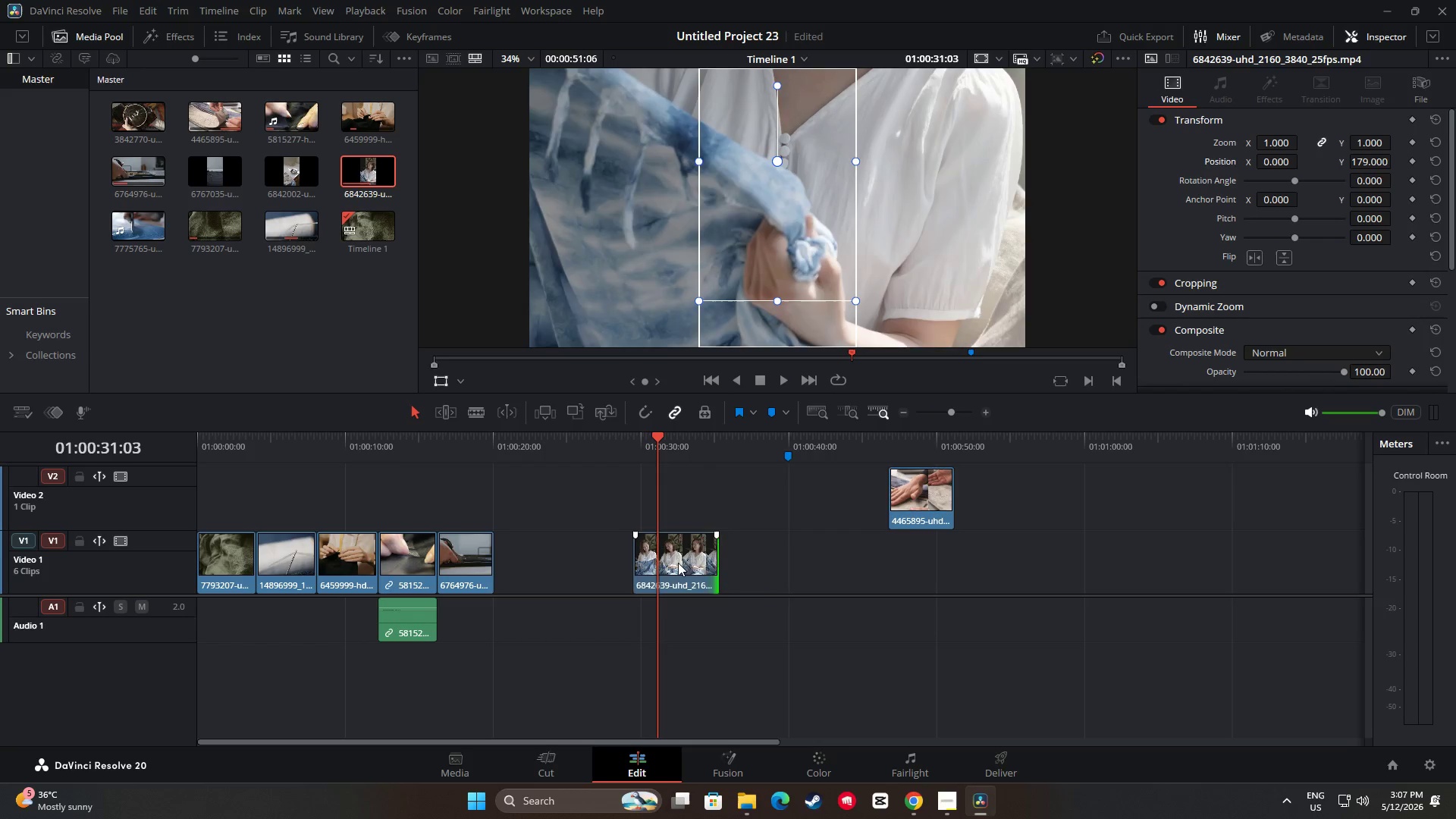 
left_click_drag(start_coordinate=[686, 561], to_coordinate=[755, 563])
 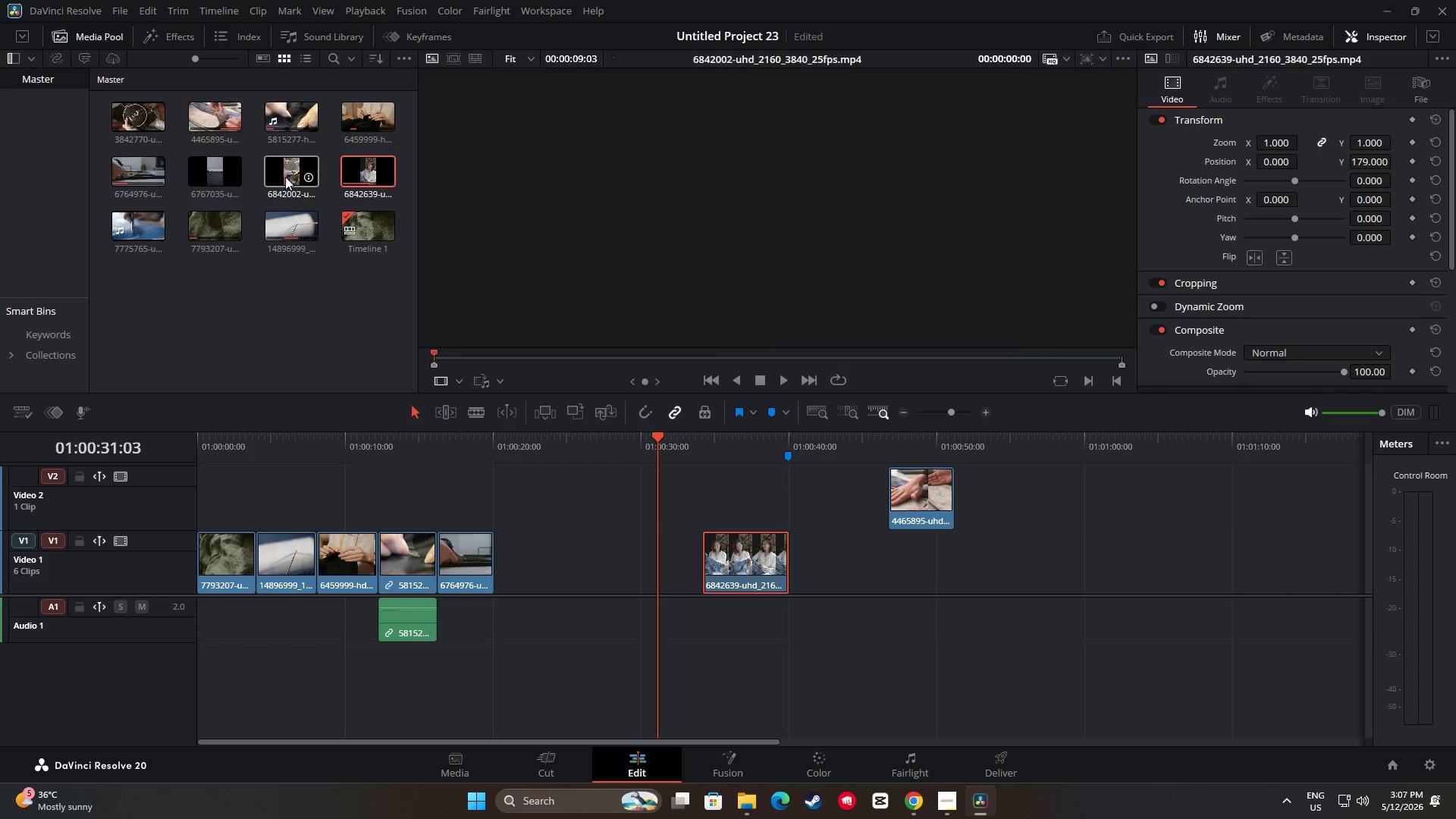 
left_click_drag(start_coordinate=[279, 167], to_coordinate=[568, 556])
 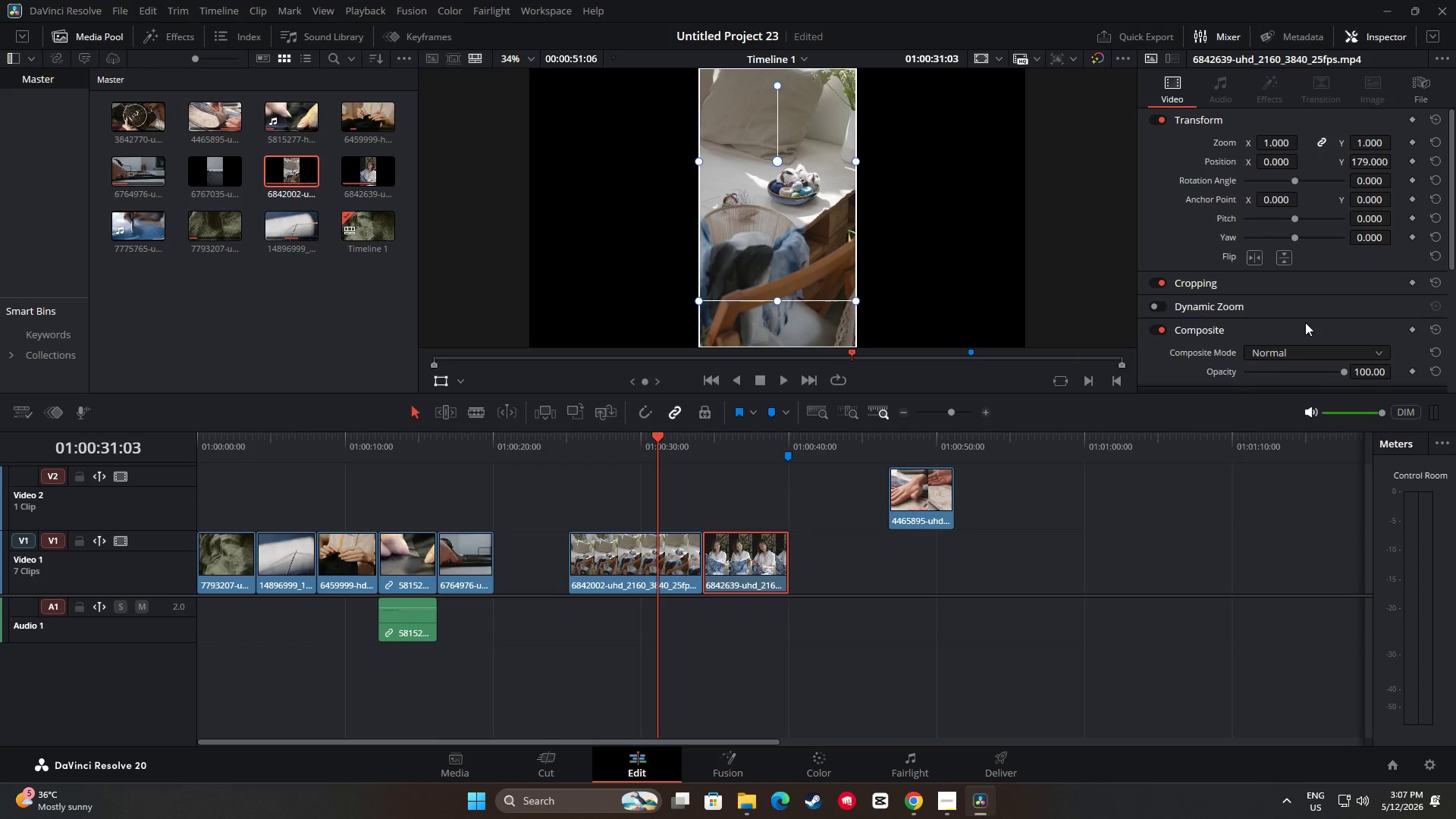 
left_click([1298, 318])
 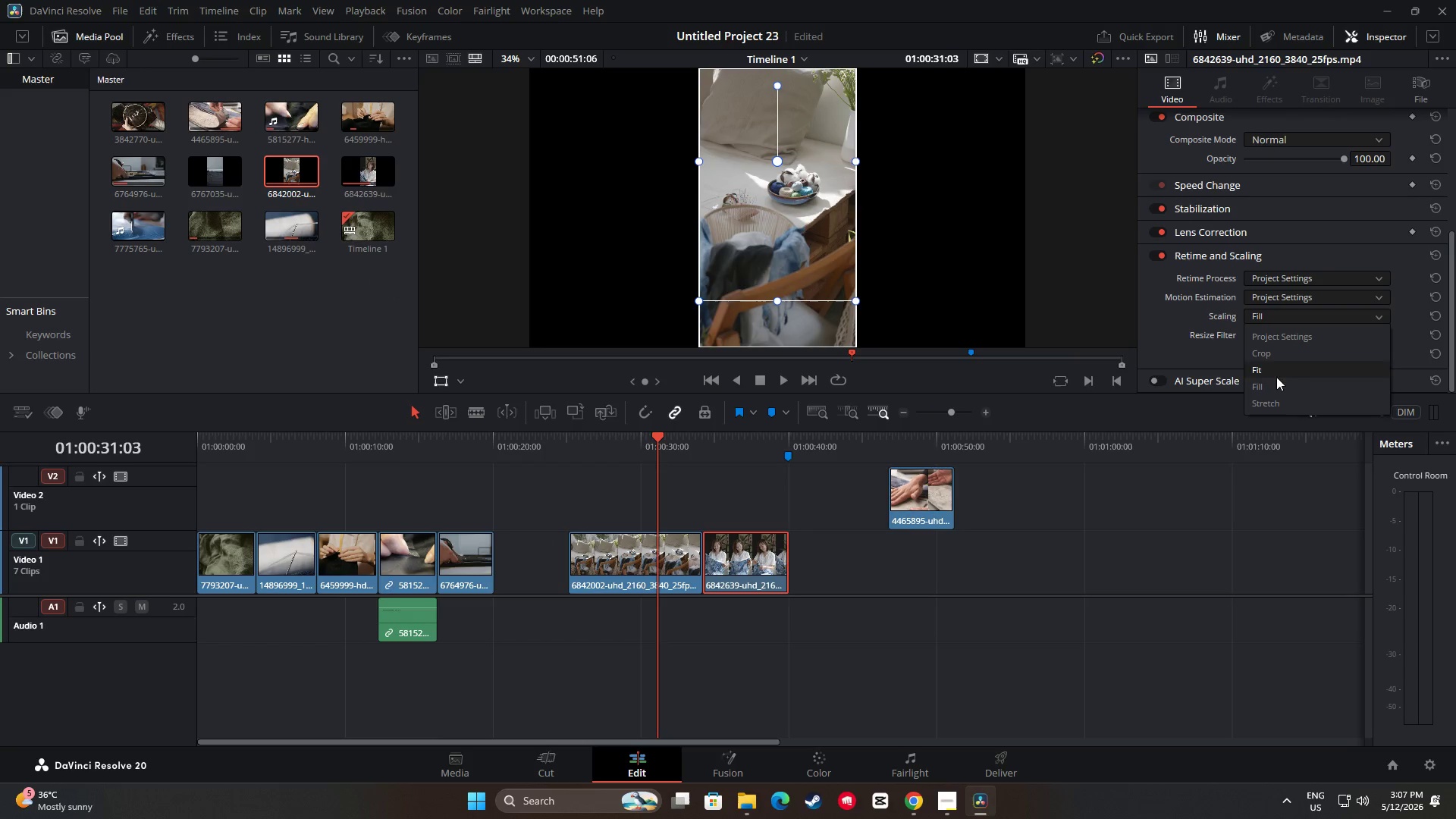 
scroll: coordinate [1304, 309], scroll_direction: down, amount: 8.0
 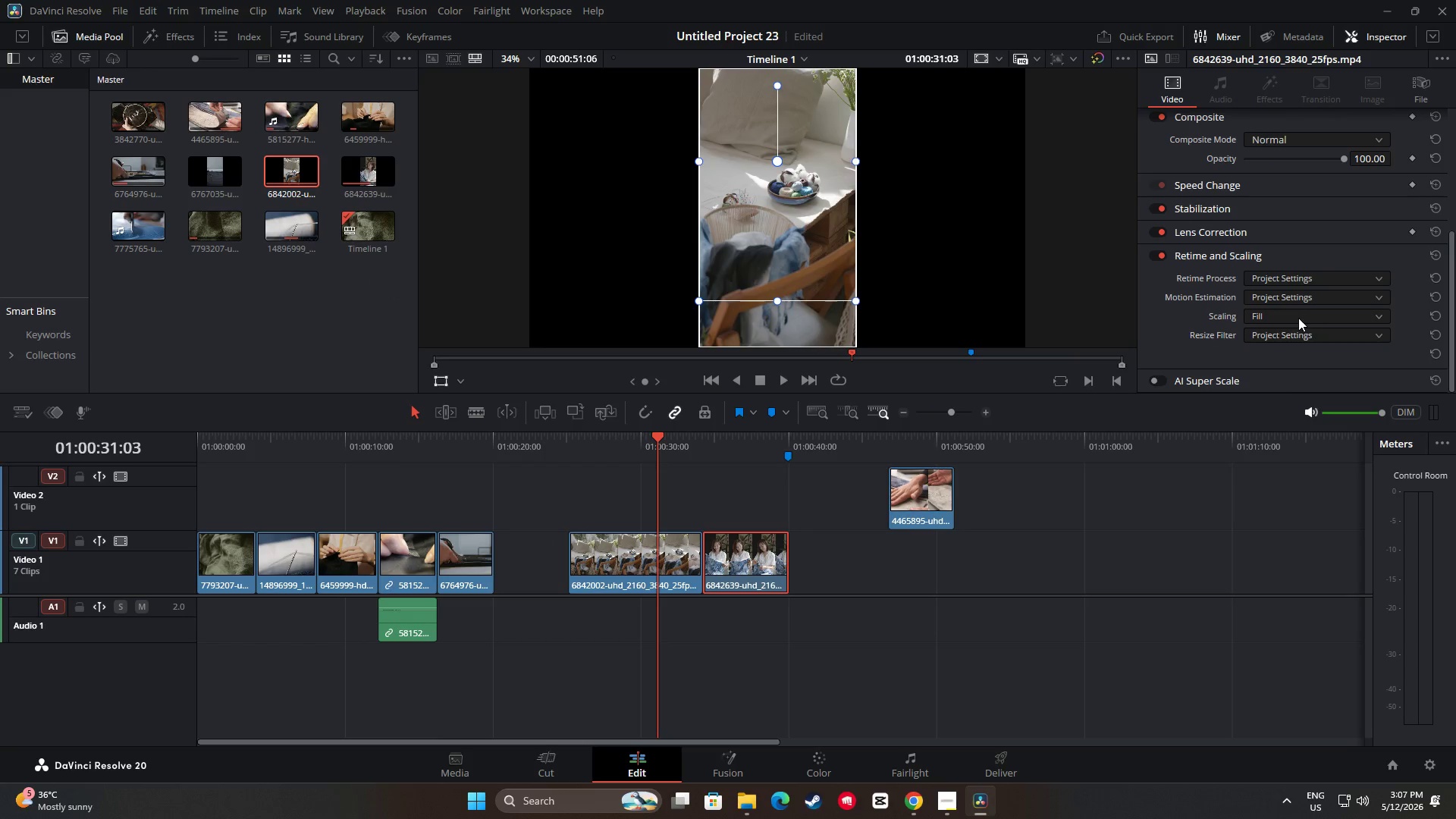 
left_click([1272, 389])
 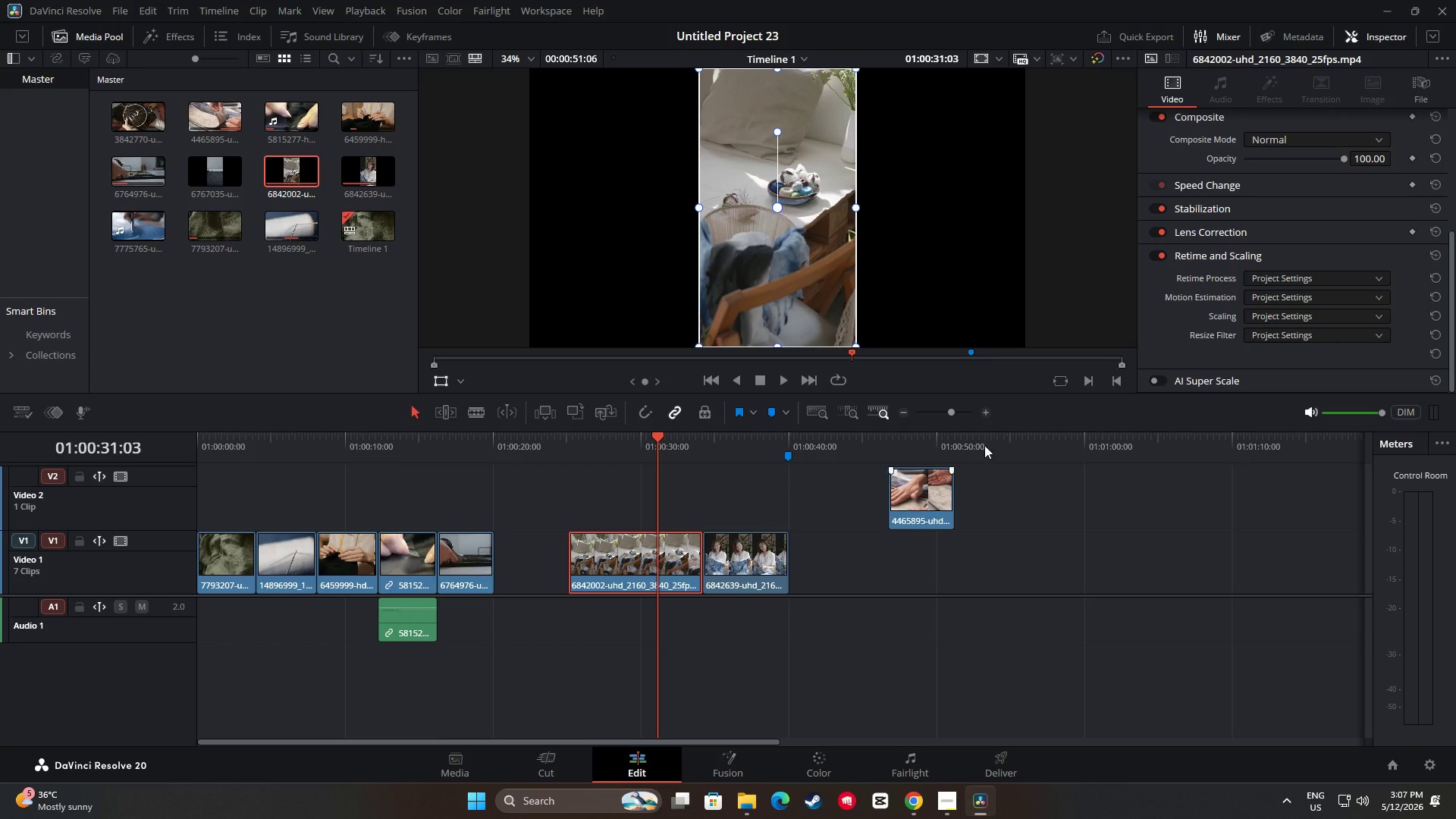 
left_click([1291, 314])
 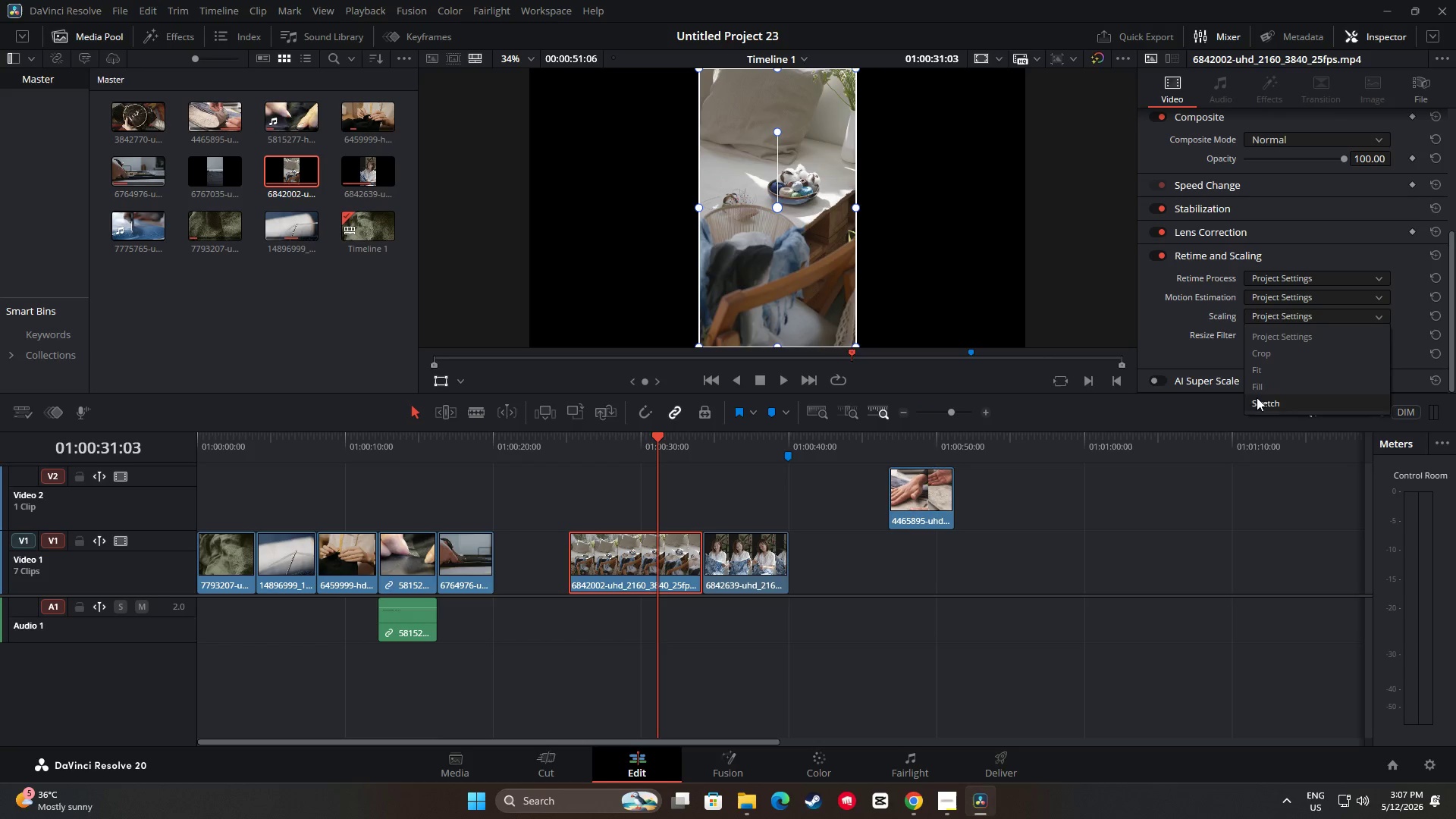 
left_click([1267, 387])
 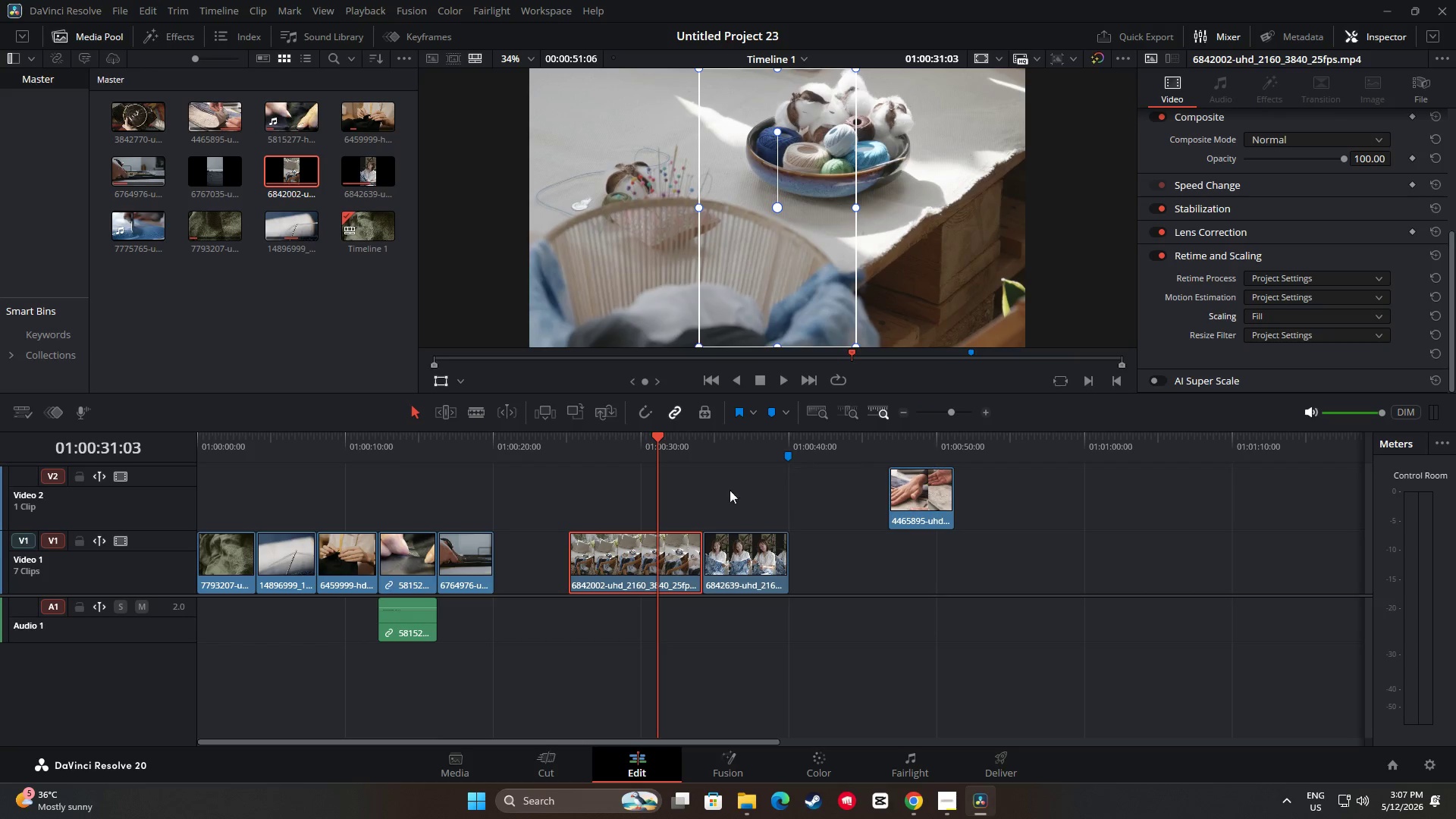 
left_click_drag(start_coordinate=[662, 447], to_coordinate=[580, 453])
 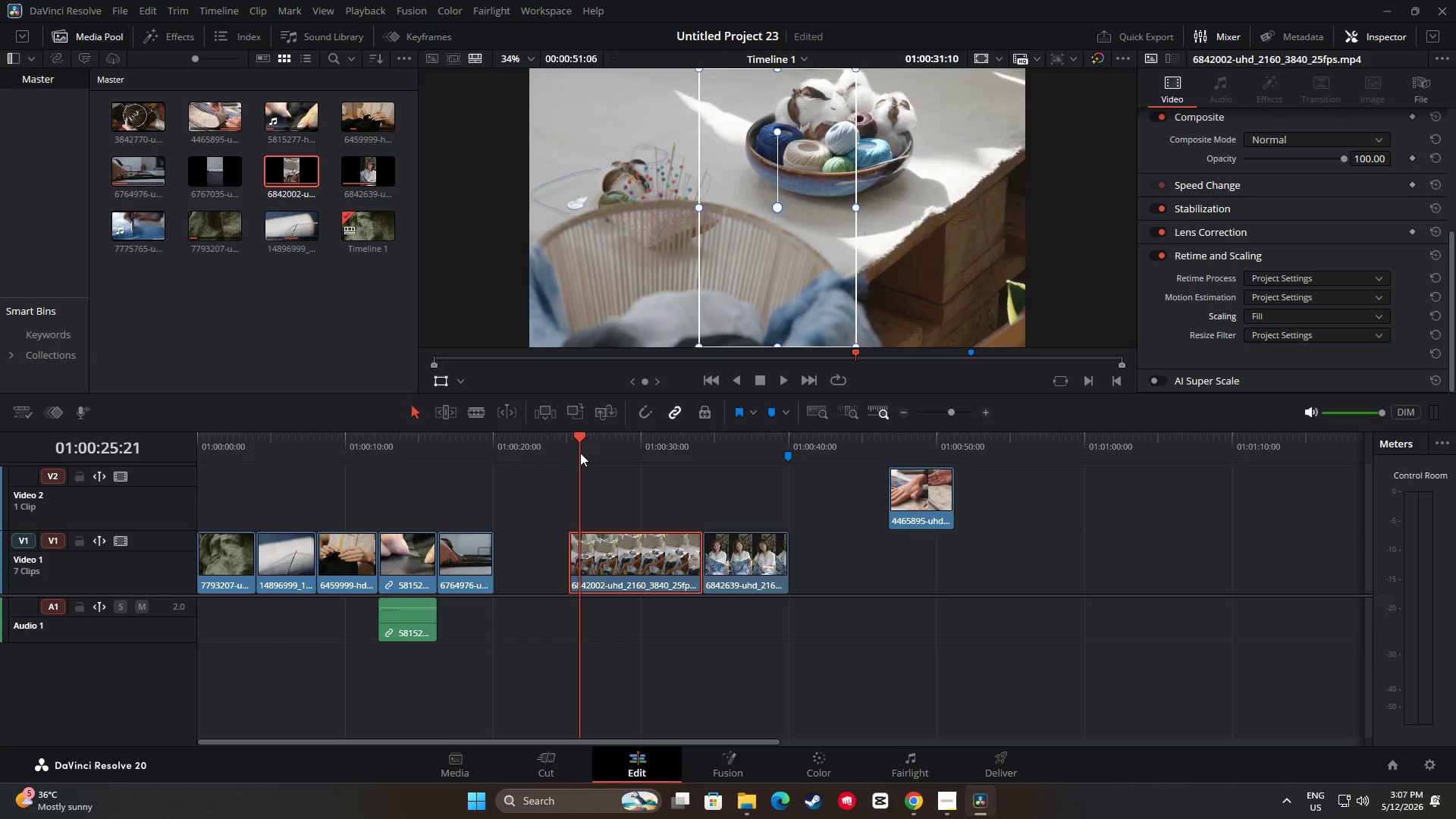 
key(Space)
 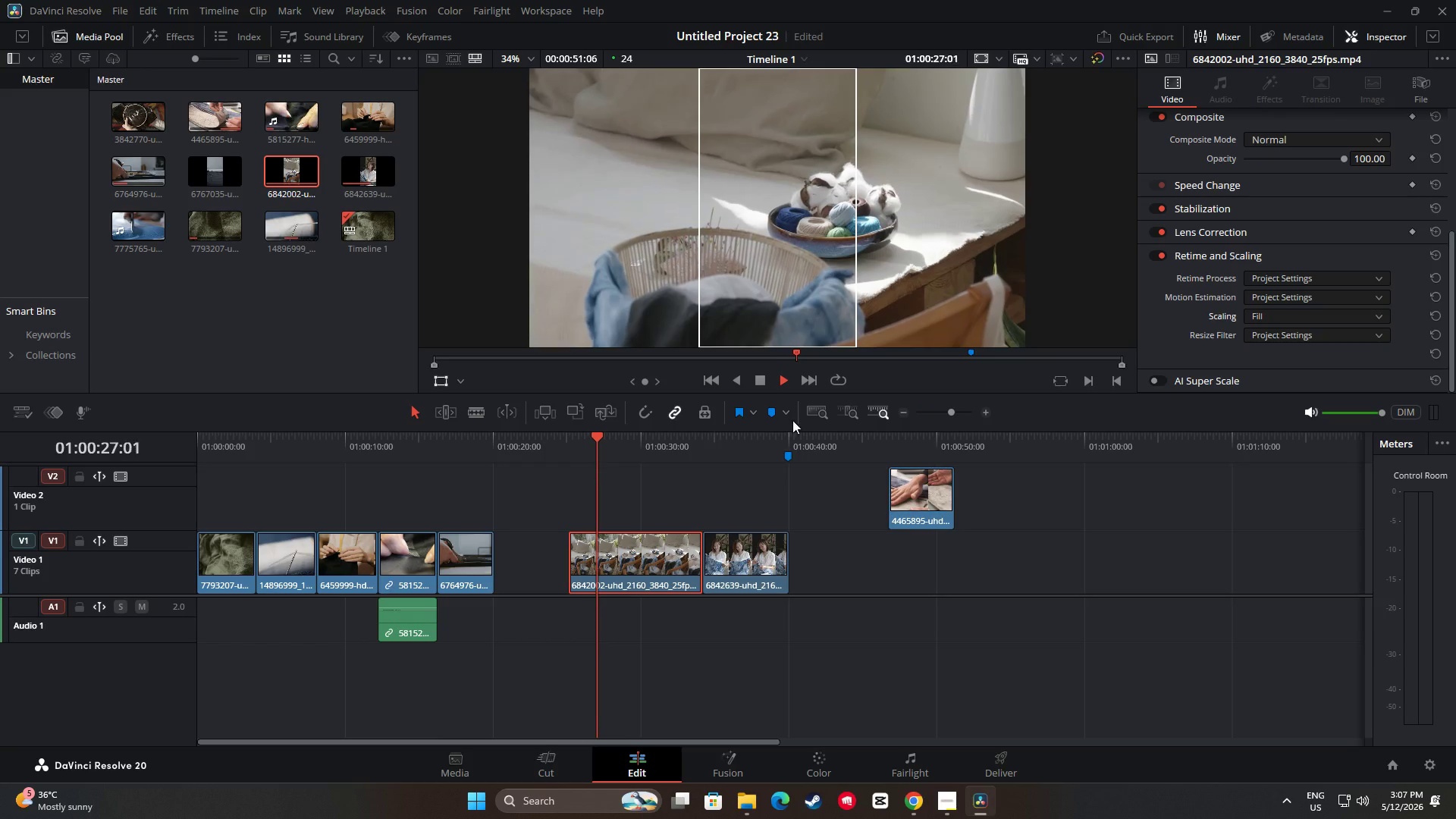 
key(Space)
 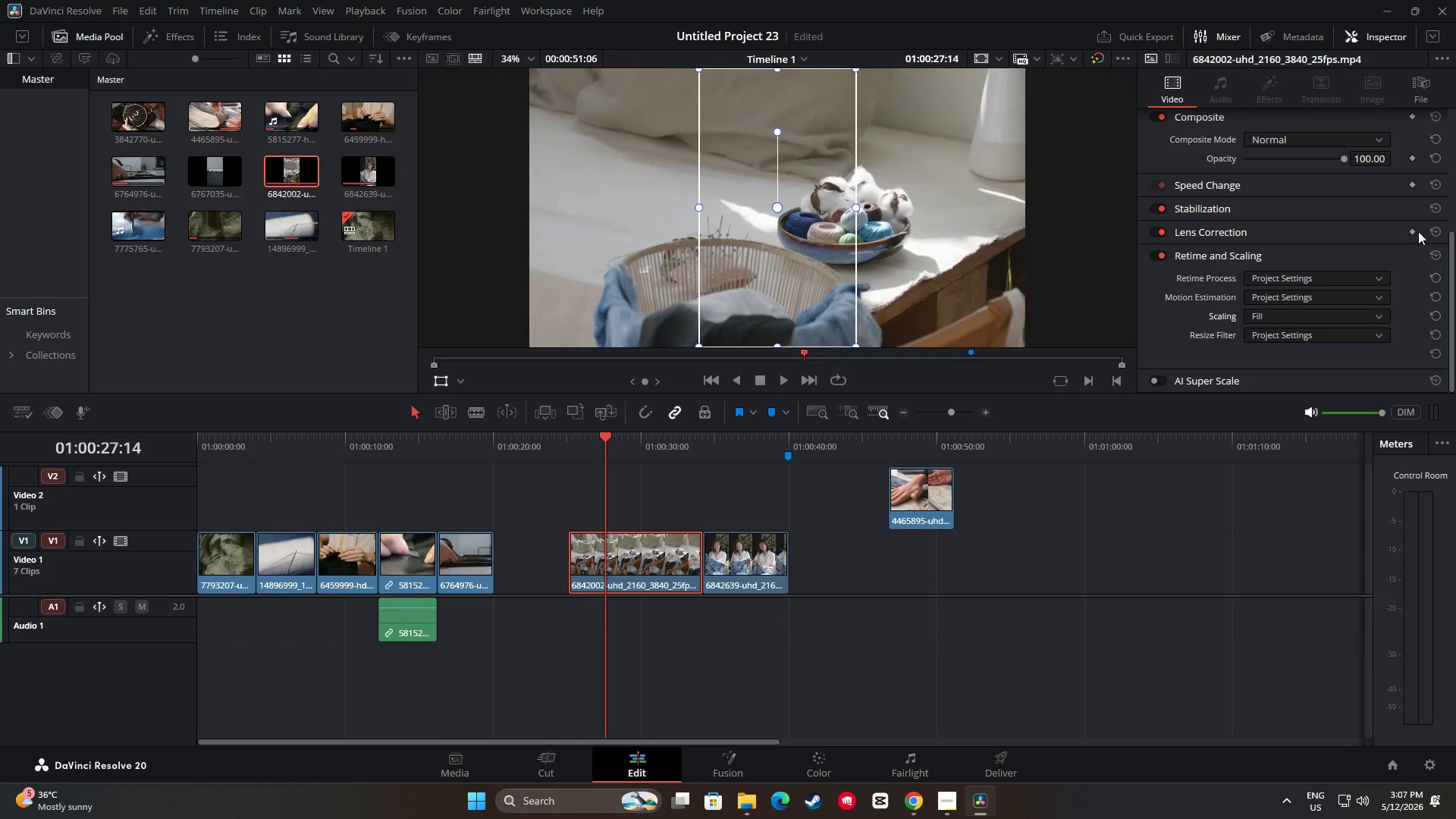 
scroll: coordinate [1402, 217], scroll_direction: up, amount: 8.0
 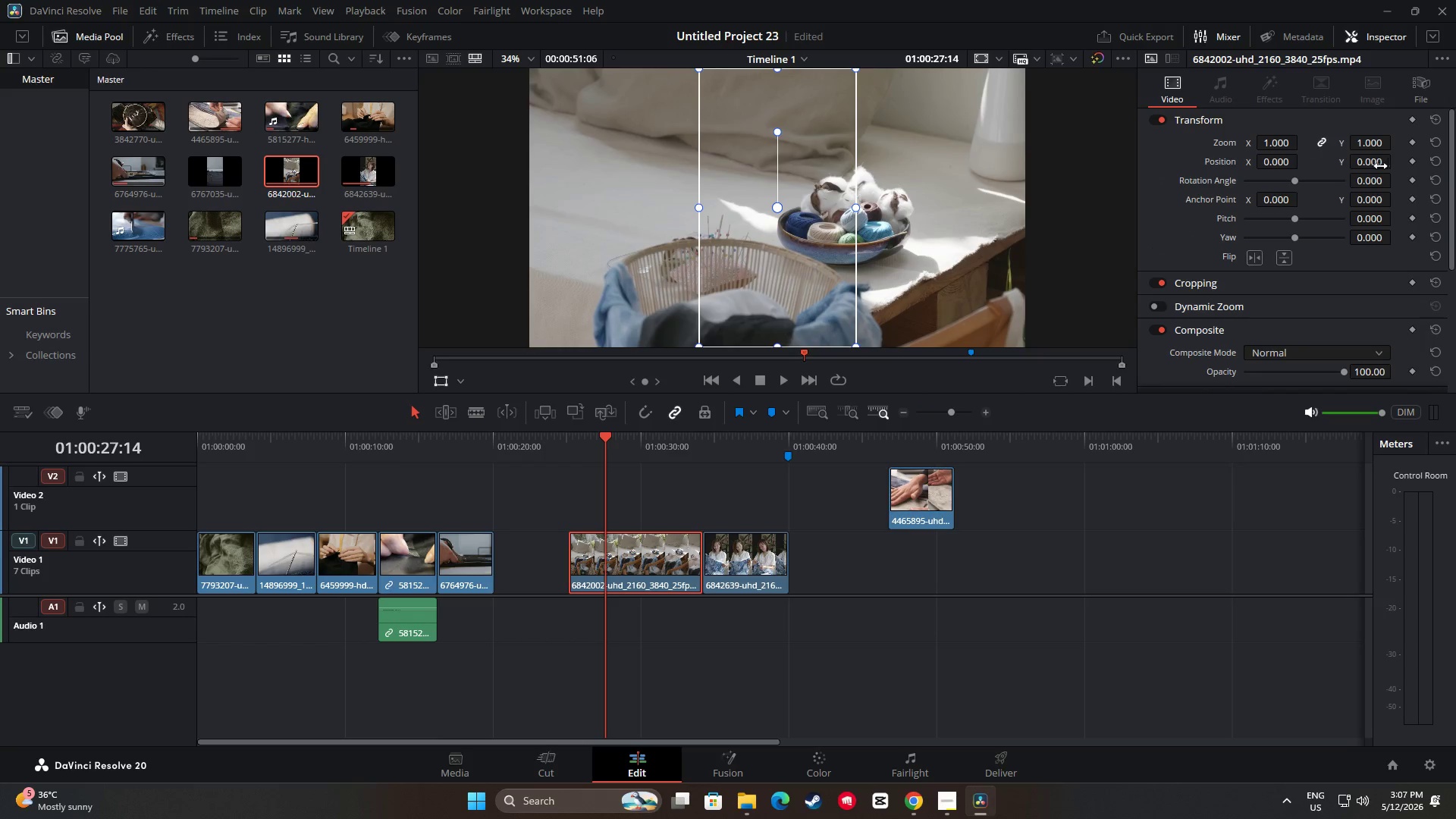 
left_click_drag(start_coordinate=[1376, 165], to_coordinate=[740, 406])
 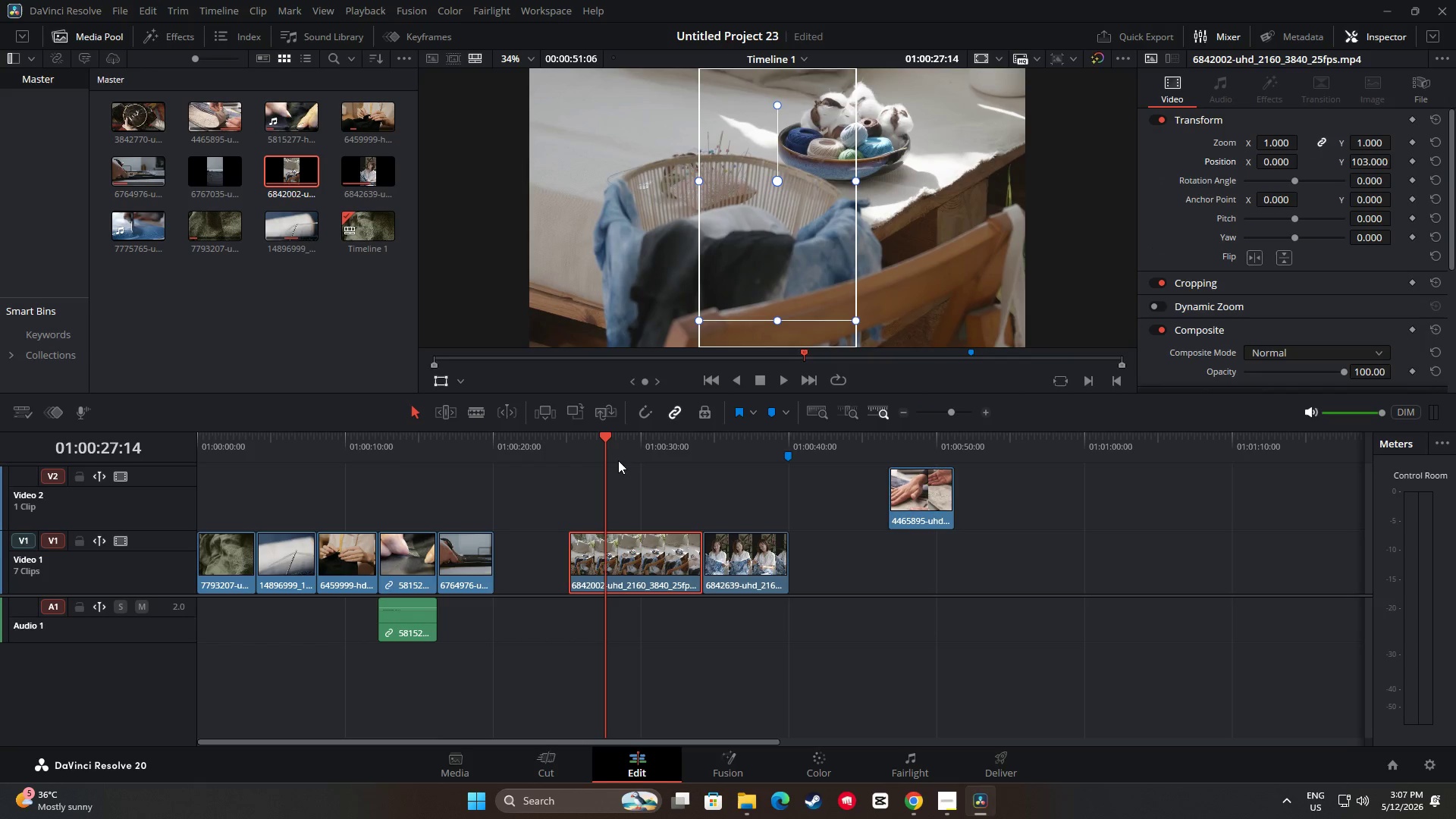 
left_click_drag(start_coordinate=[609, 443], to_coordinate=[548, 445])
 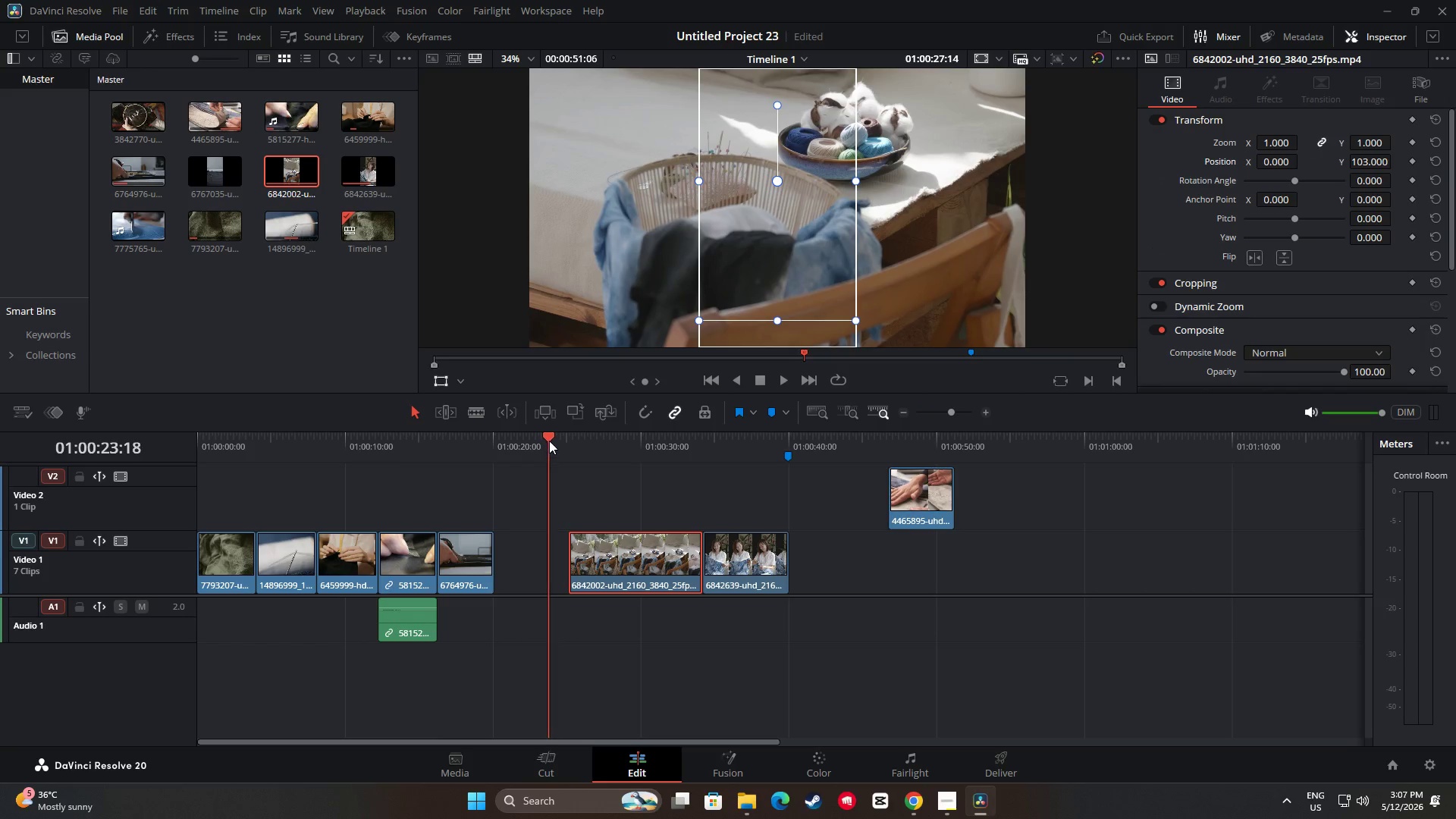 
key(Space)
 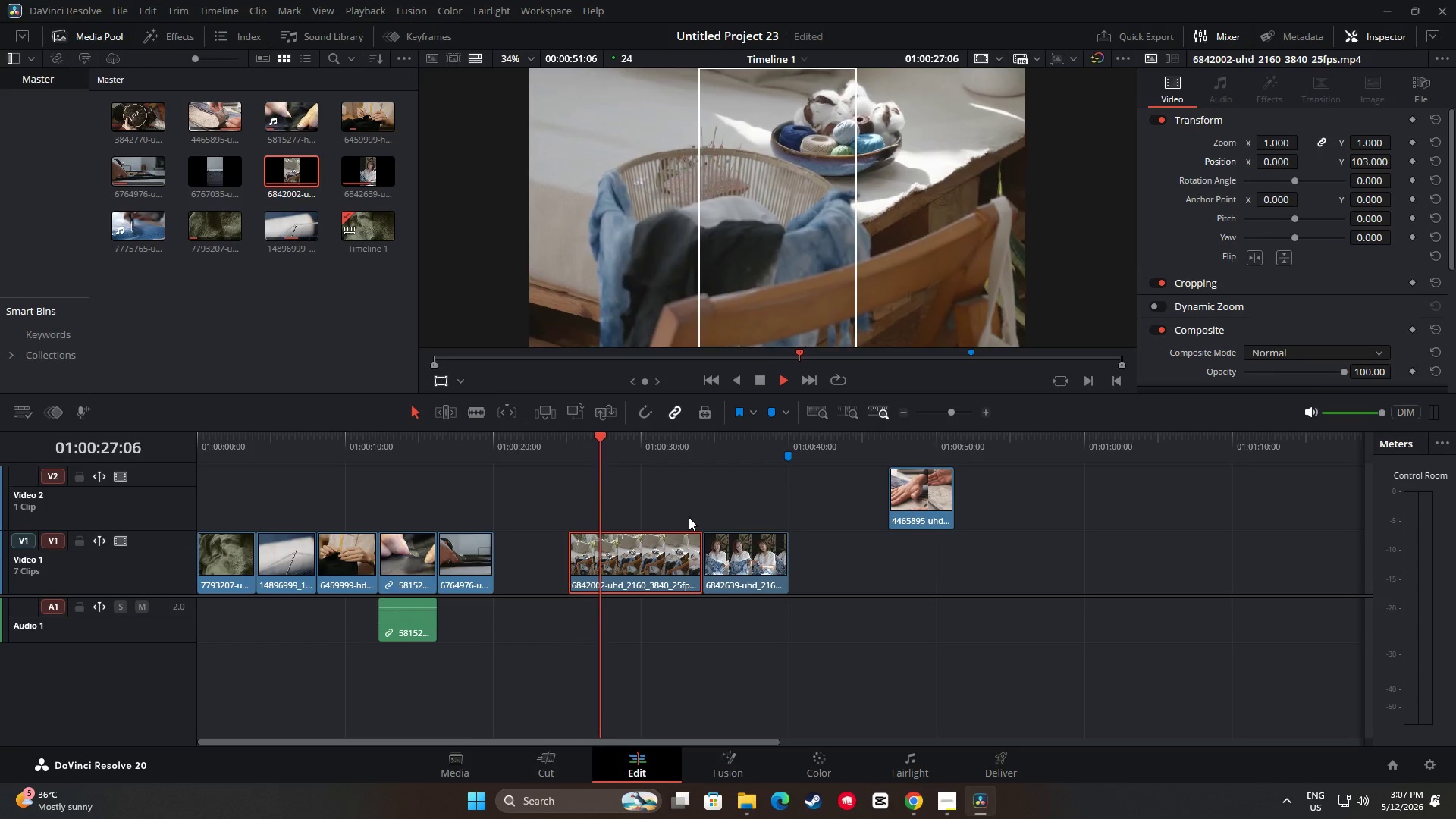 
key(Space)
 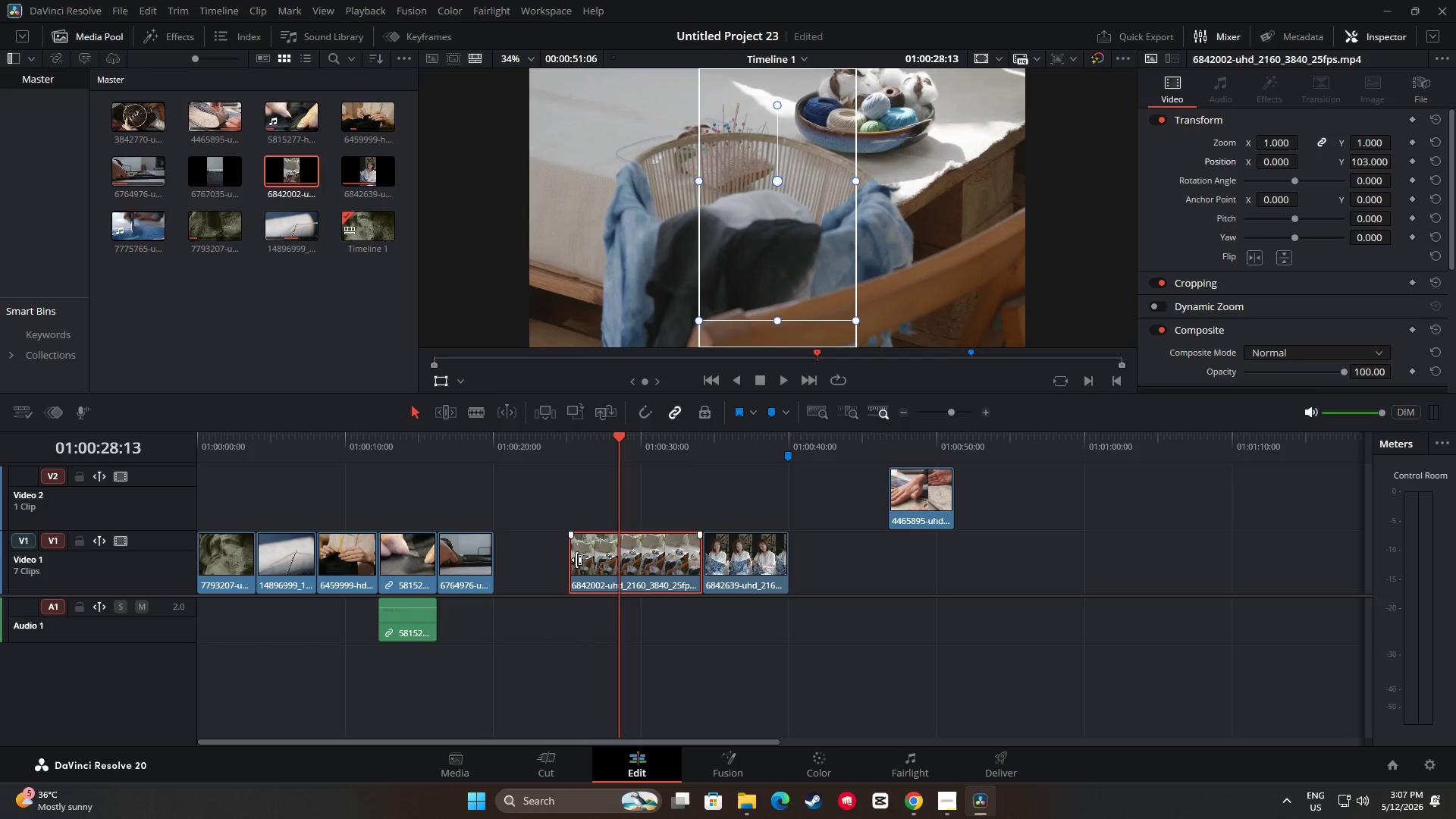 
left_click_drag(start_coordinate=[576, 560], to_coordinate=[646, 568])
 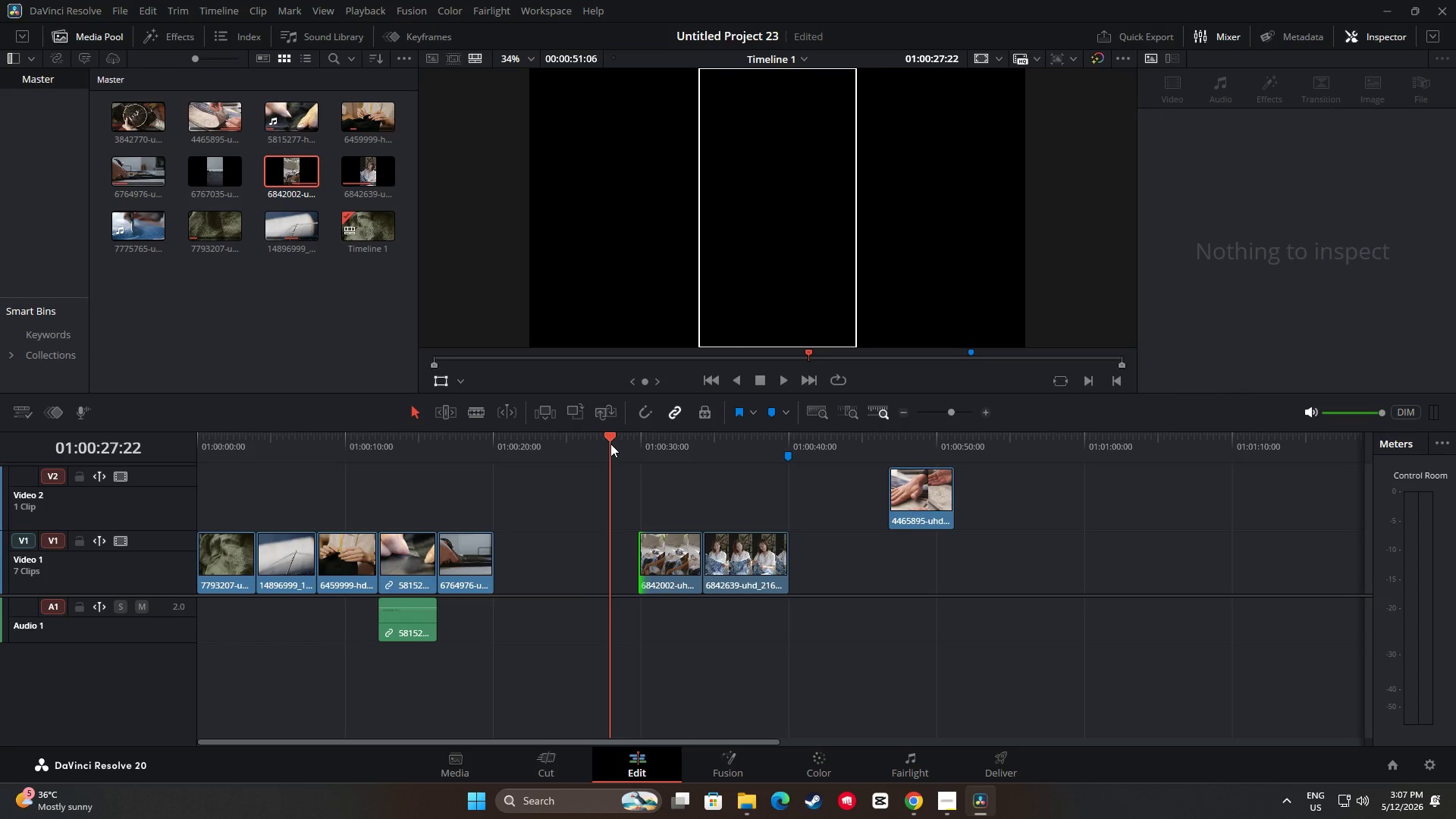 
wait(6.27)
 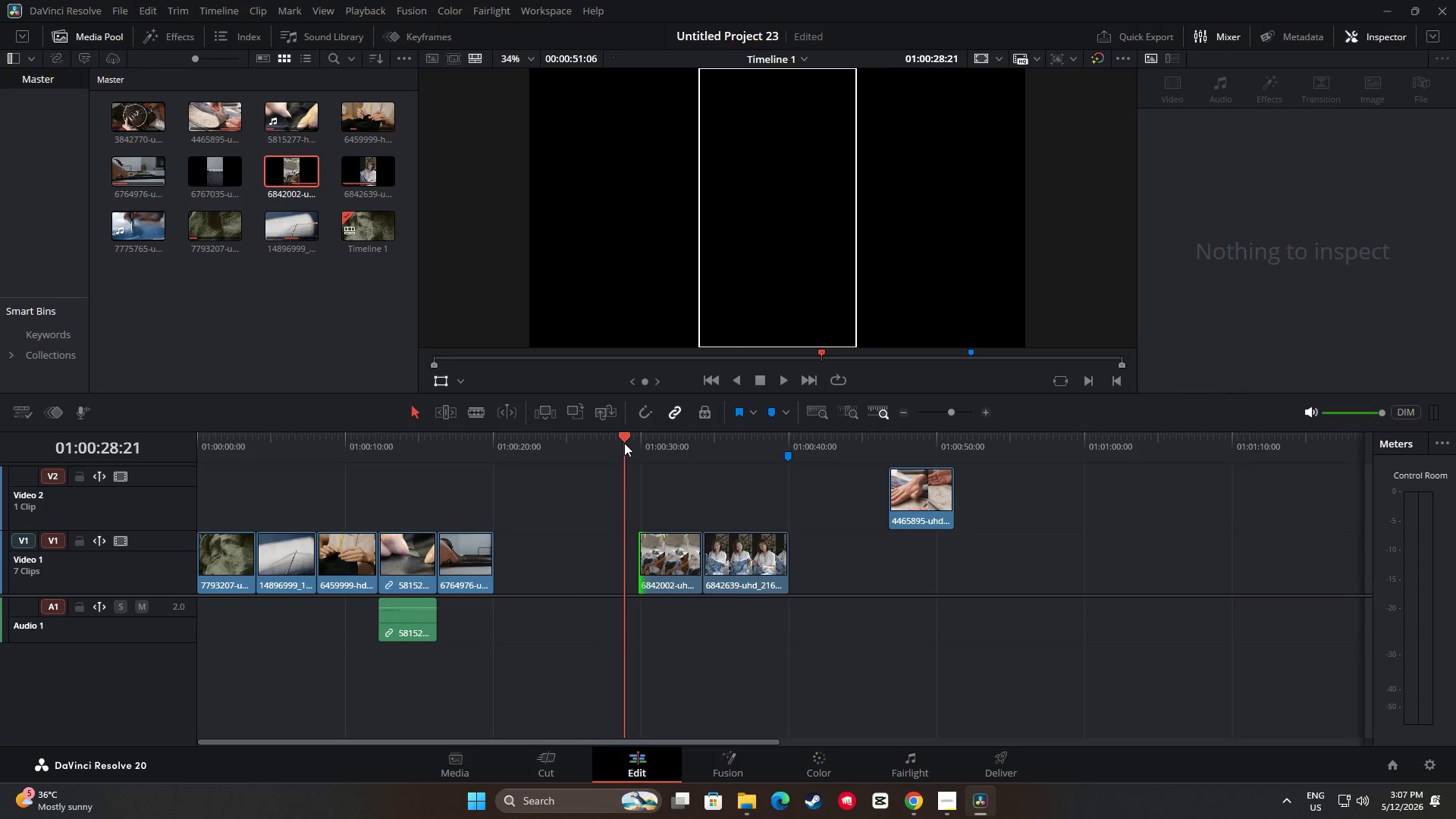 
left_click_drag(start_coordinate=[651, 561], to_coordinate=[639, 560])
 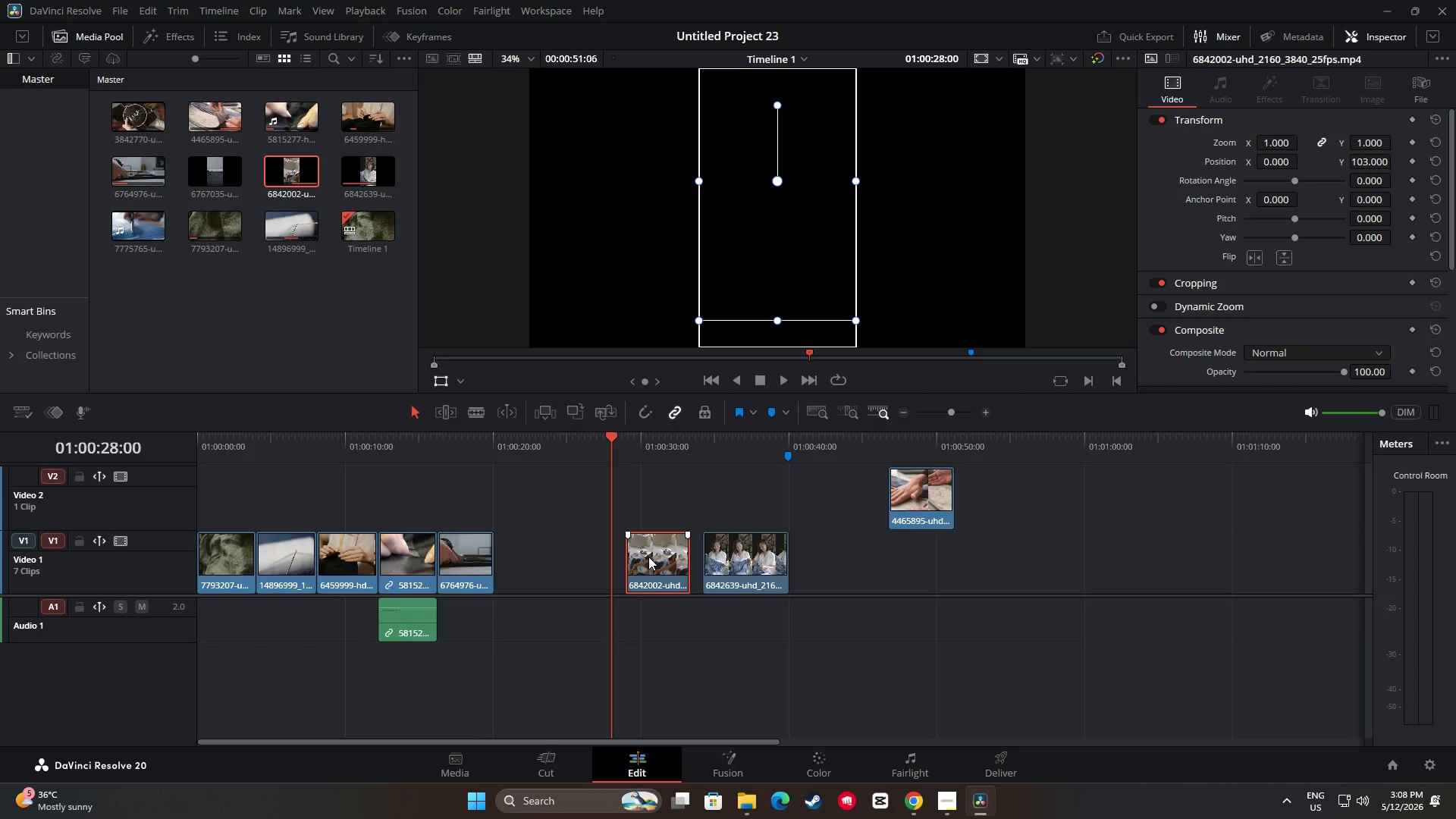 
left_click_drag(start_coordinate=[644, 557], to_coordinate=[629, 559])
 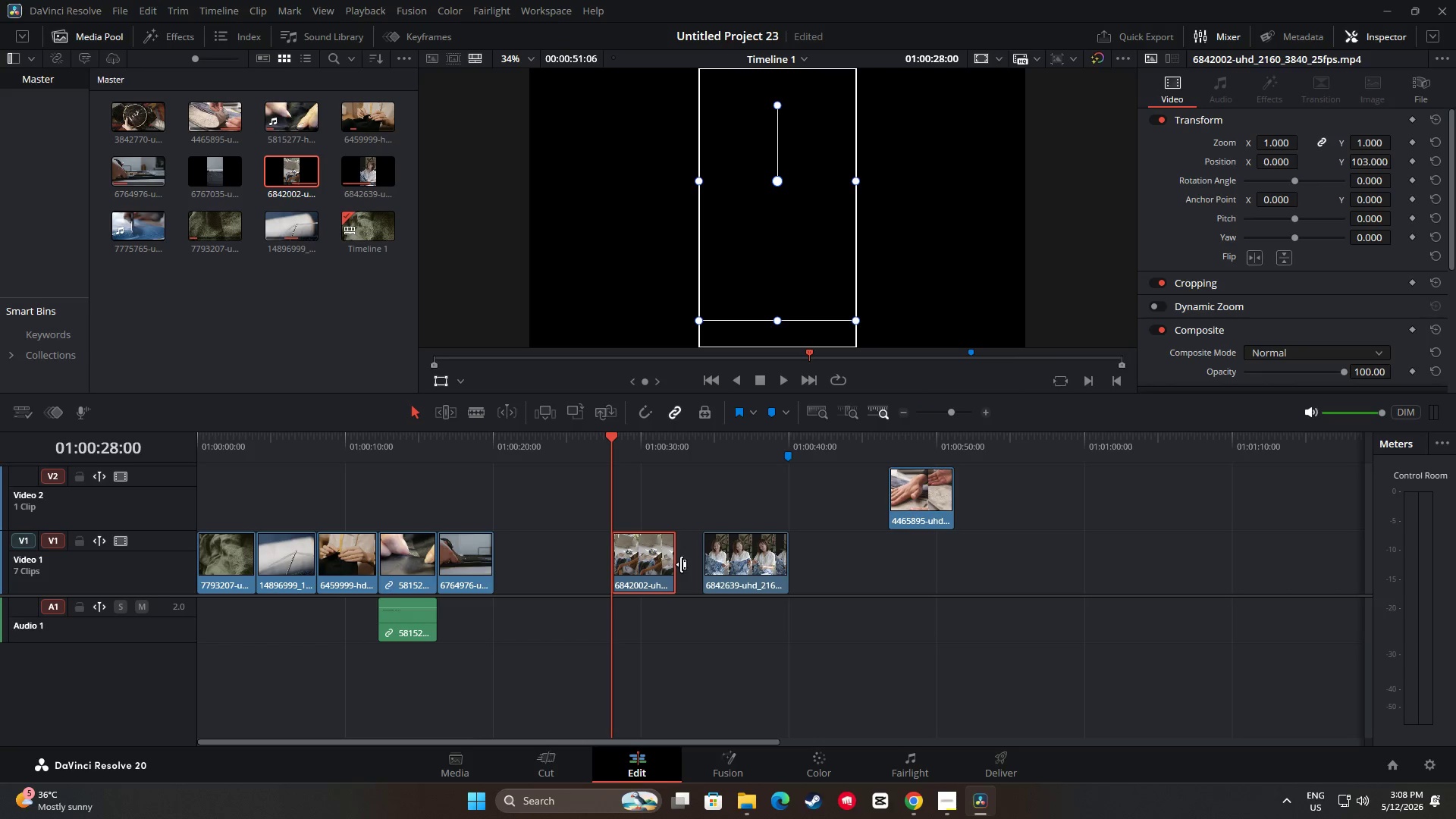 
left_click_drag(start_coordinate=[669, 561], to_coordinate=[686, 561])
 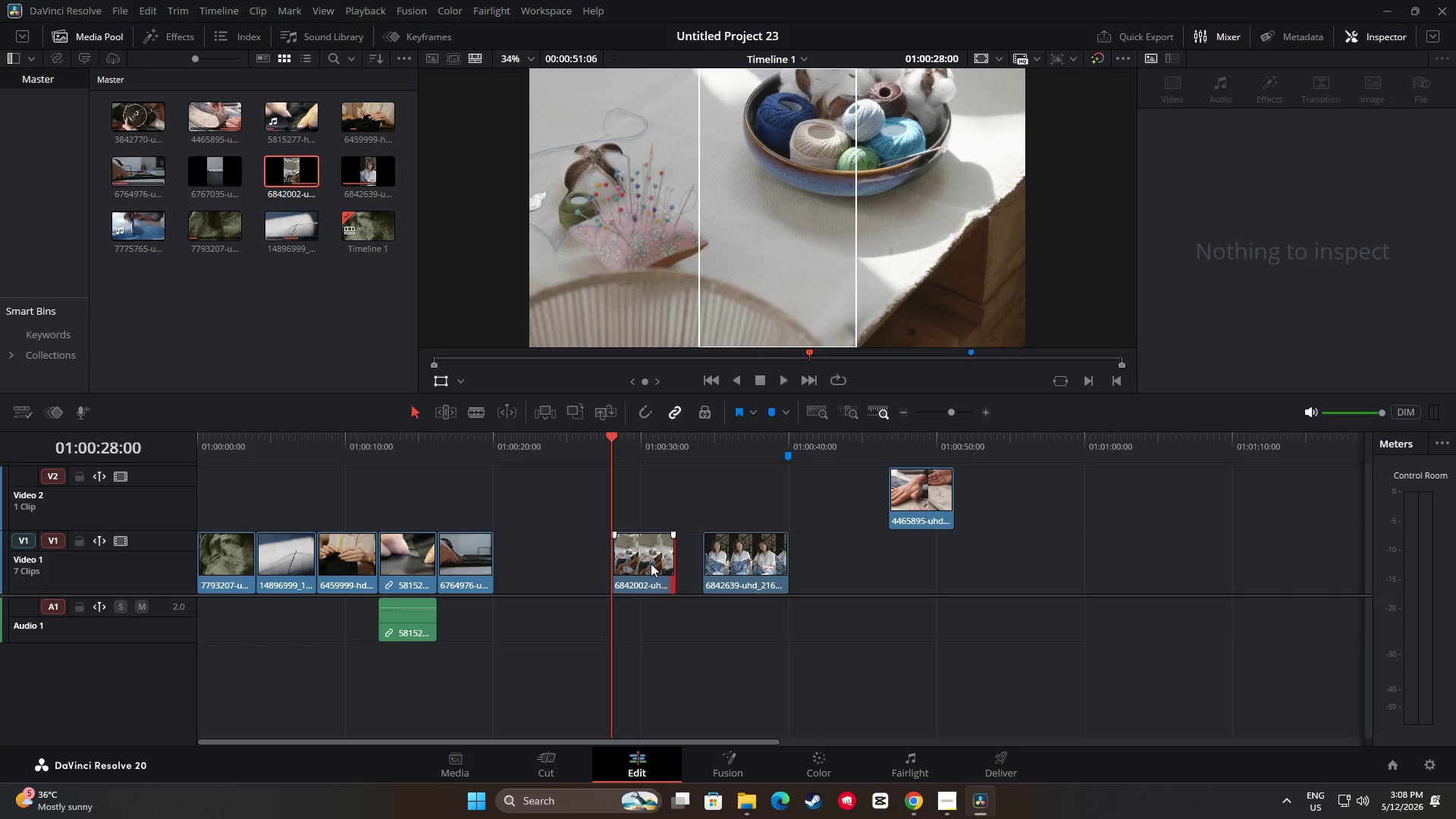 
left_click_drag(start_coordinate=[651, 561], to_coordinate=[668, 563])
 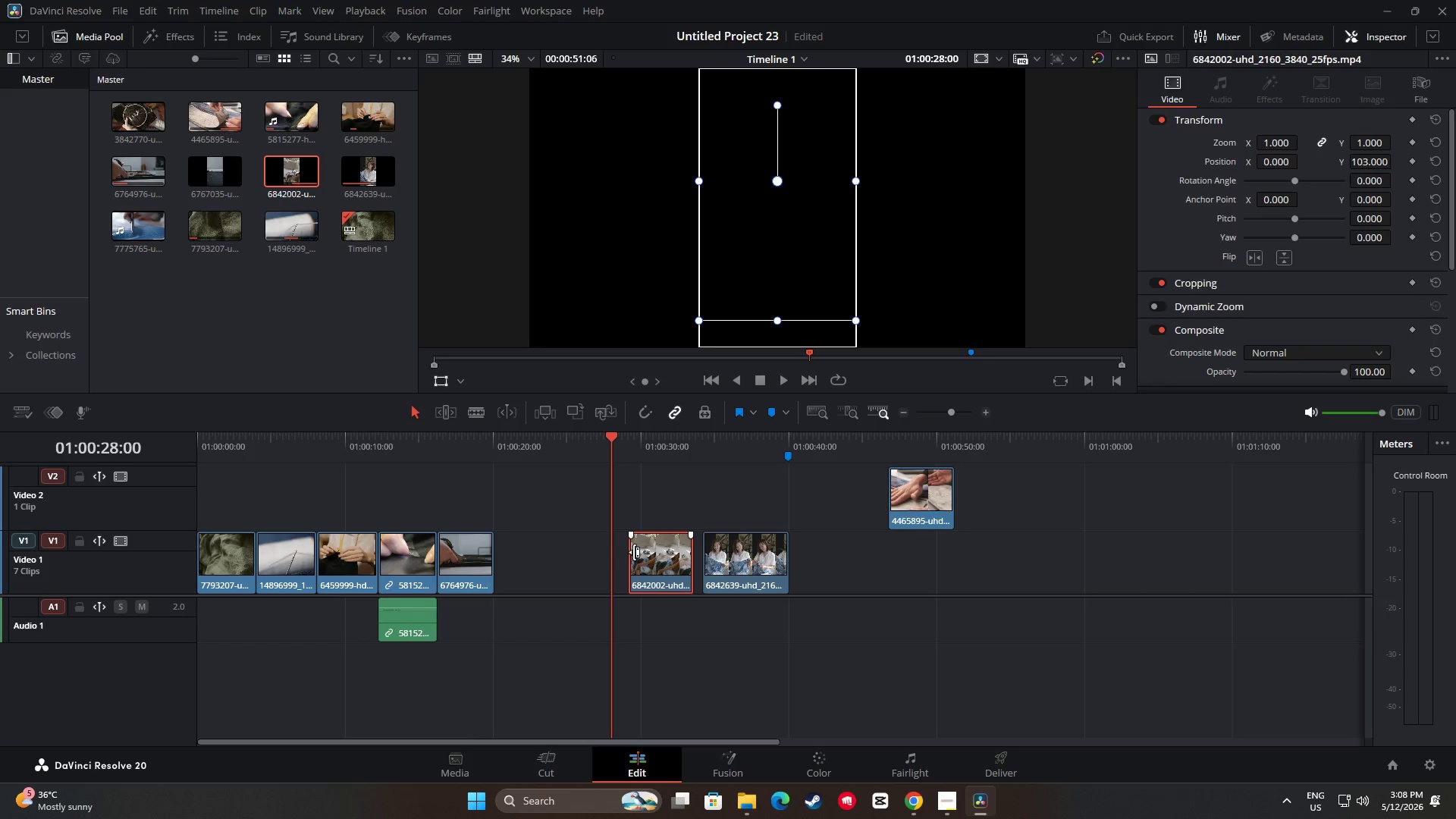 
left_click_drag(start_coordinate=[633, 552], to_coordinate=[617, 552])
 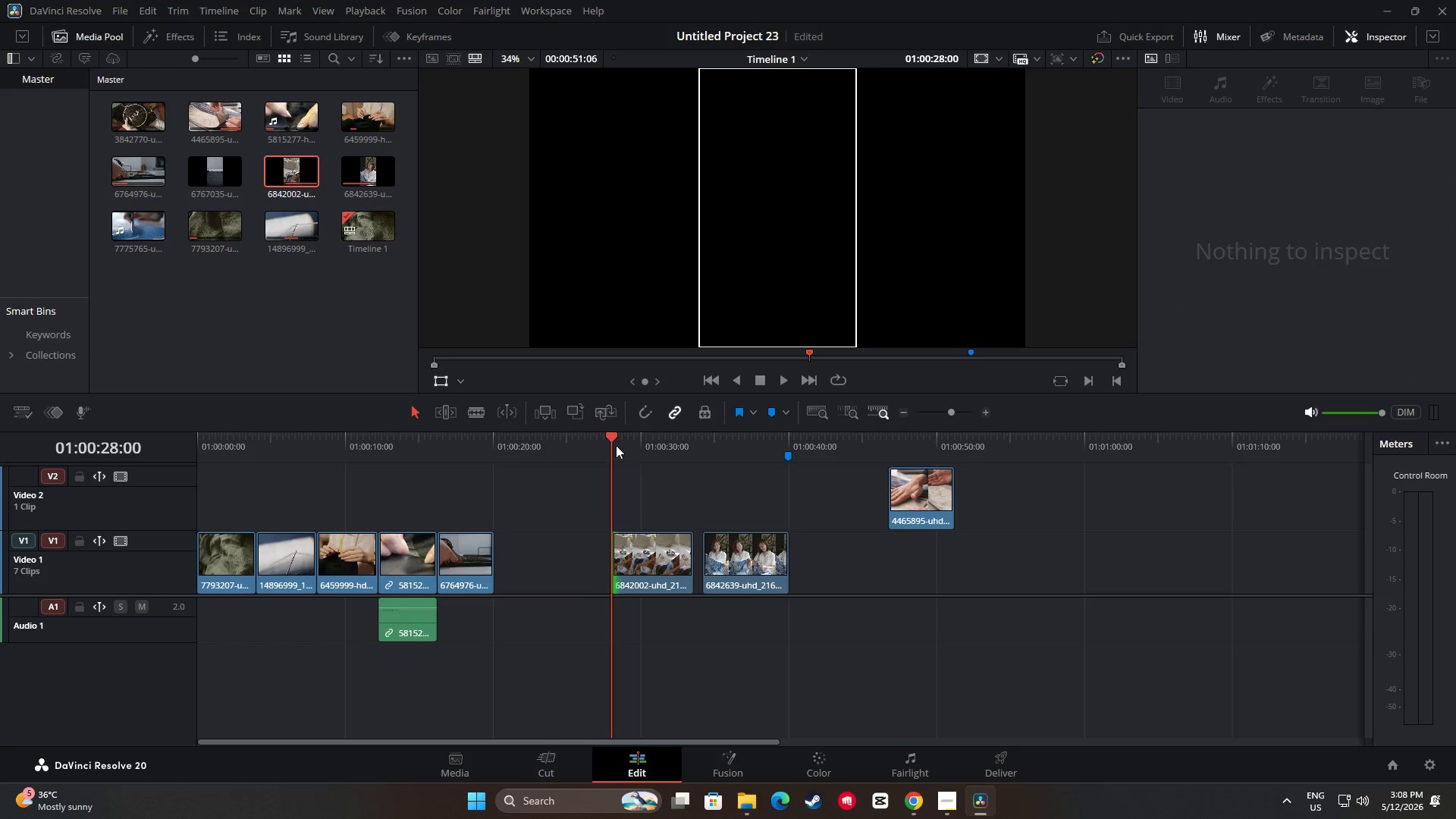 
left_click_drag(start_coordinate=[614, 439], to_coordinate=[700, 460])
 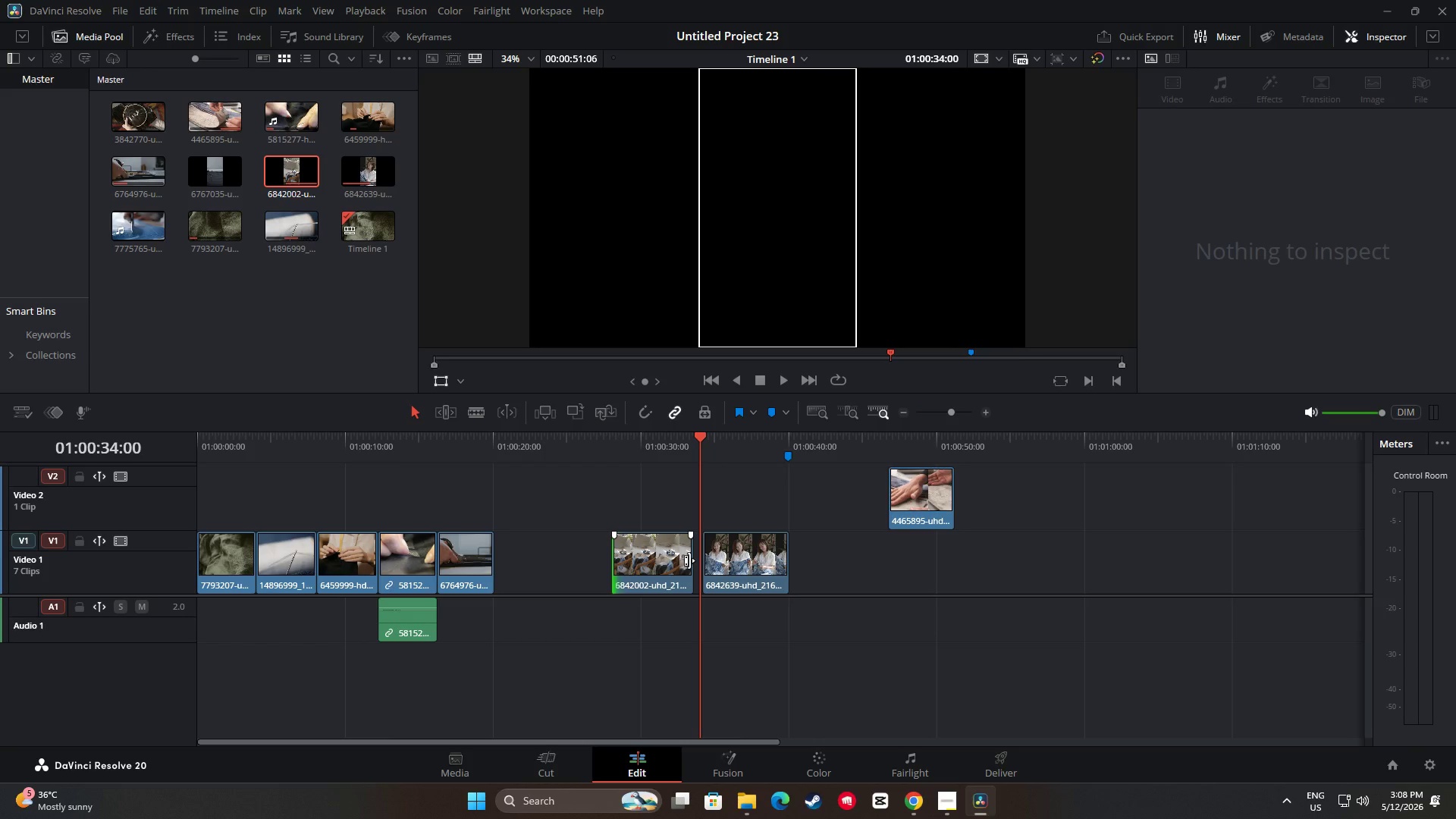 
left_click_drag(start_coordinate=[687, 560], to_coordinate=[692, 559])
 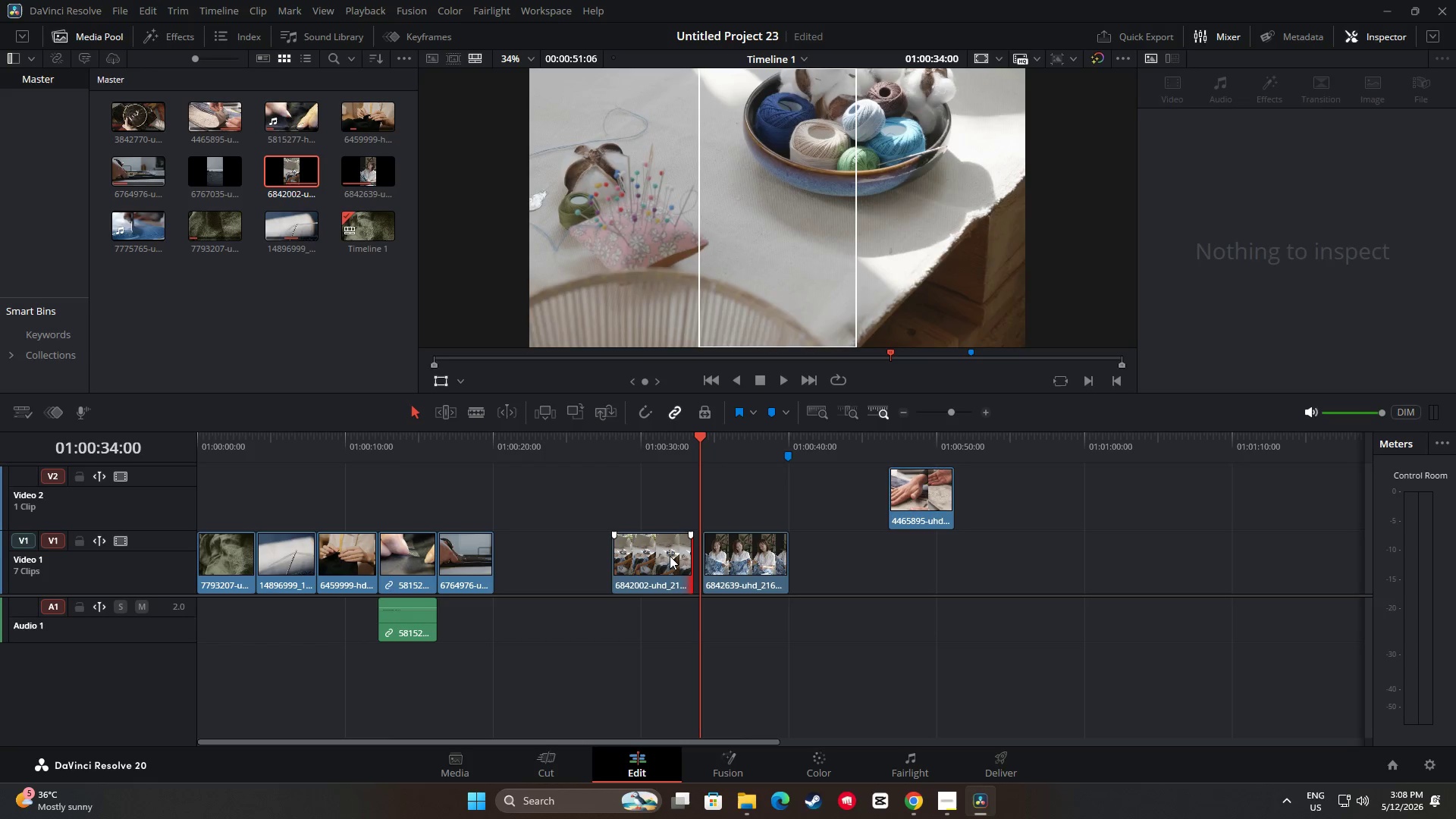 
left_click_drag(start_coordinate=[670, 556], to_coordinate=[676, 557])
 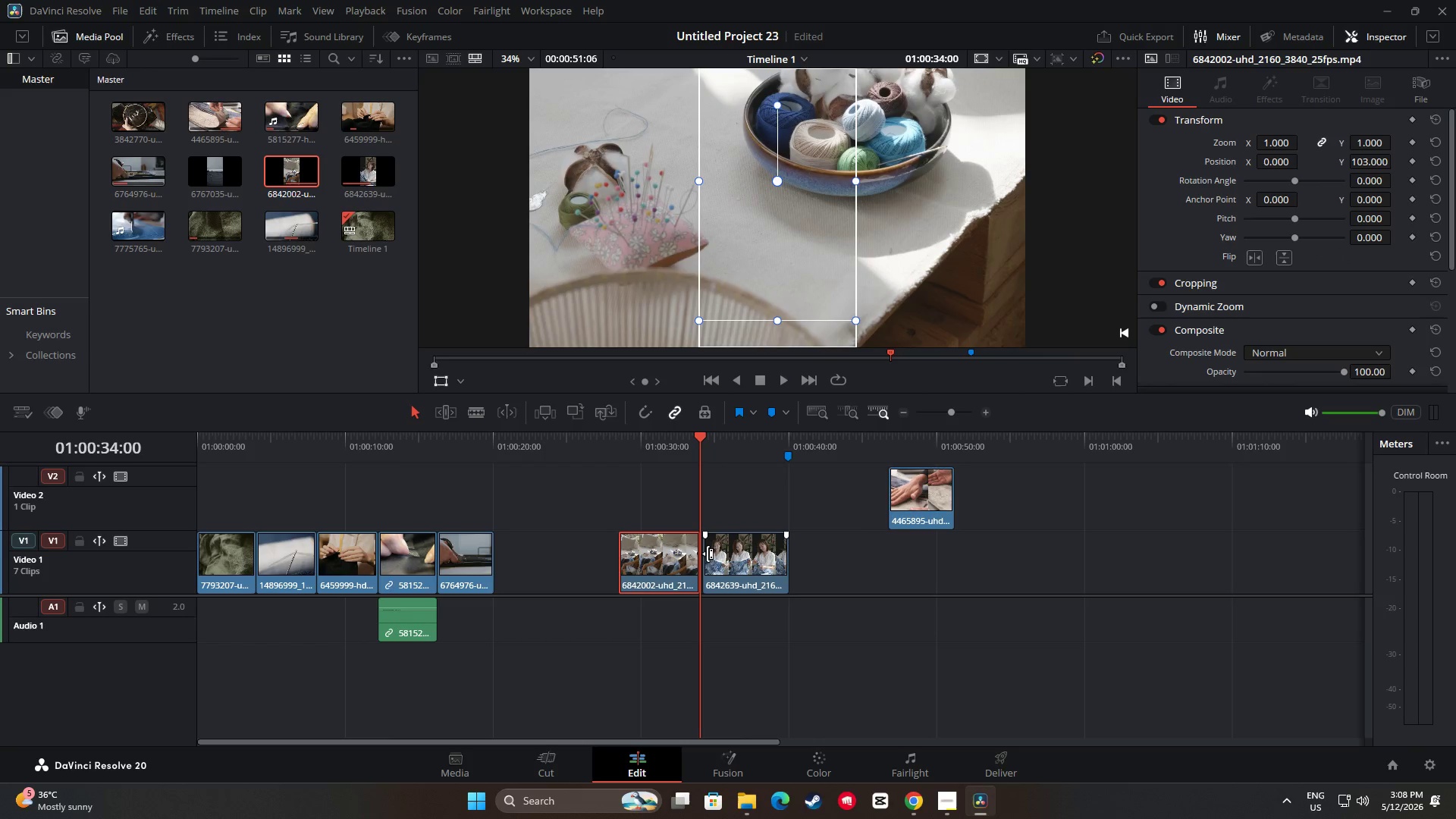 
left_click_drag(start_coordinate=[708, 554], to_coordinate=[703, 554])
 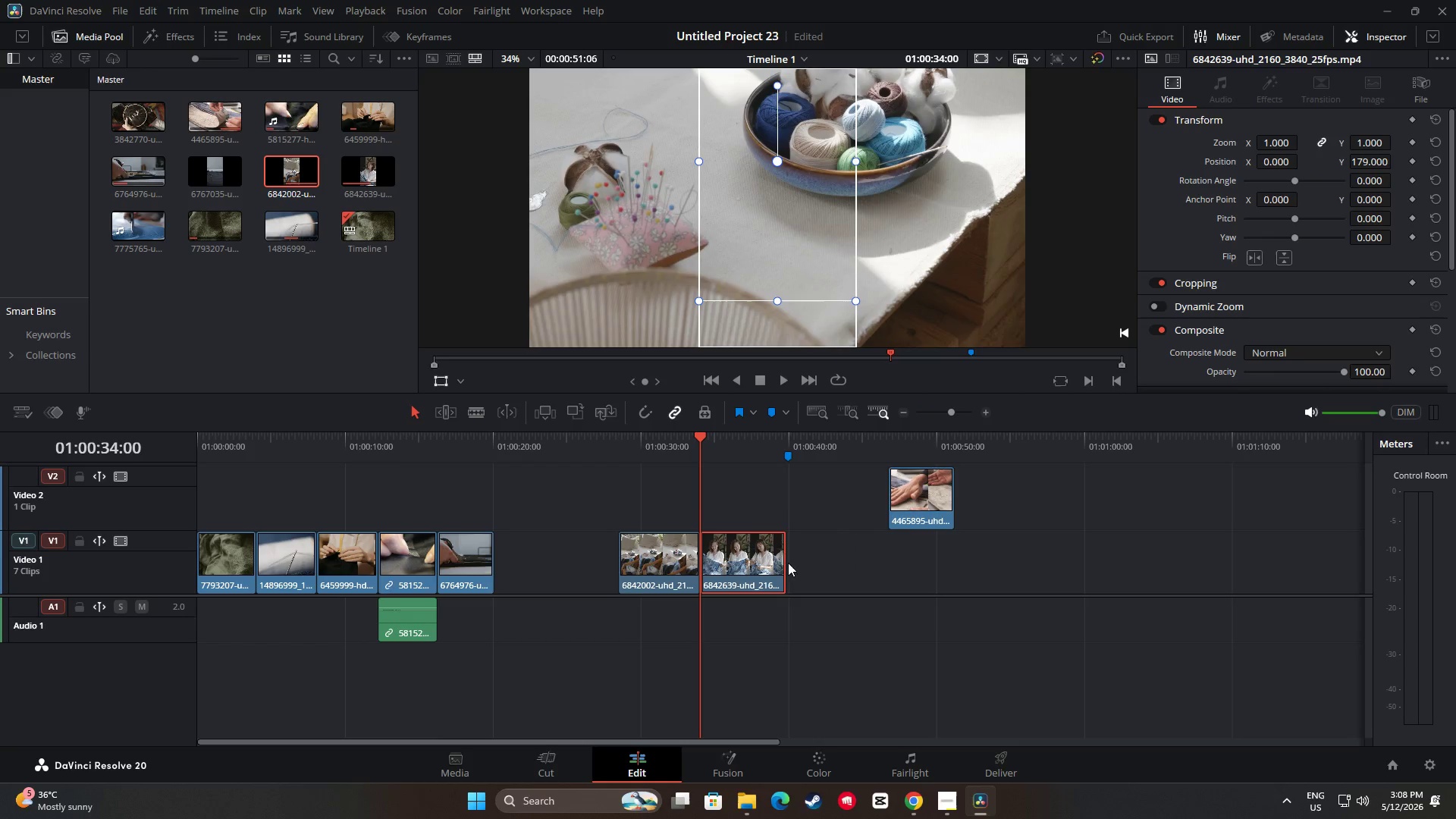 
wait(10.61)
 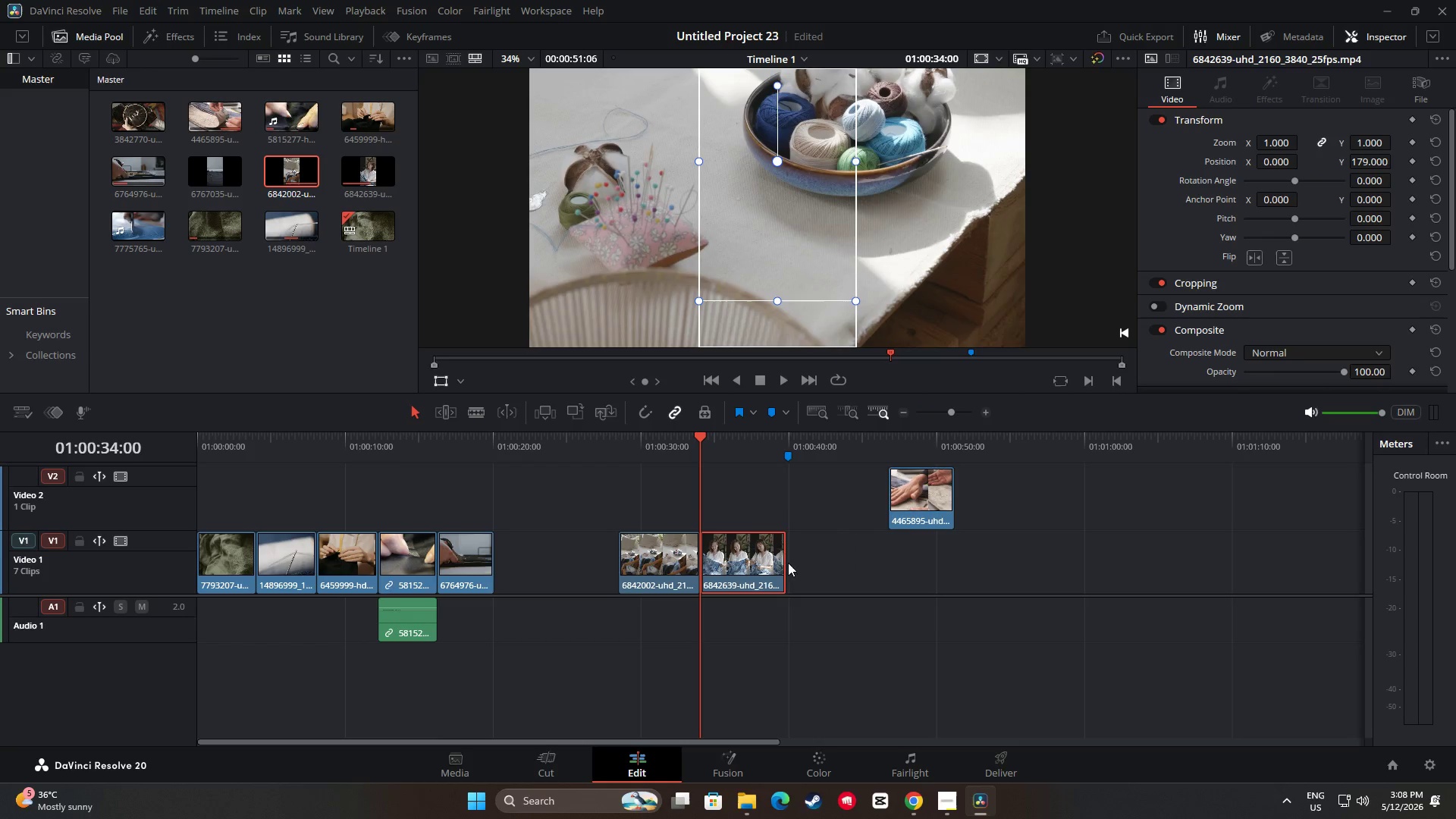 
left_click([786, 562])
 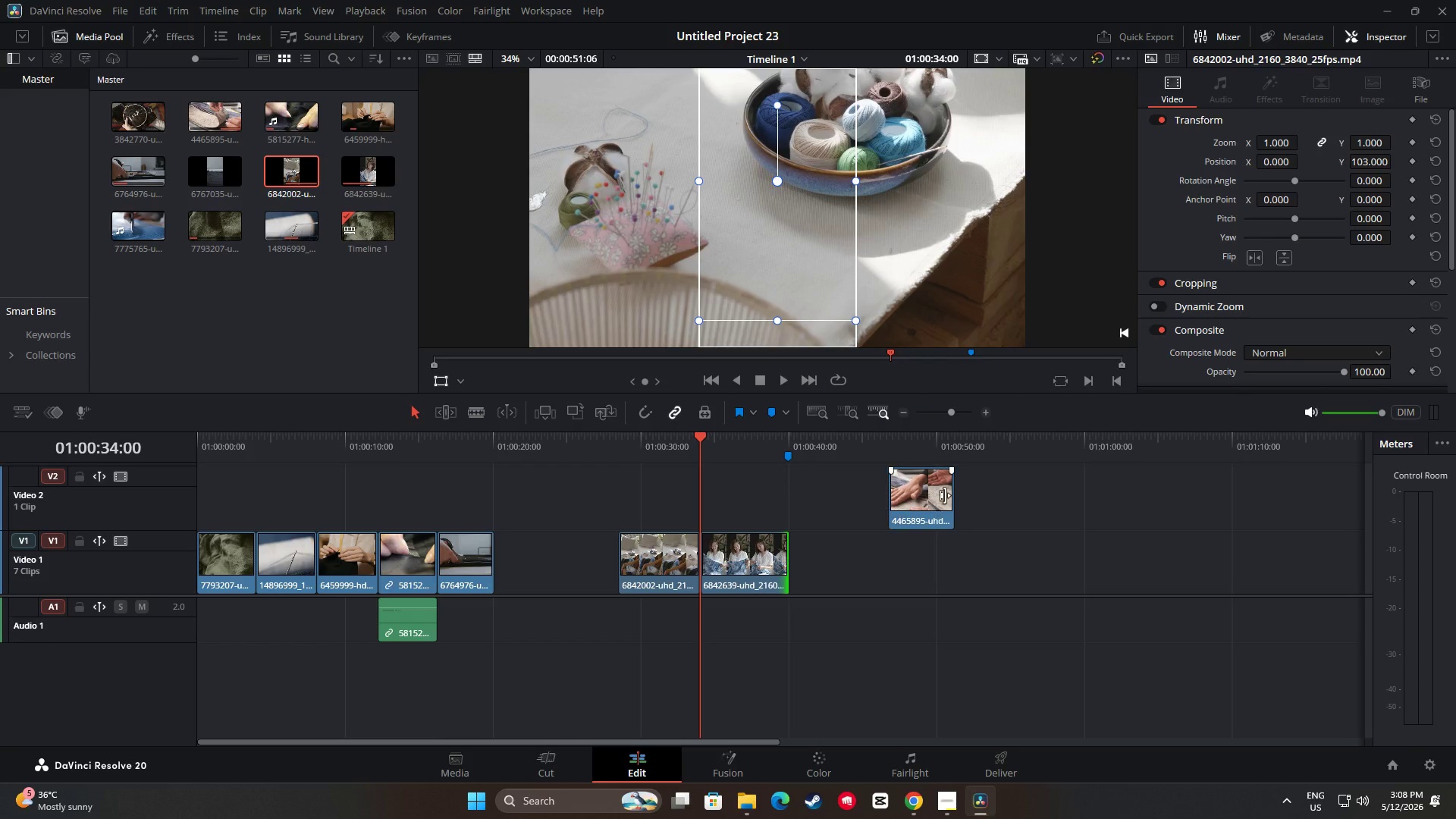 
left_click_drag(start_coordinate=[945, 495], to_coordinate=[1086, 514])
 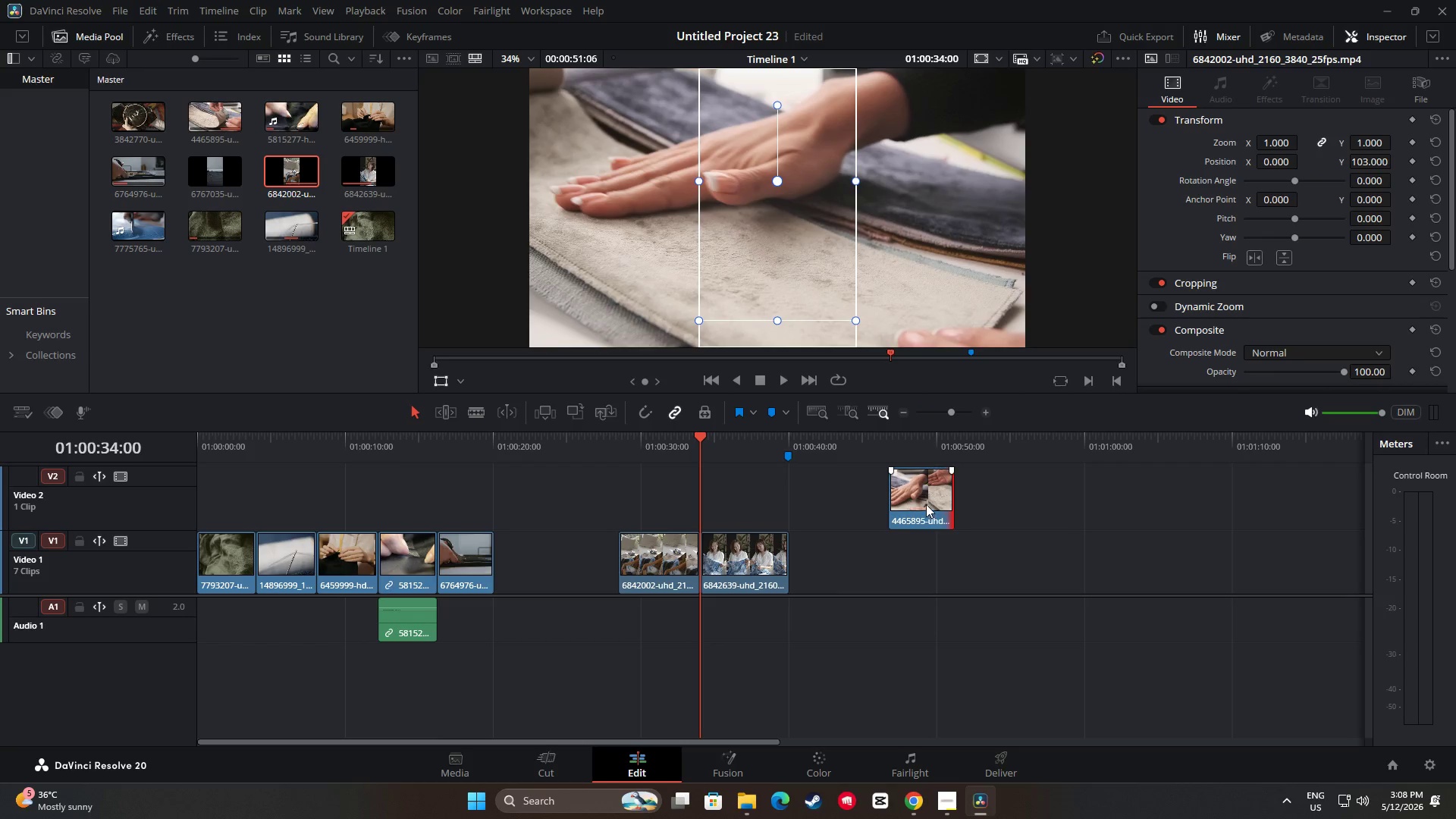 
left_click_drag(start_coordinate=[924, 501], to_coordinate=[555, 565])
 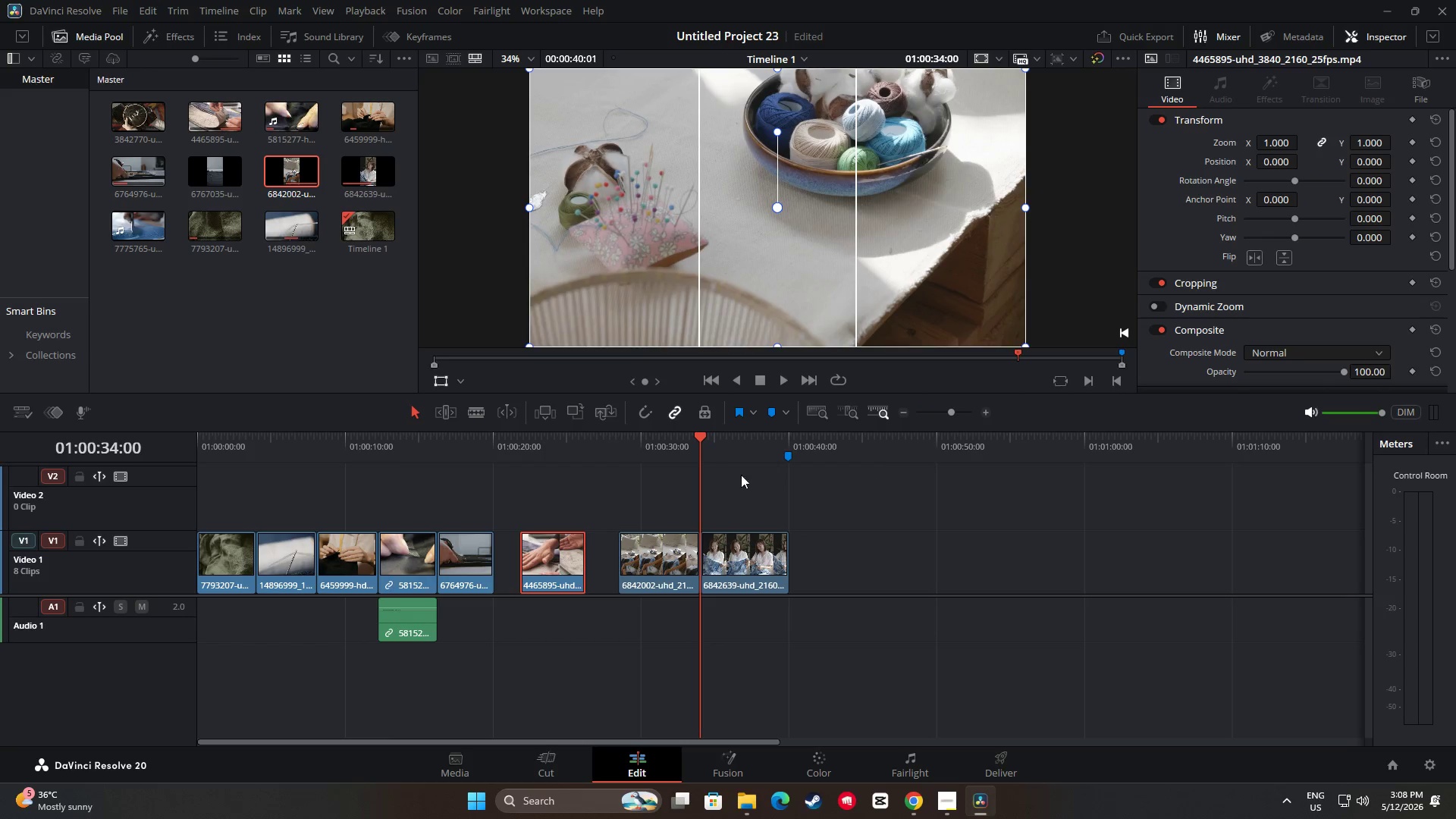 
mouse_move([780, 554])
 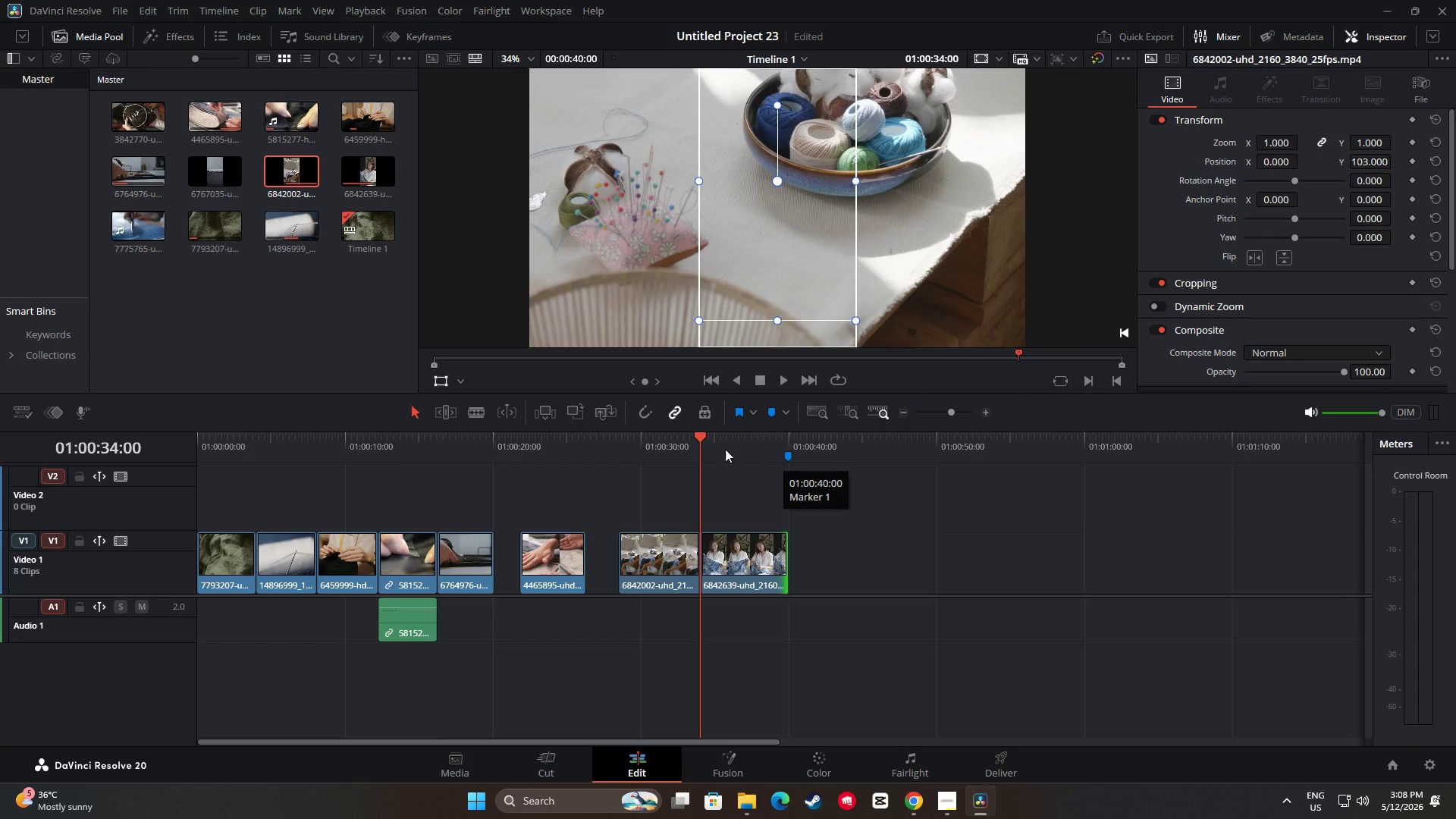 
left_click_drag(start_coordinate=[708, 443], to_coordinate=[698, 443])
 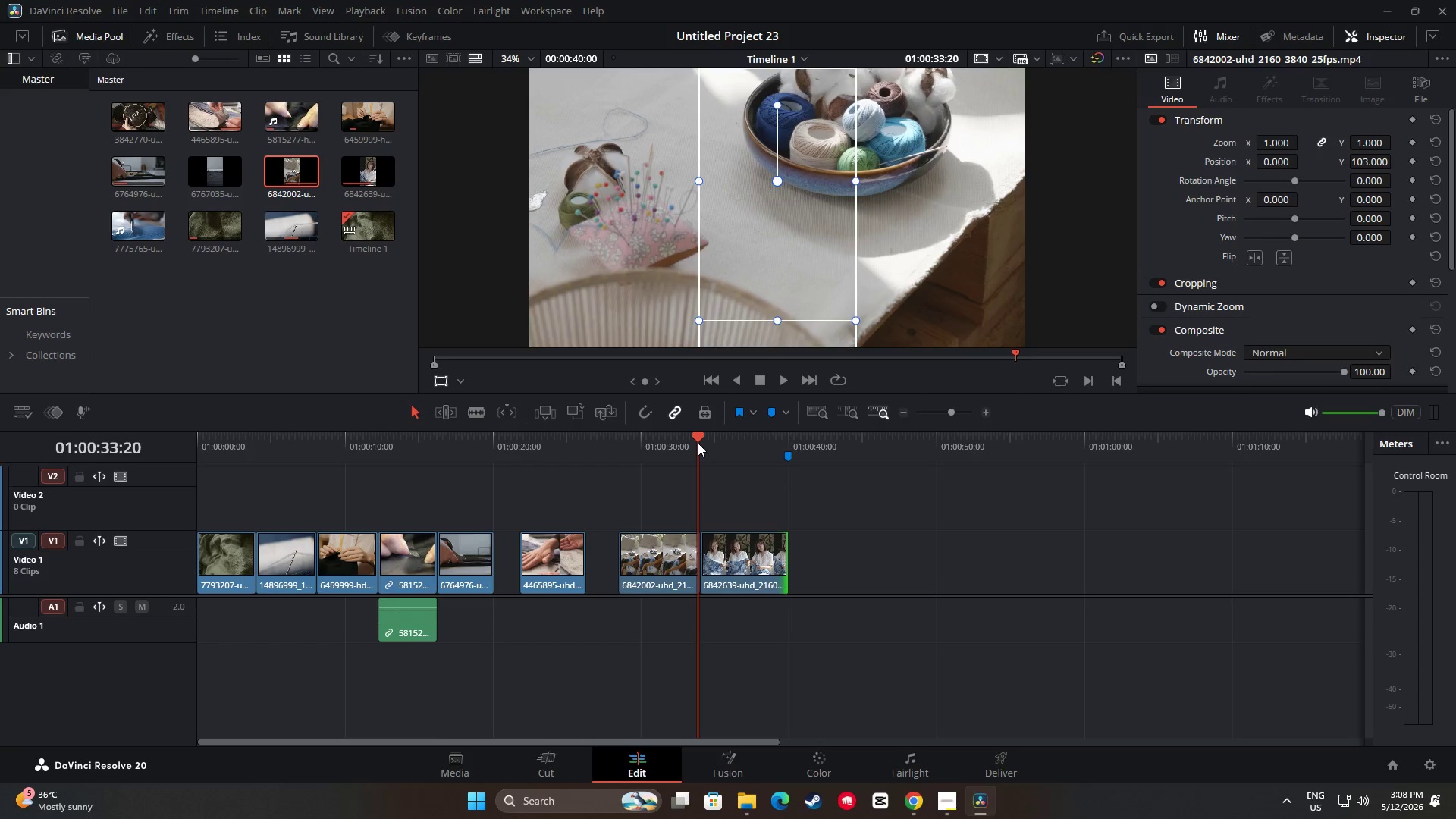 
key(Space)
 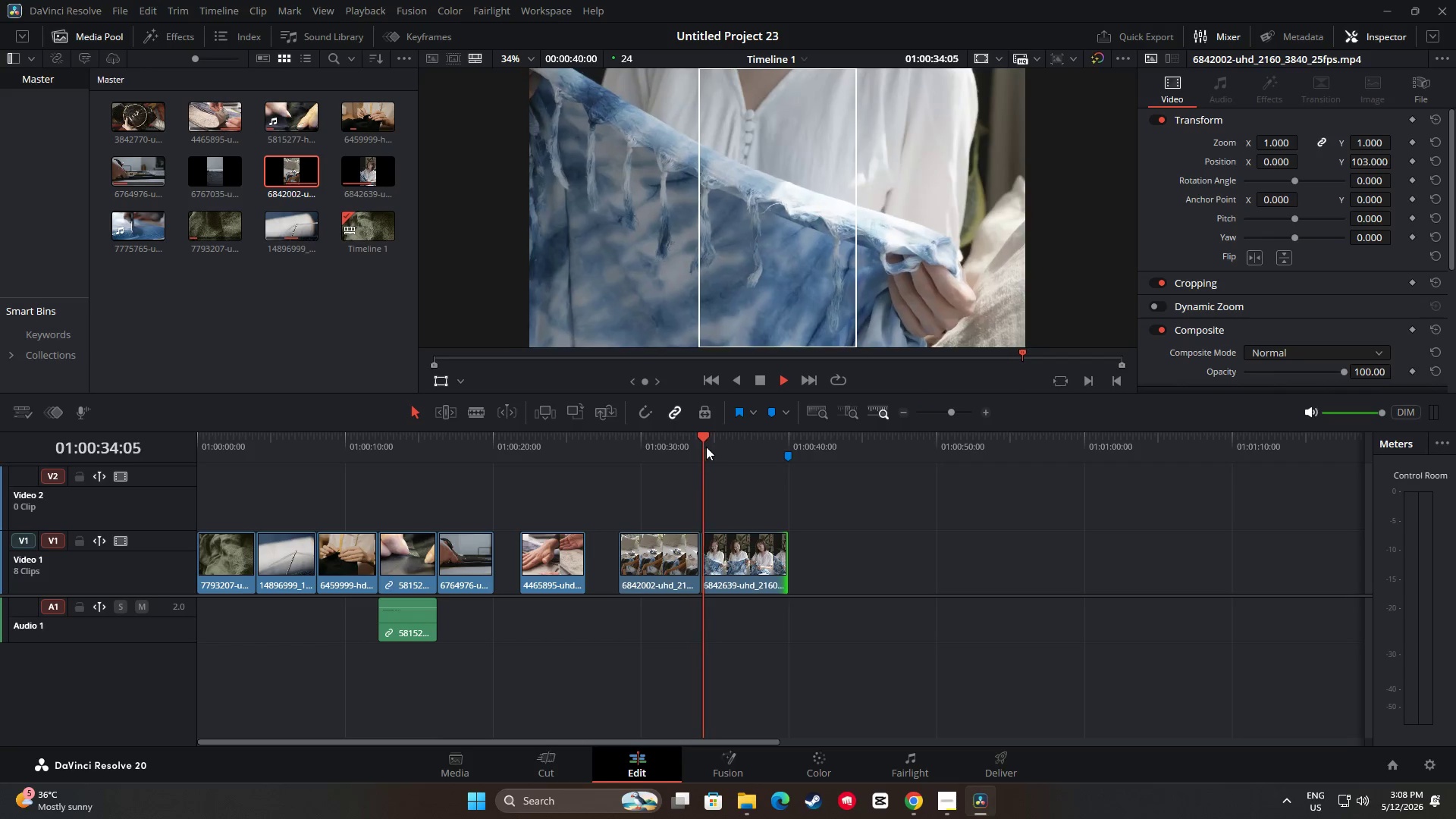 
key(Space)
 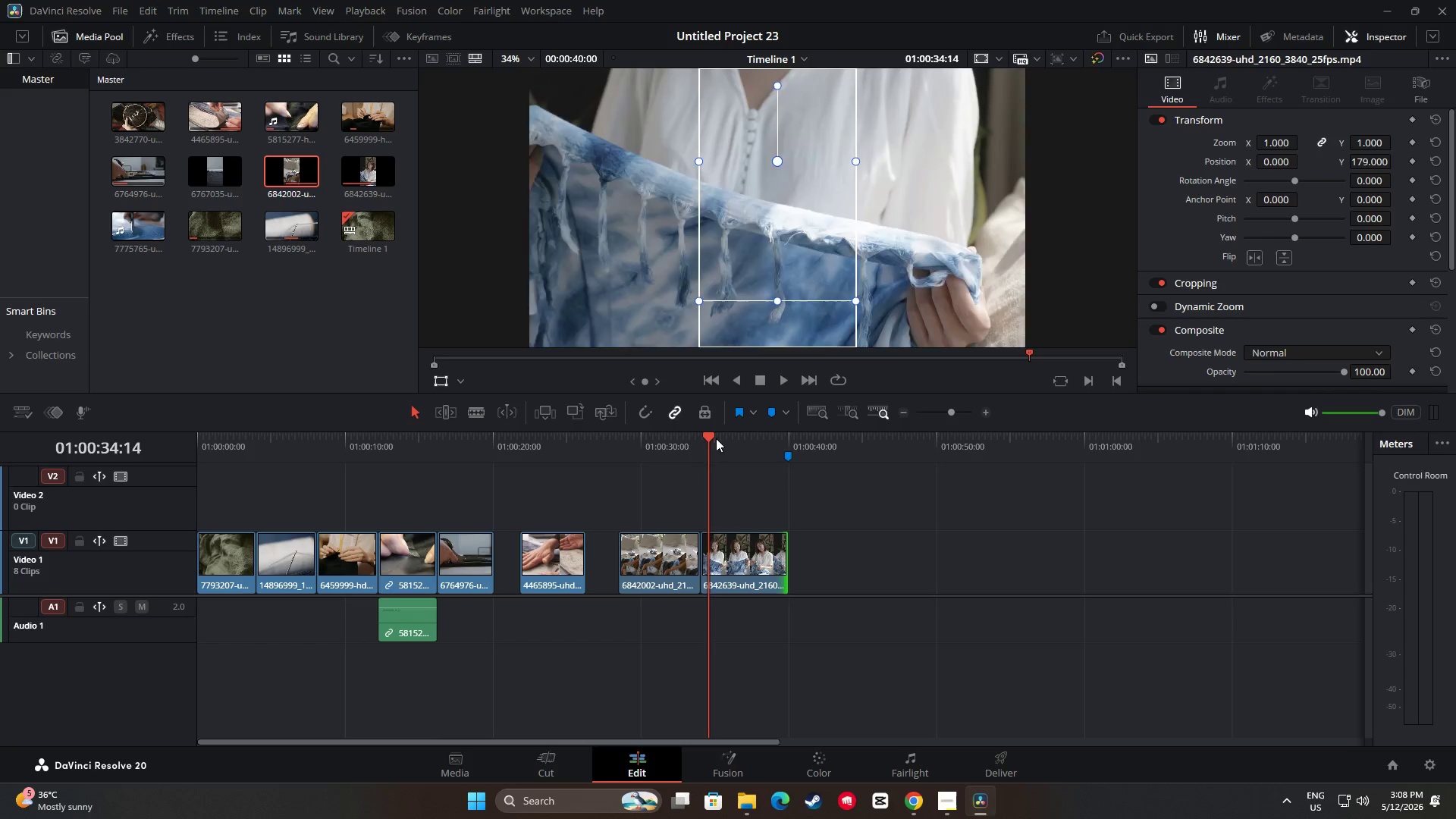 
left_click_drag(start_coordinate=[711, 438], to_coordinate=[629, 450])
 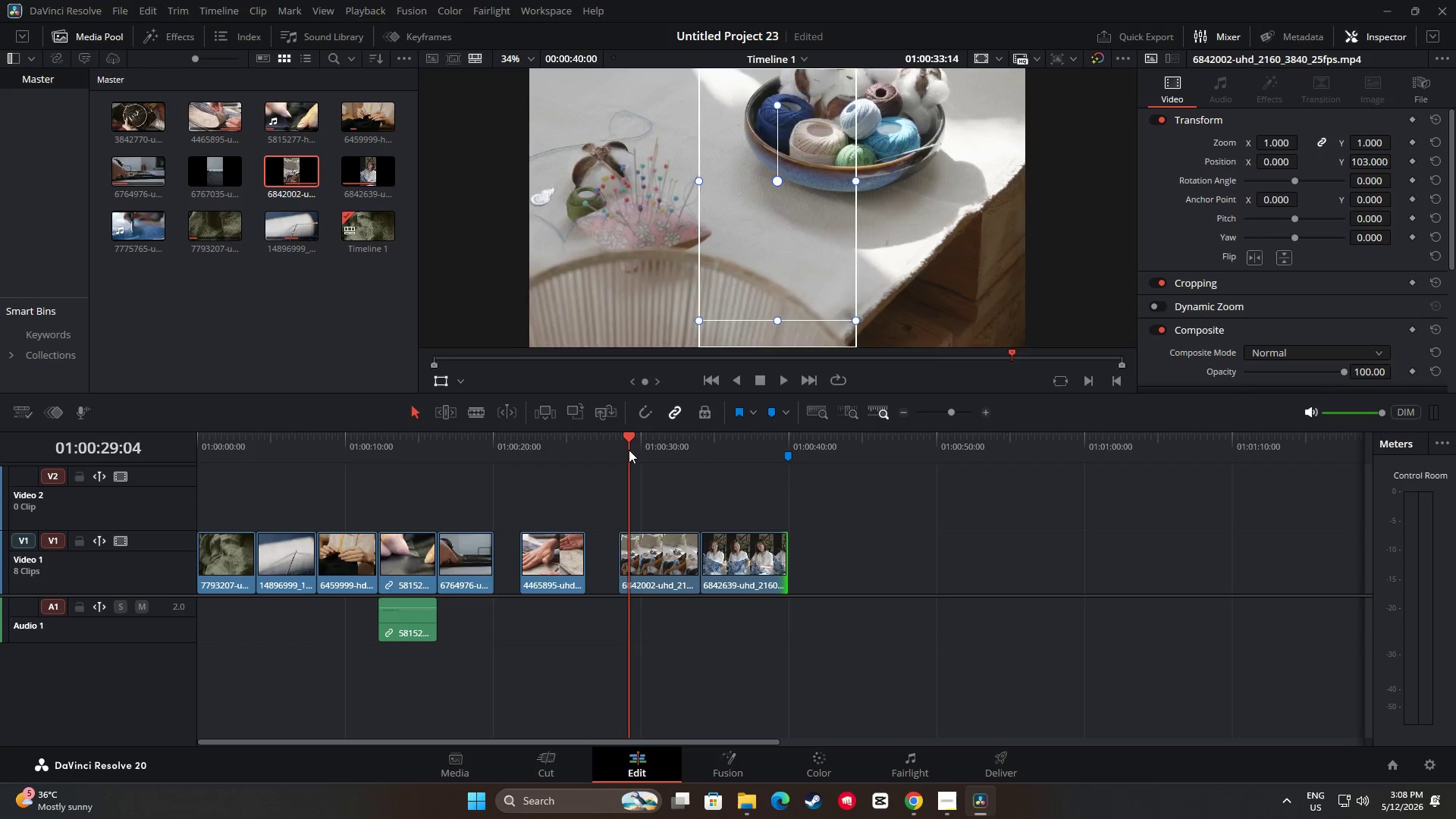 
key(Space)
 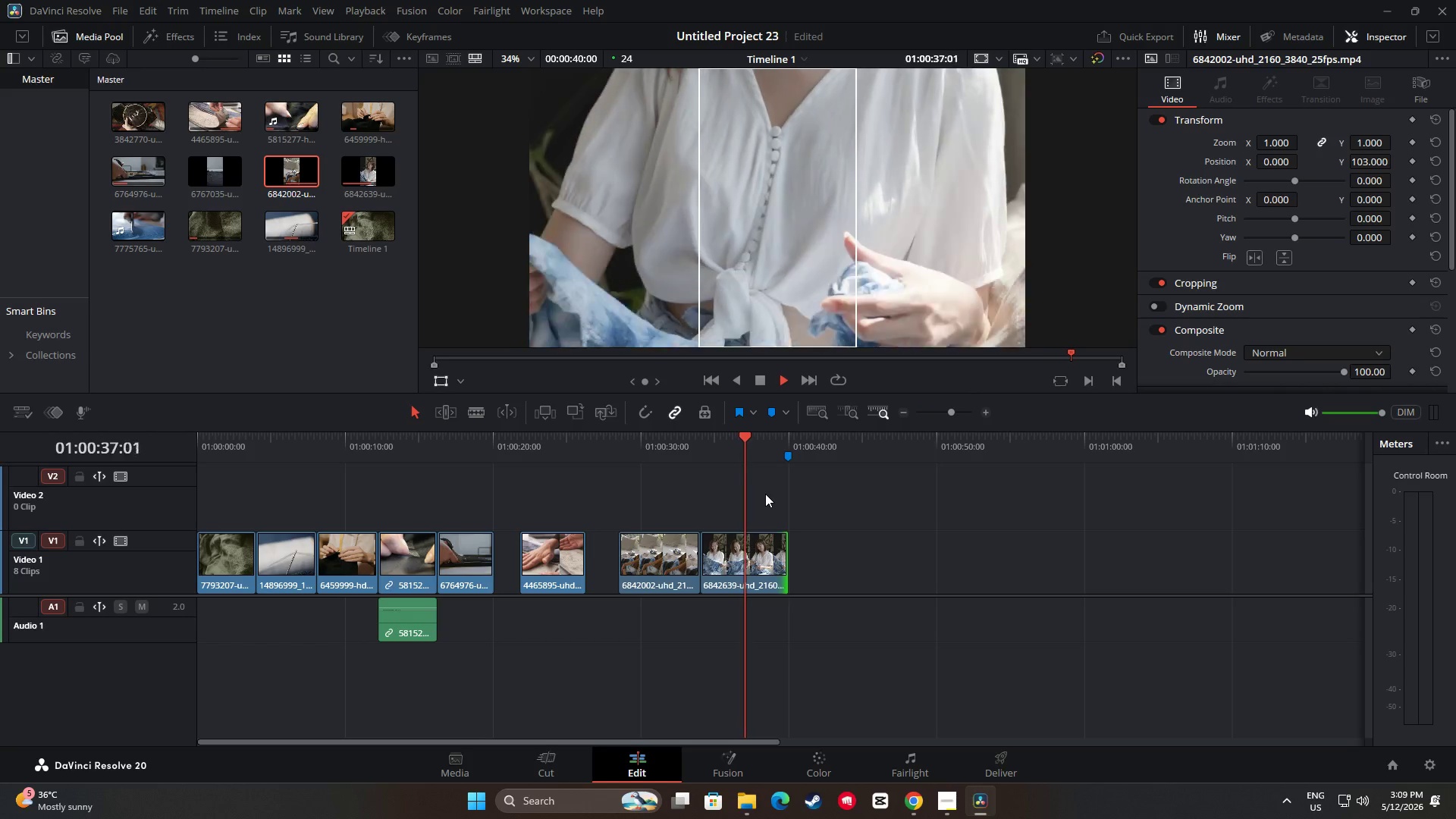 
wait(13.08)
 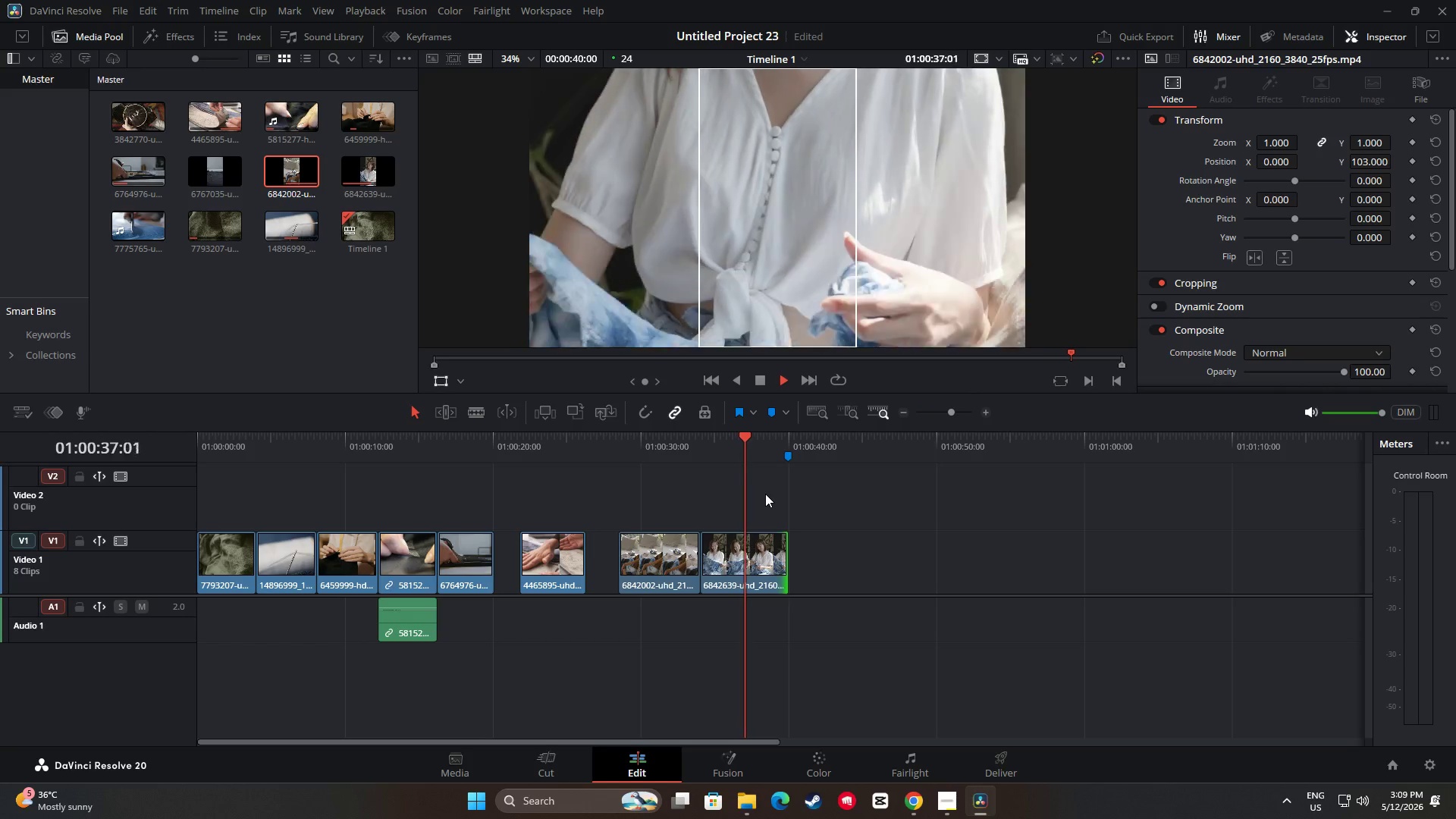 
left_click_drag(start_coordinate=[794, 434], to_coordinate=[597, 459])
 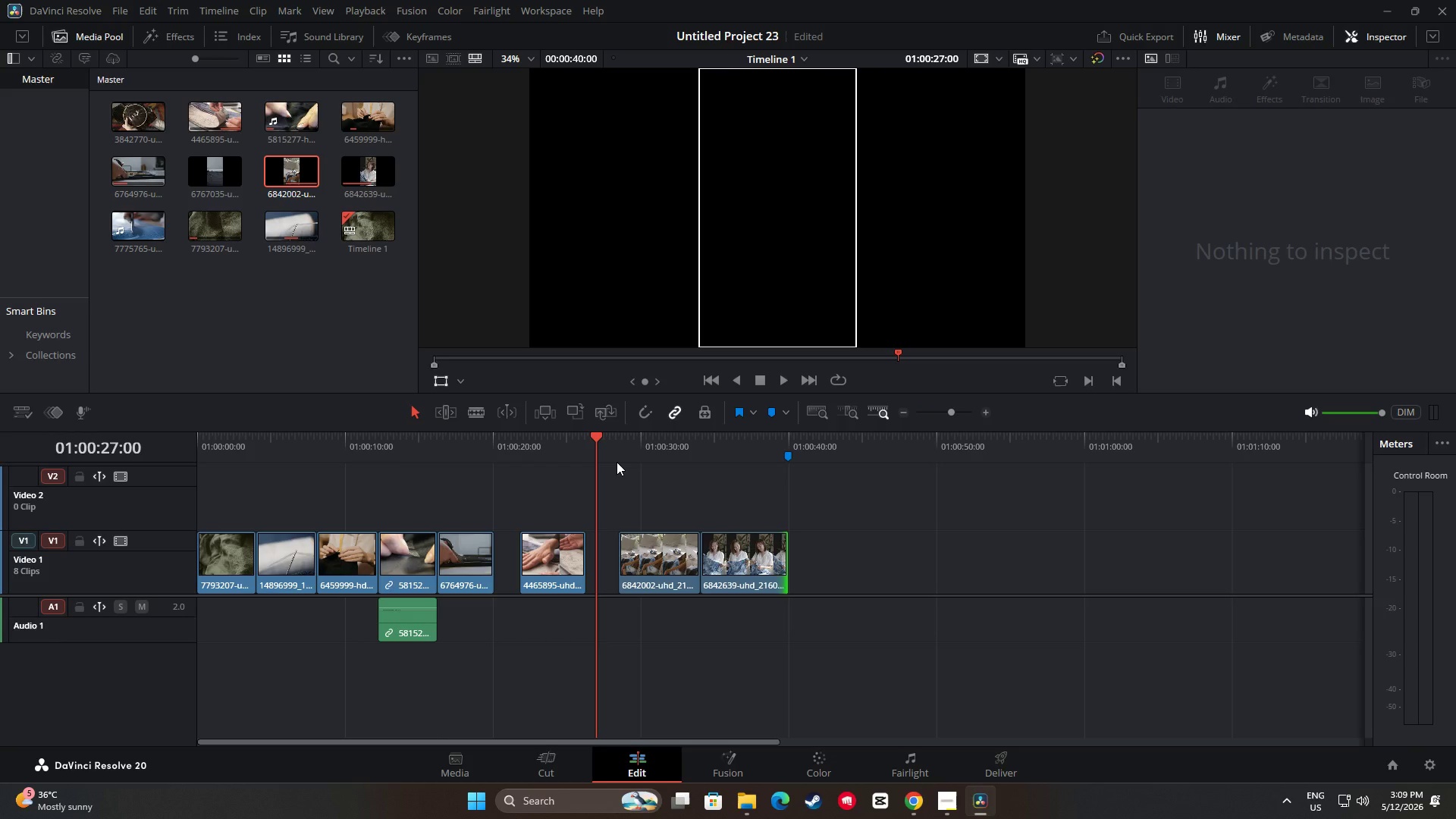 
wait(5.67)
 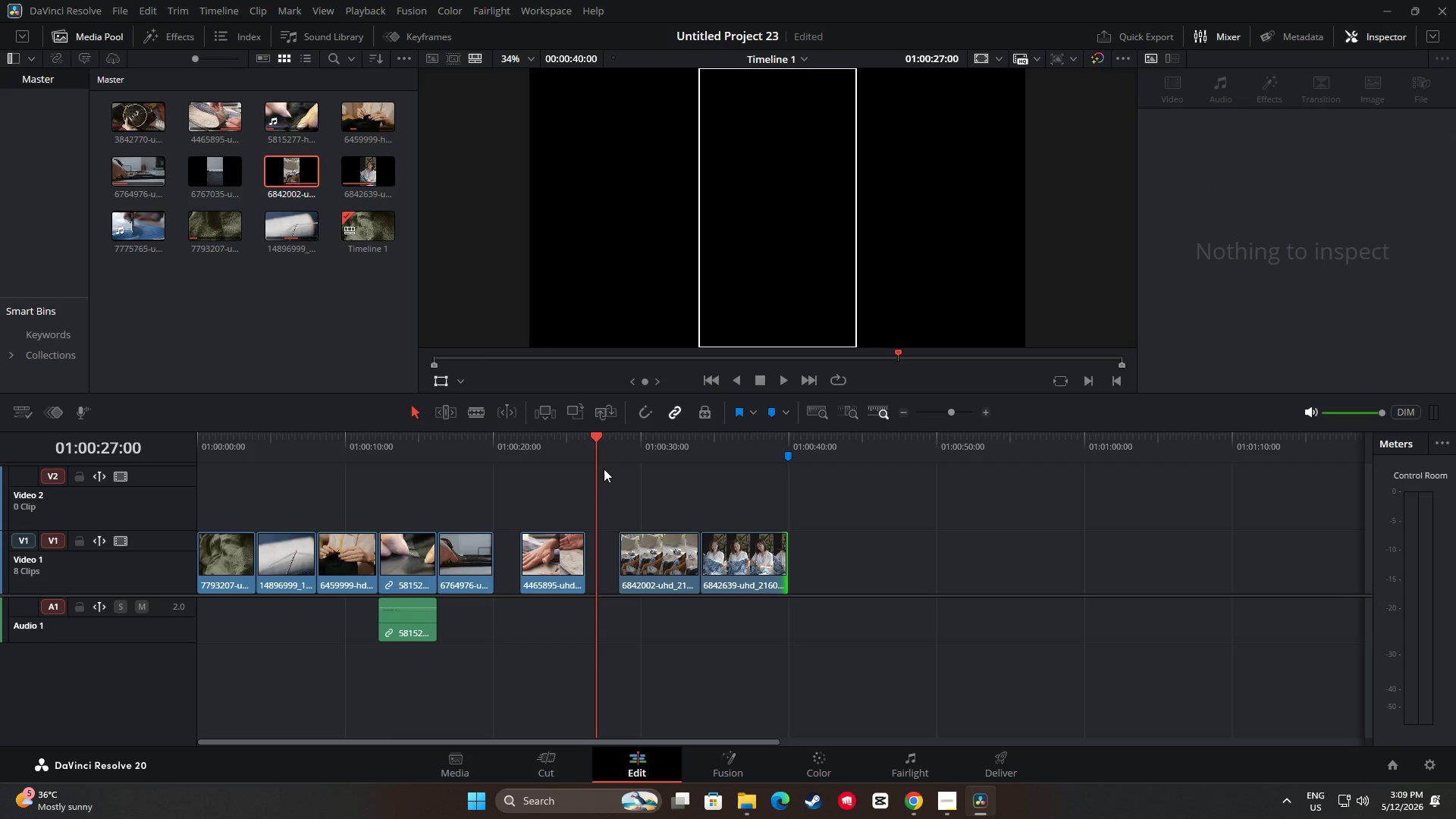 
left_click_drag(start_coordinate=[544, 565], to_coordinate=[442, 480])
 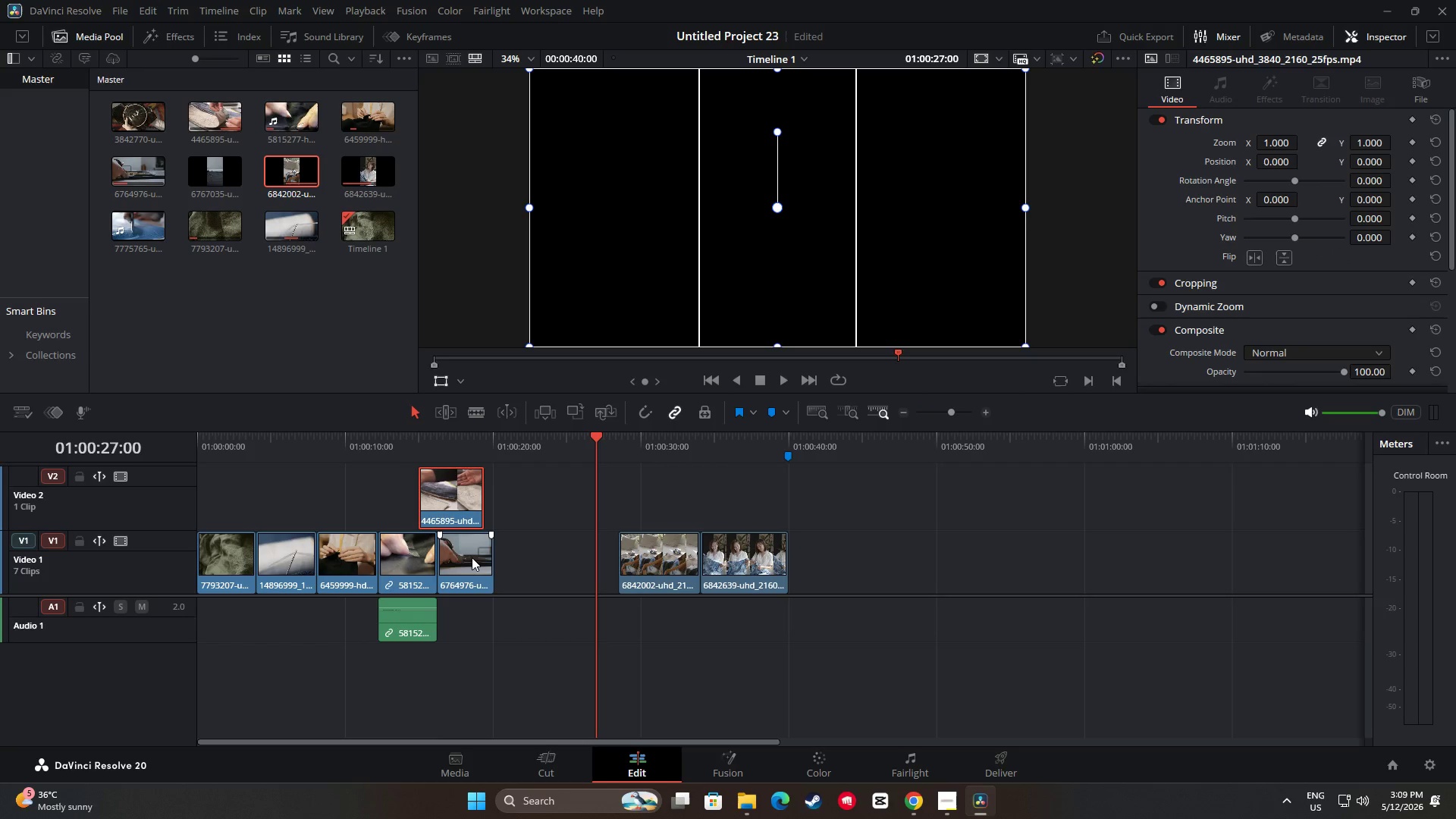 
left_click_drag(start_coordinate=[472, 557], to_coordinate=[555, 562])
 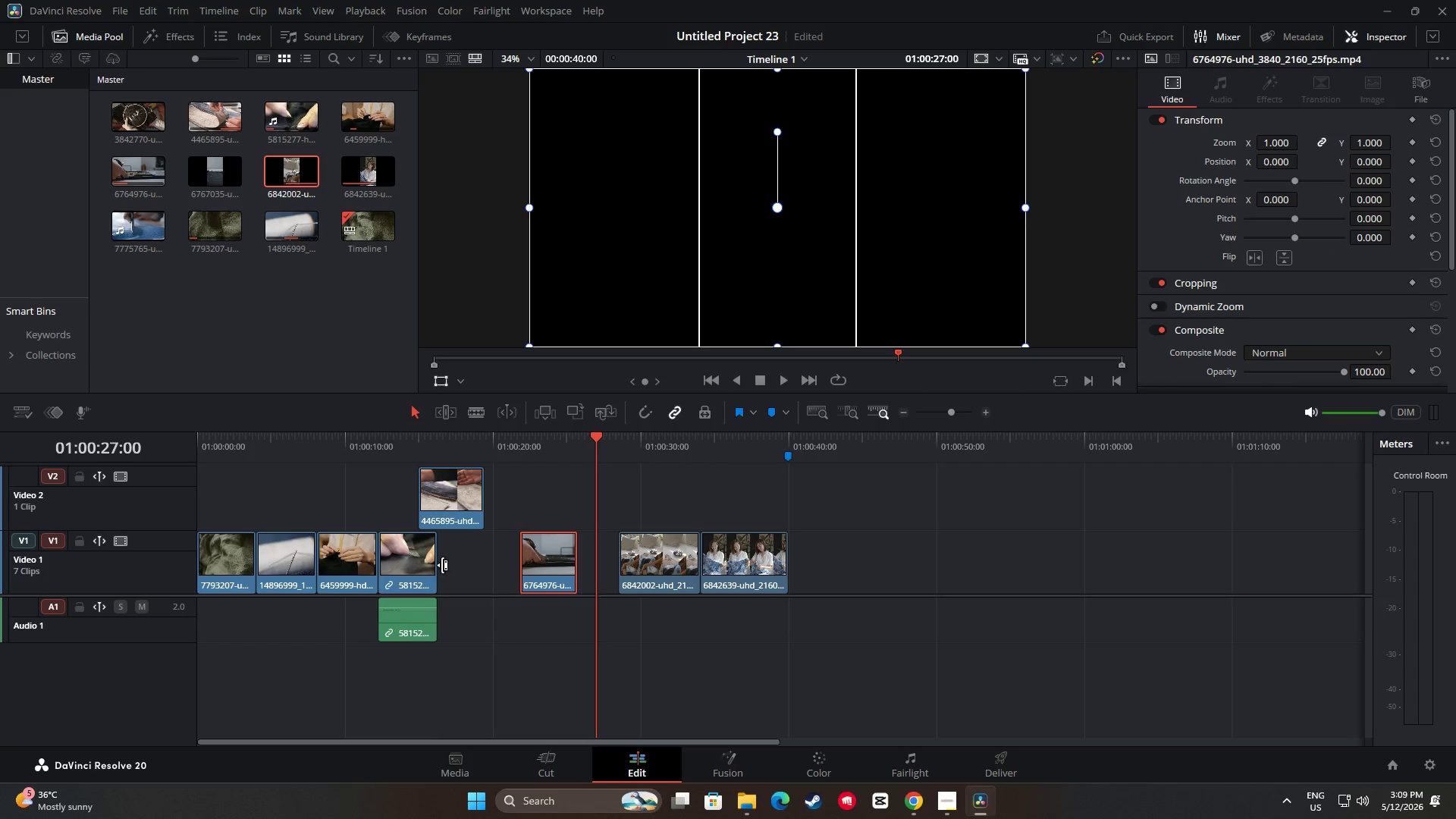 
left_click_drag(start_coordinate=[423, 563], to_coordinate=[500, 570])
 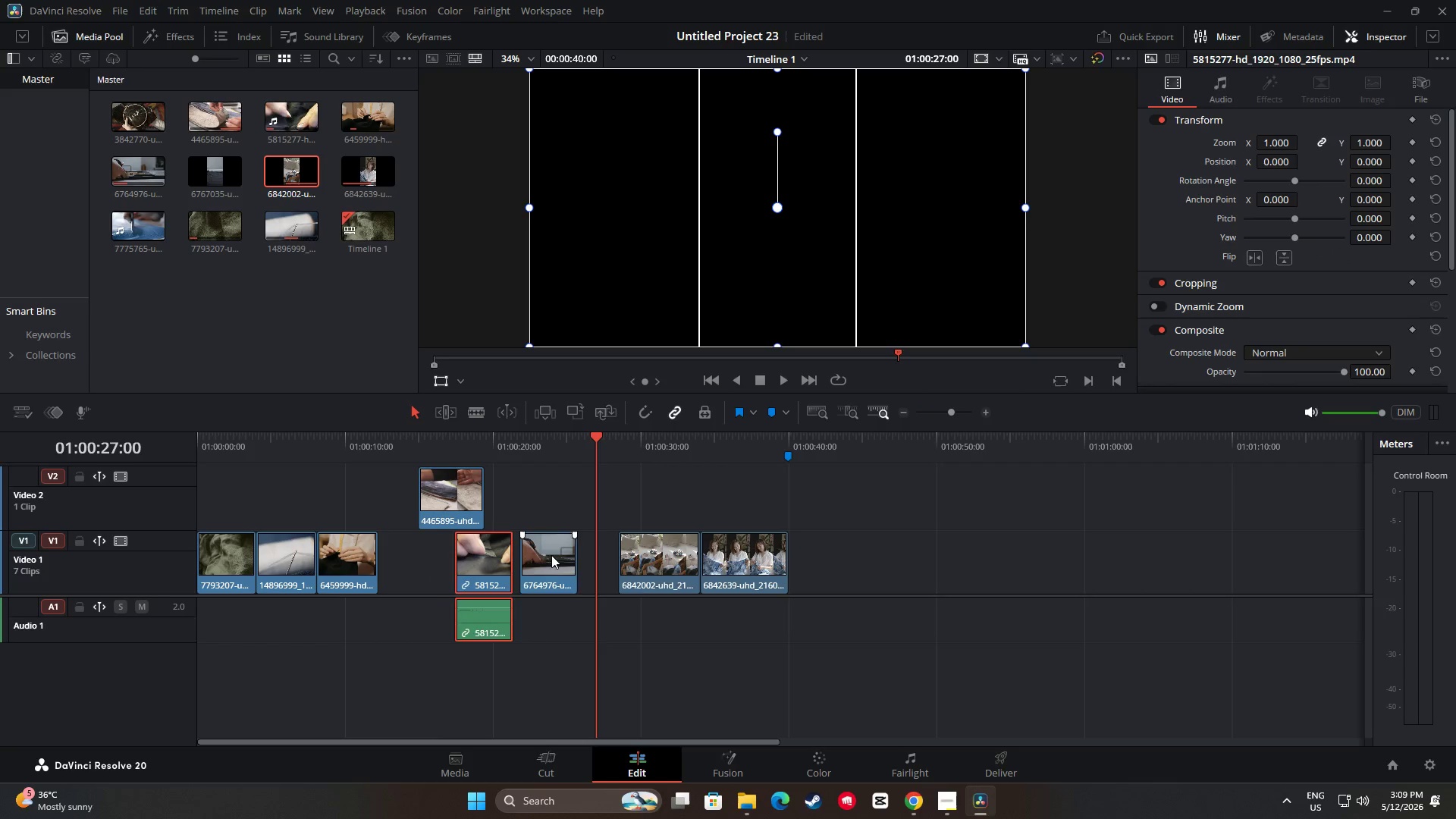 
left_click_drag(start_coordinate=[551, 555], to_coordinate=[579, 553])
 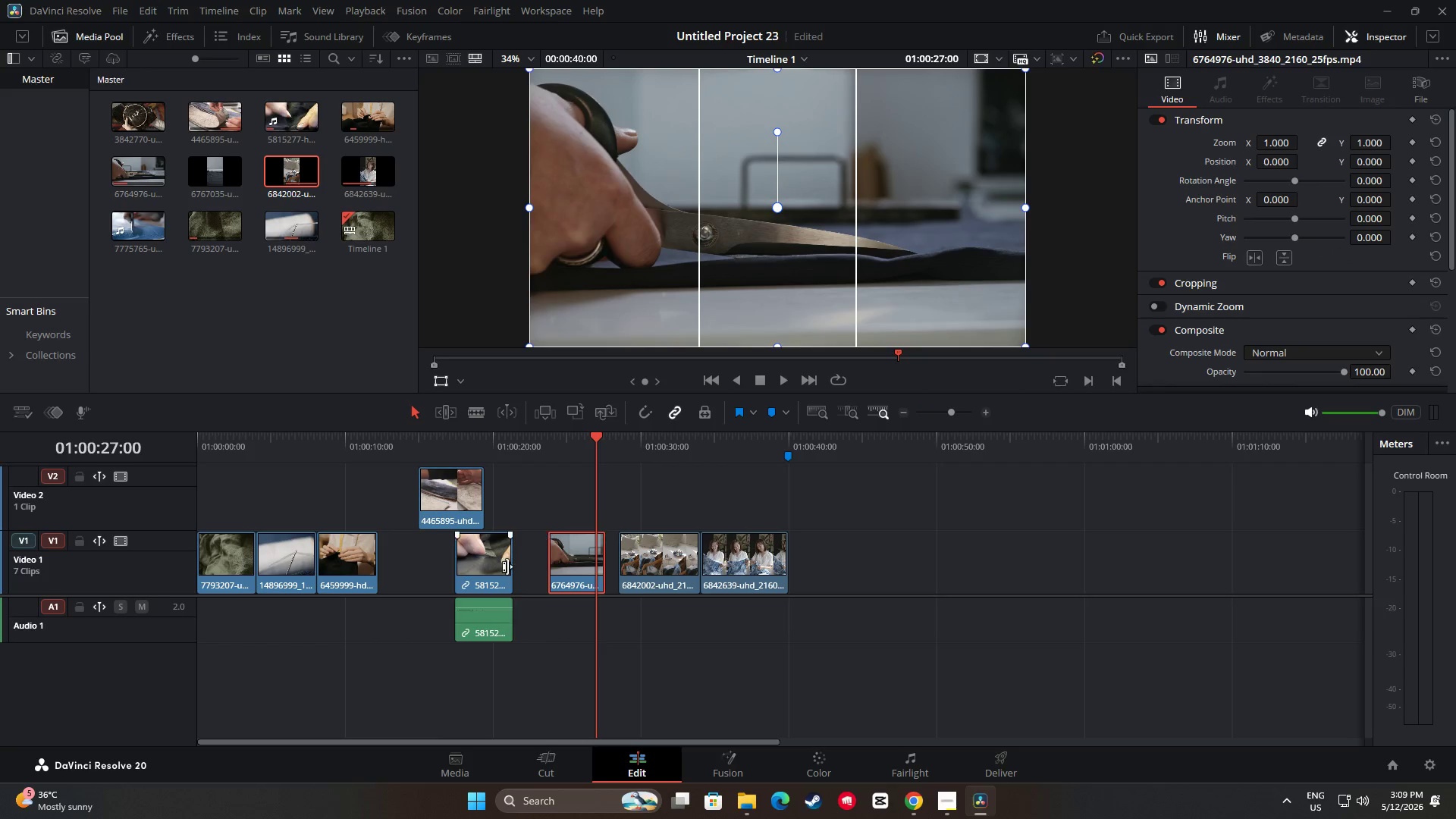 
left_click_drag(start_coordinate=[485, 570], to_coordinate=[518, 565])
 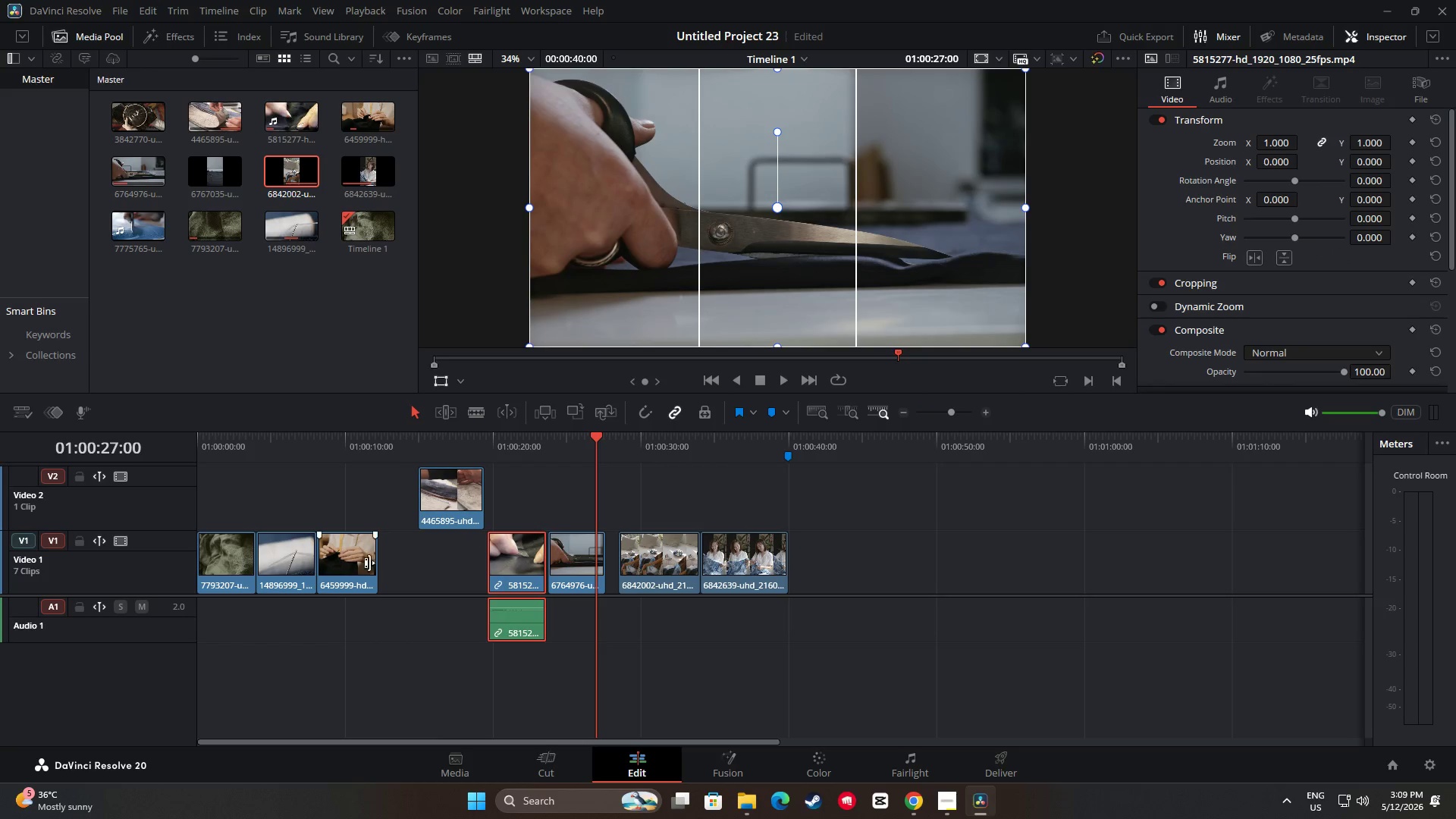 
left_click_drag(start_coordinate=[366, 563], to_coordinate=[469, 562])
 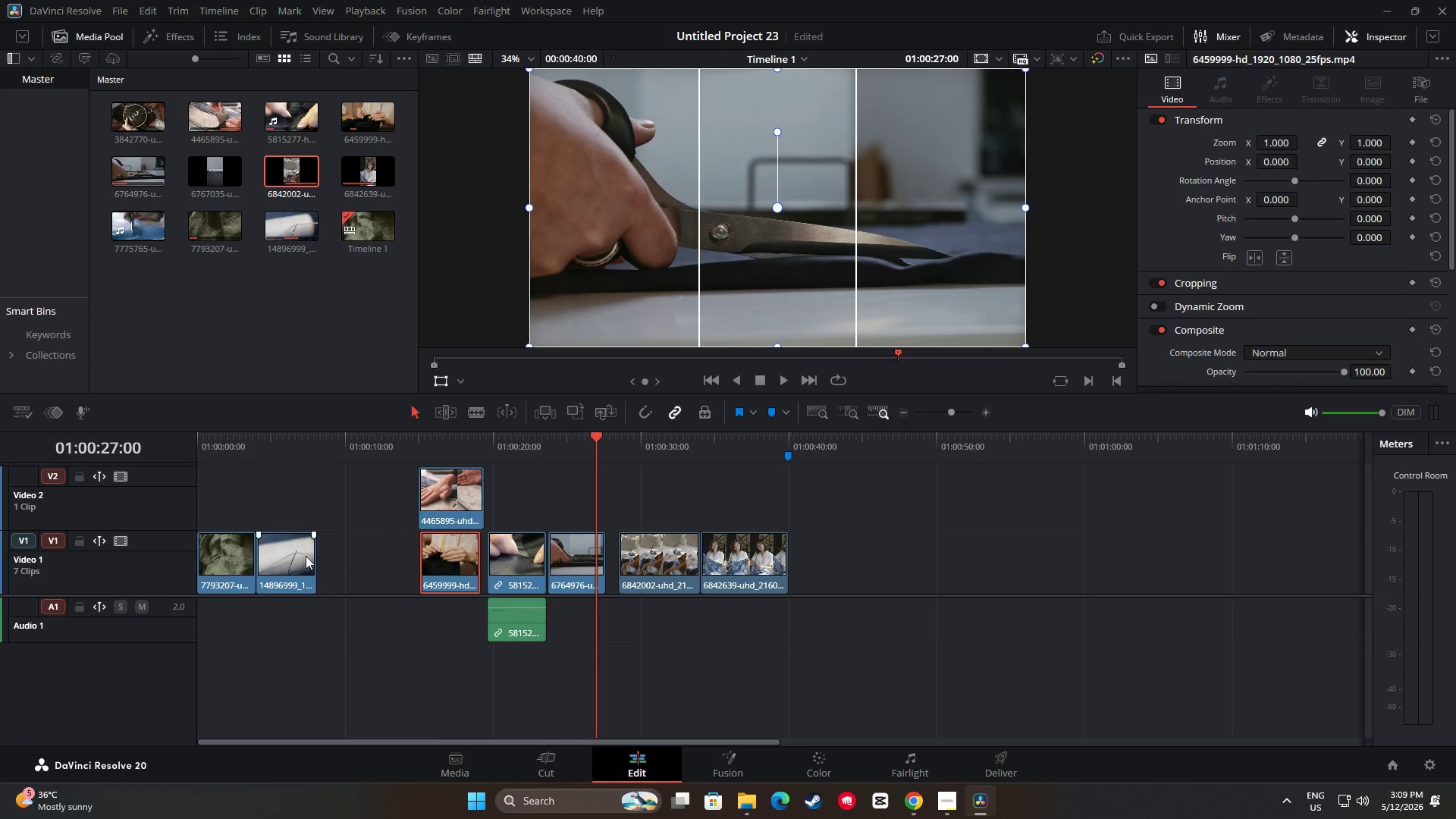 
left_click_drag(start_coordinate=[290, 557], to_coordinate=[384, 563])
 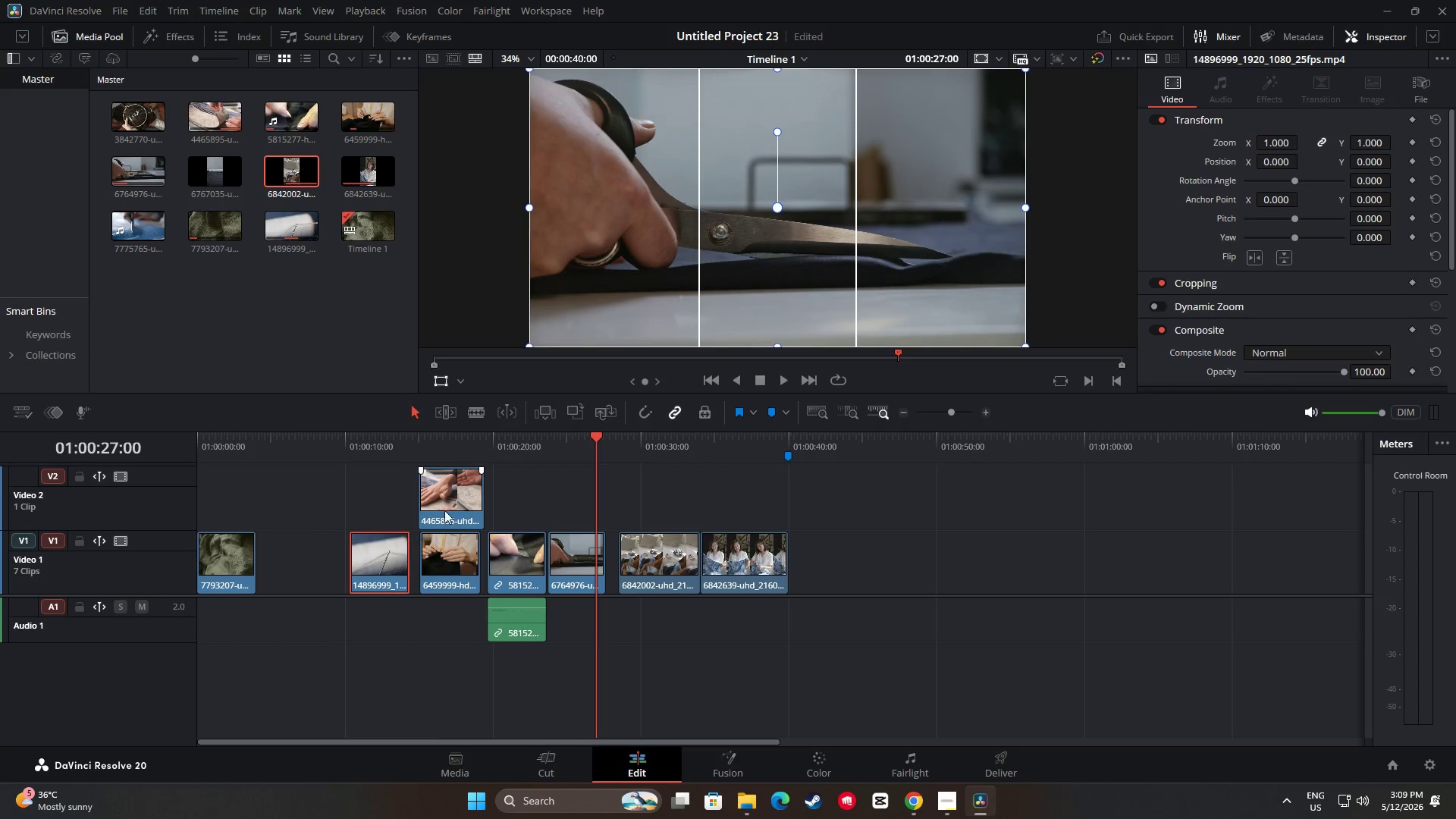 
left_click_drag(start_coordinate=[445, 503], to_coordinate=[284, 494])
 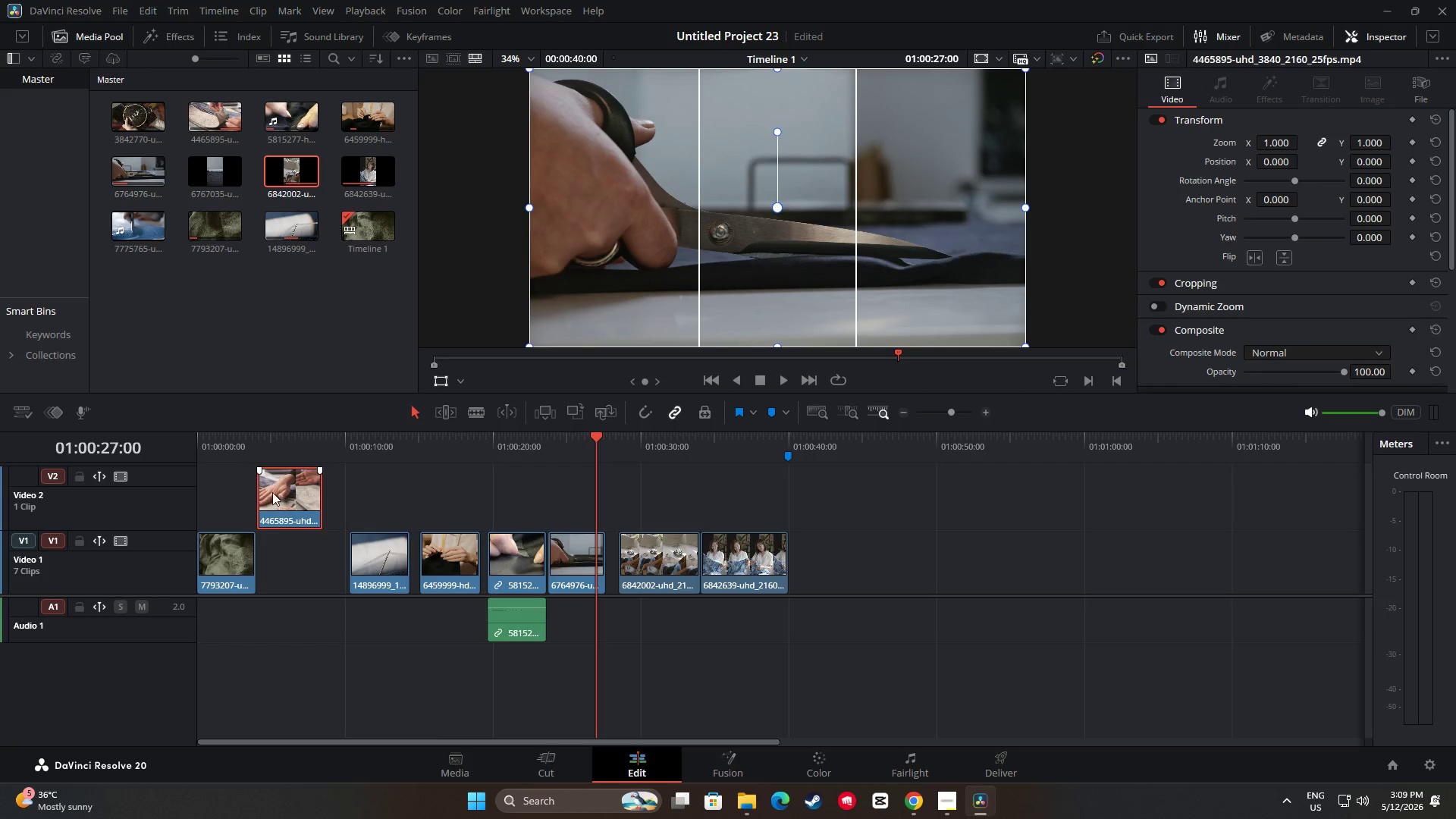 
left_click_drag(start_coordinate=[272, 492], to_coordinate=[271, 551])
 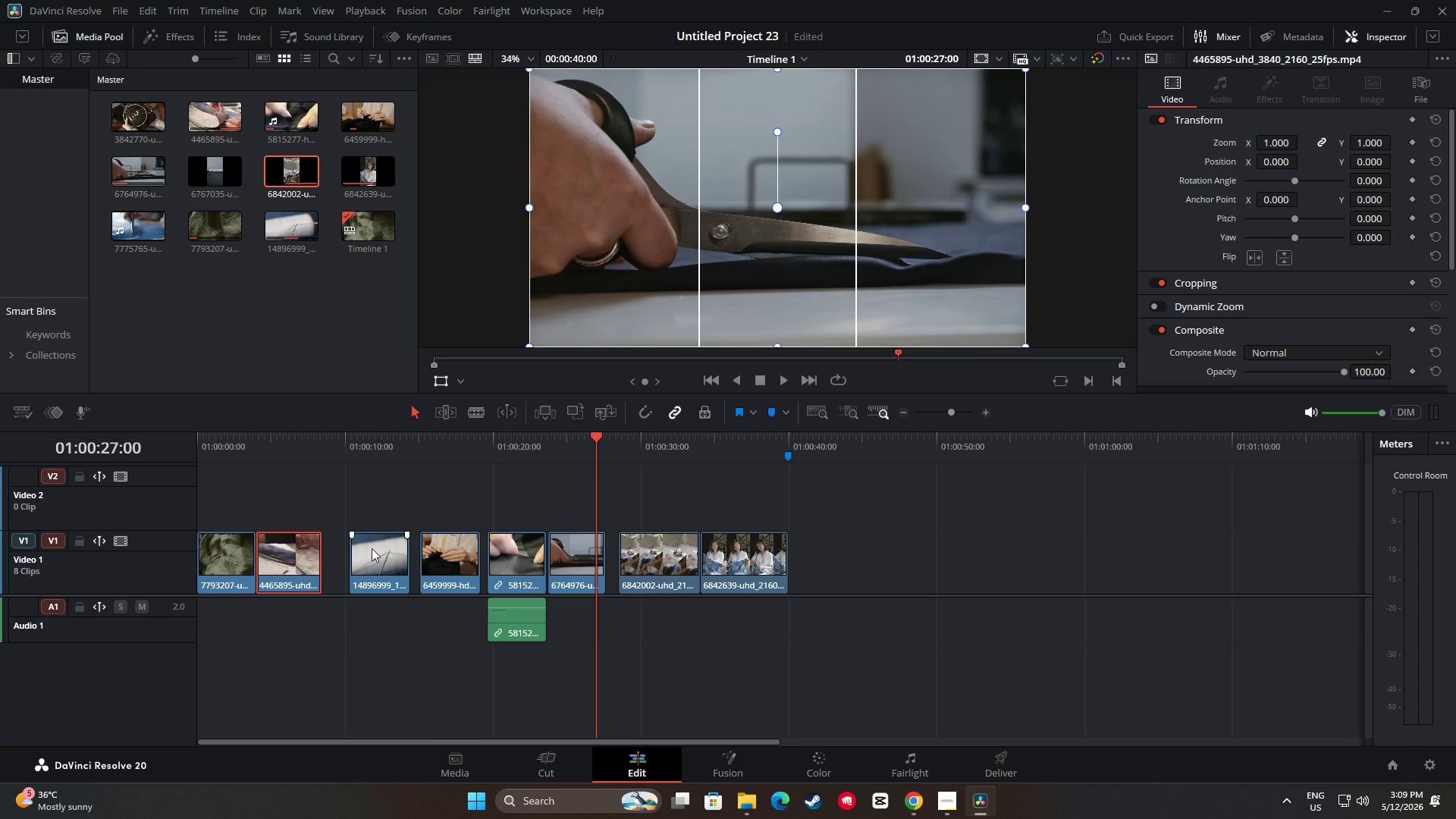 
left_click_drag(start_coordinate=[375, 548], to_coordinate=[347, 551])
 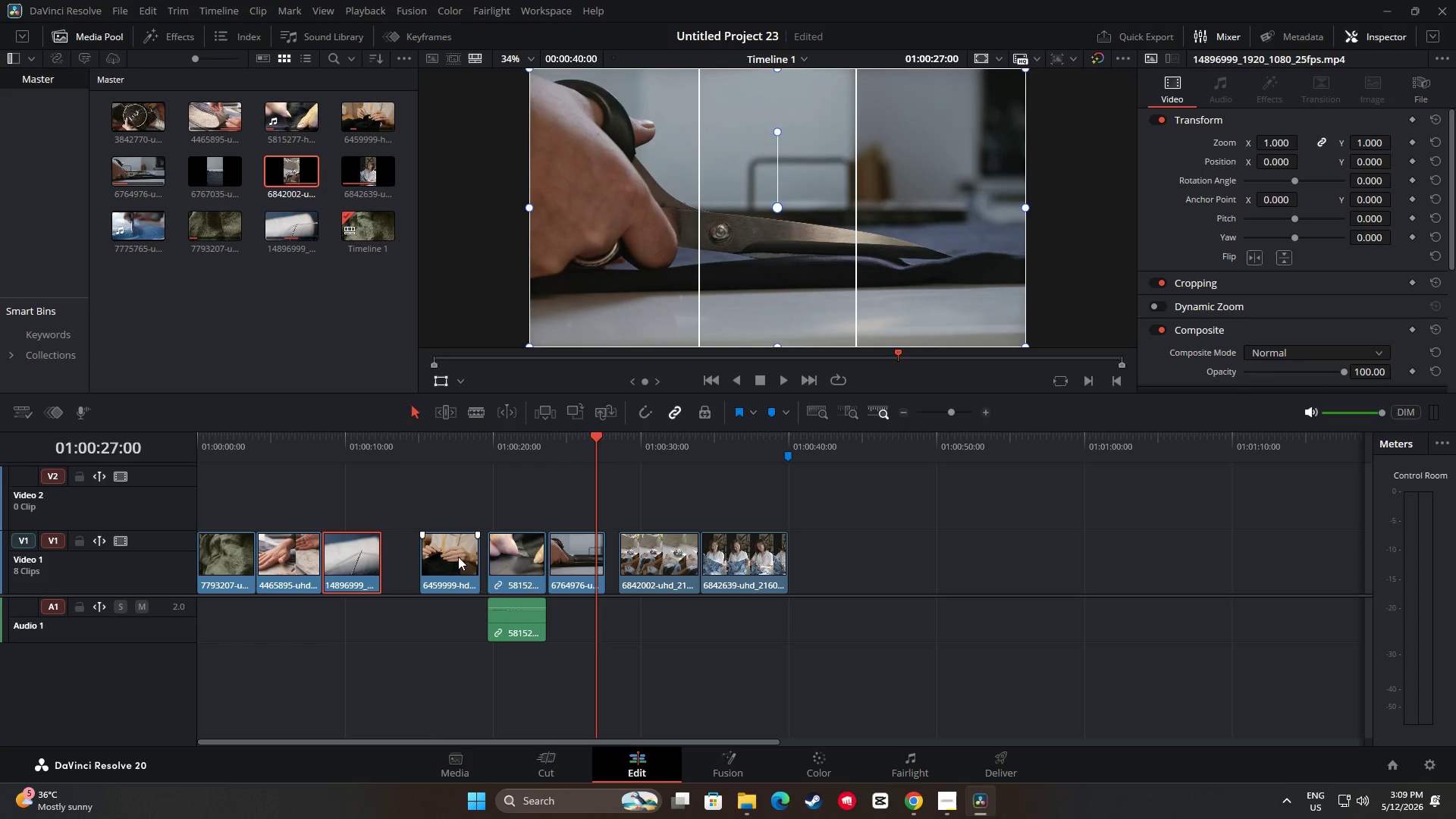 
left_click_drag(start_coordinate=[460, 556], to_coordinate=[422, 560])
 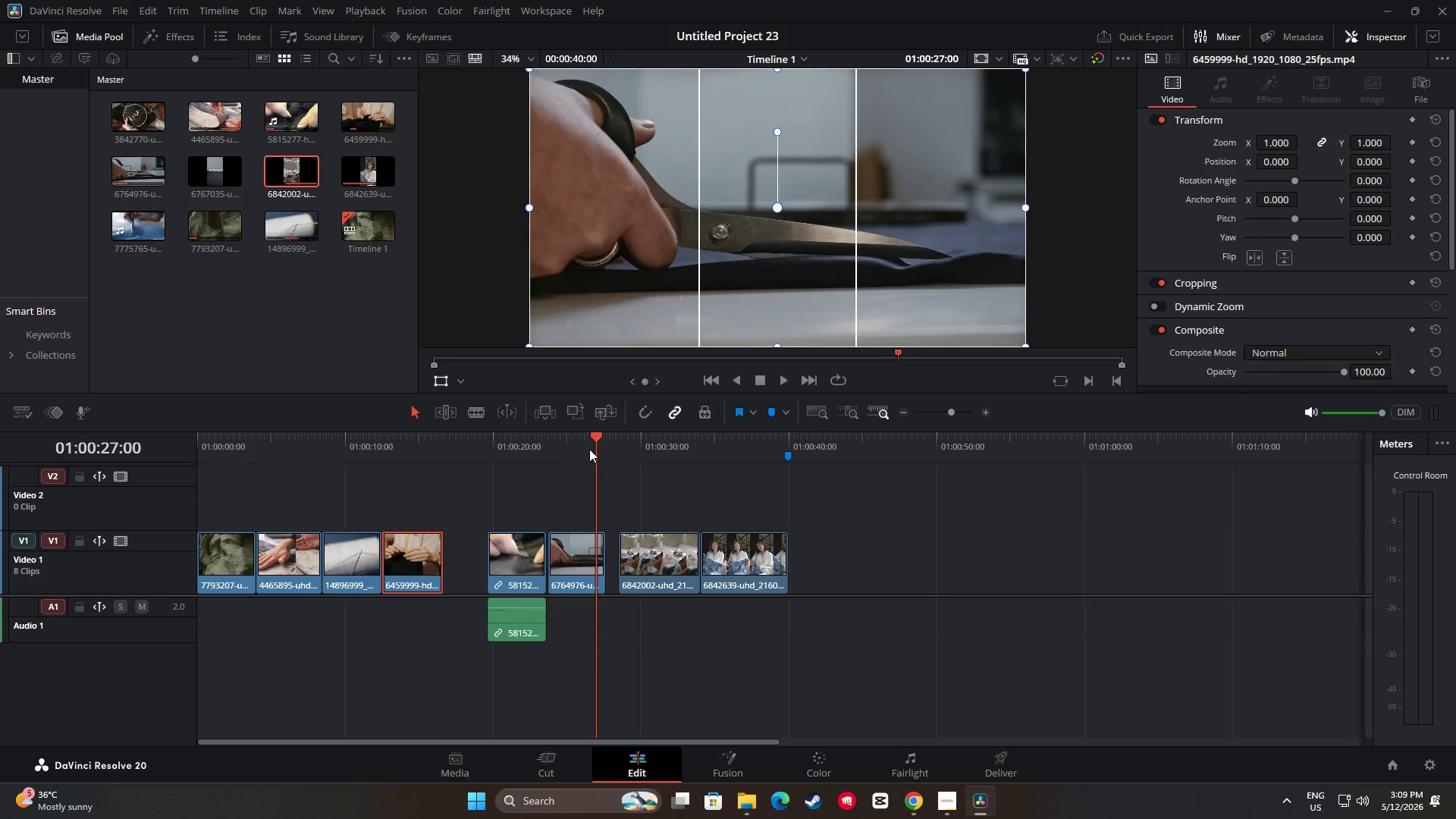 
wait(5.56)
 